 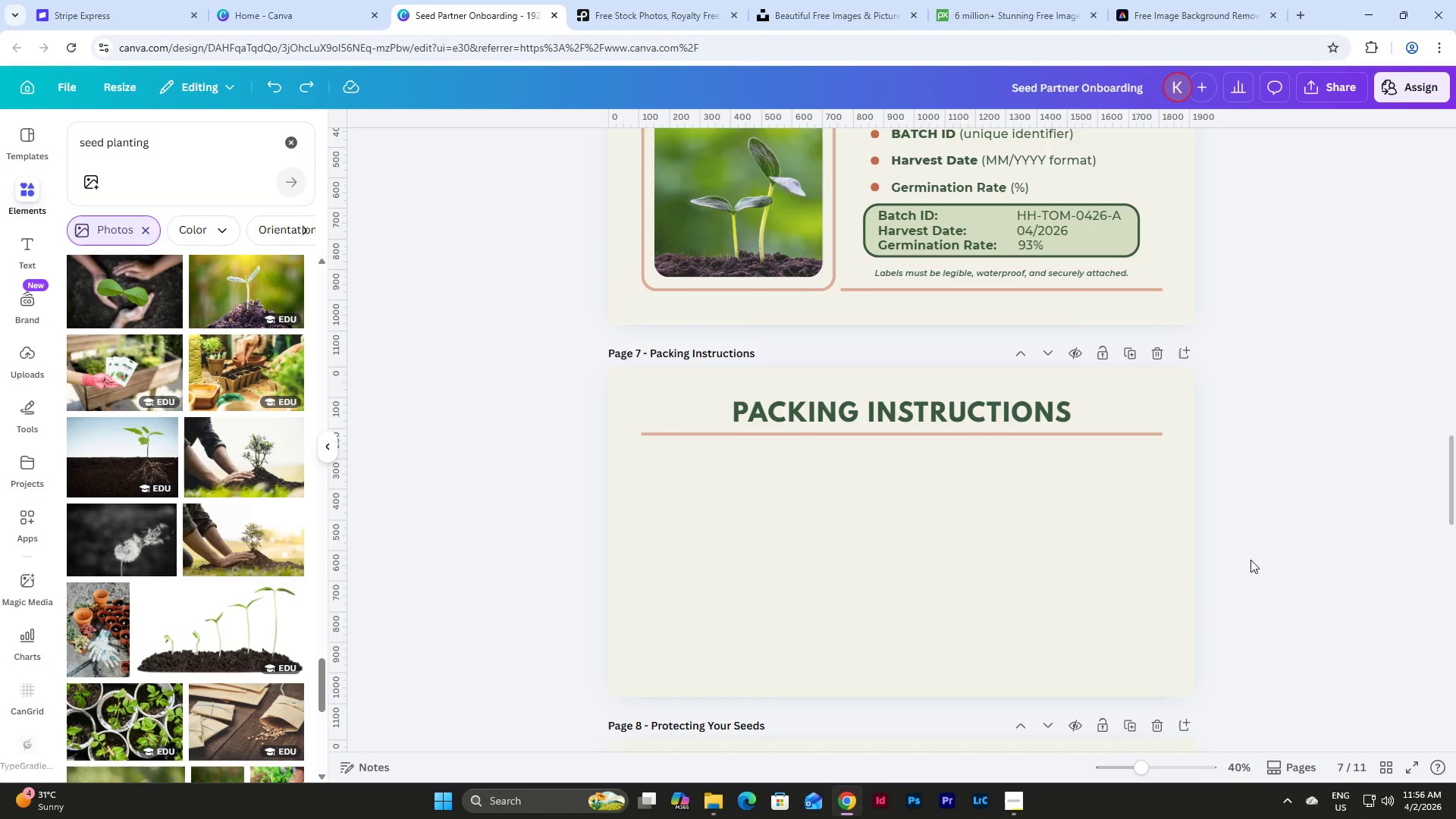 
scroll: coordinate [1269, 367], scroll_direction: up, amount: 13.0
 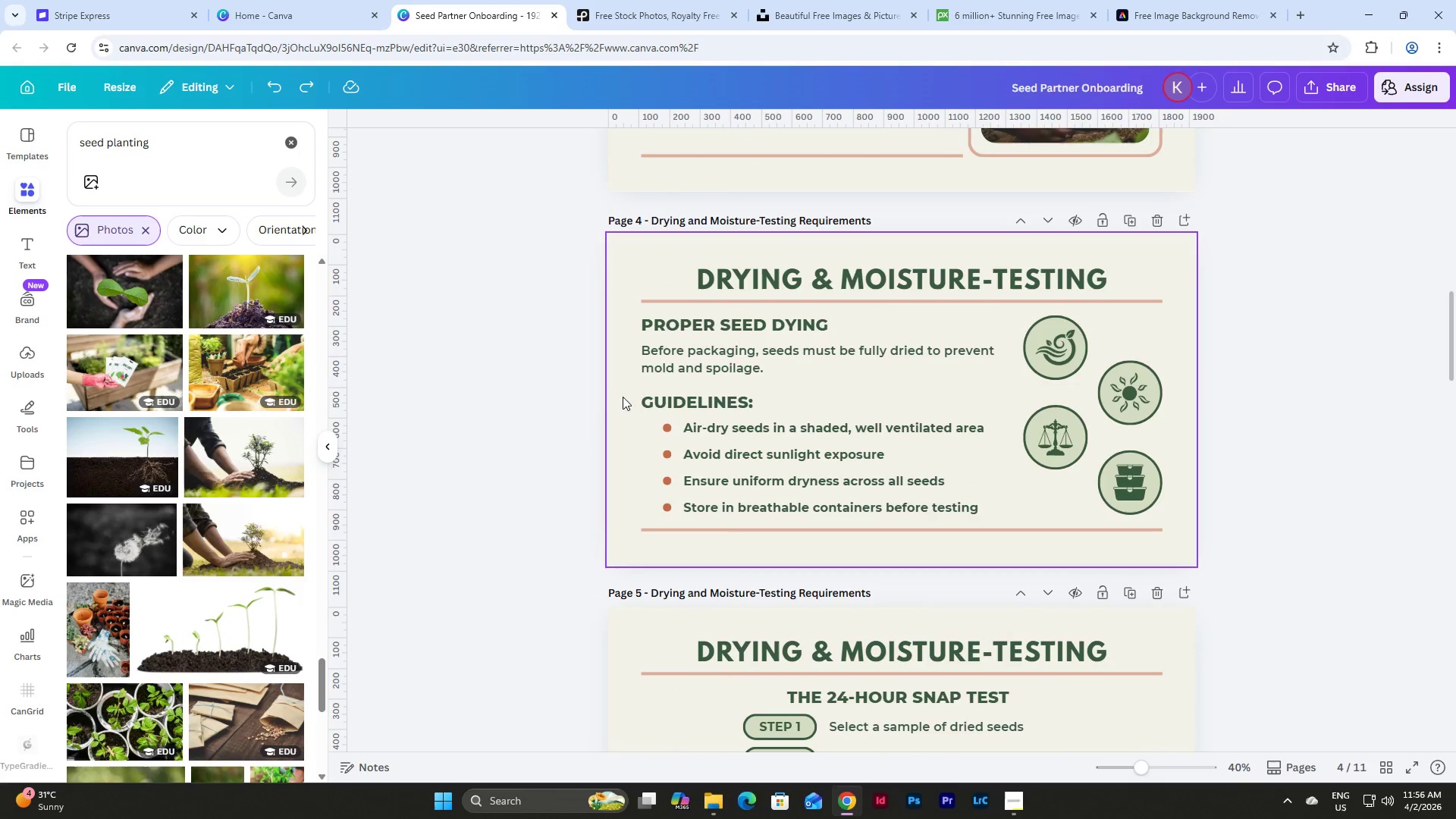 
left_click_drag(start_coordinate=[629, 393], to_coordinate=[773, 513])
 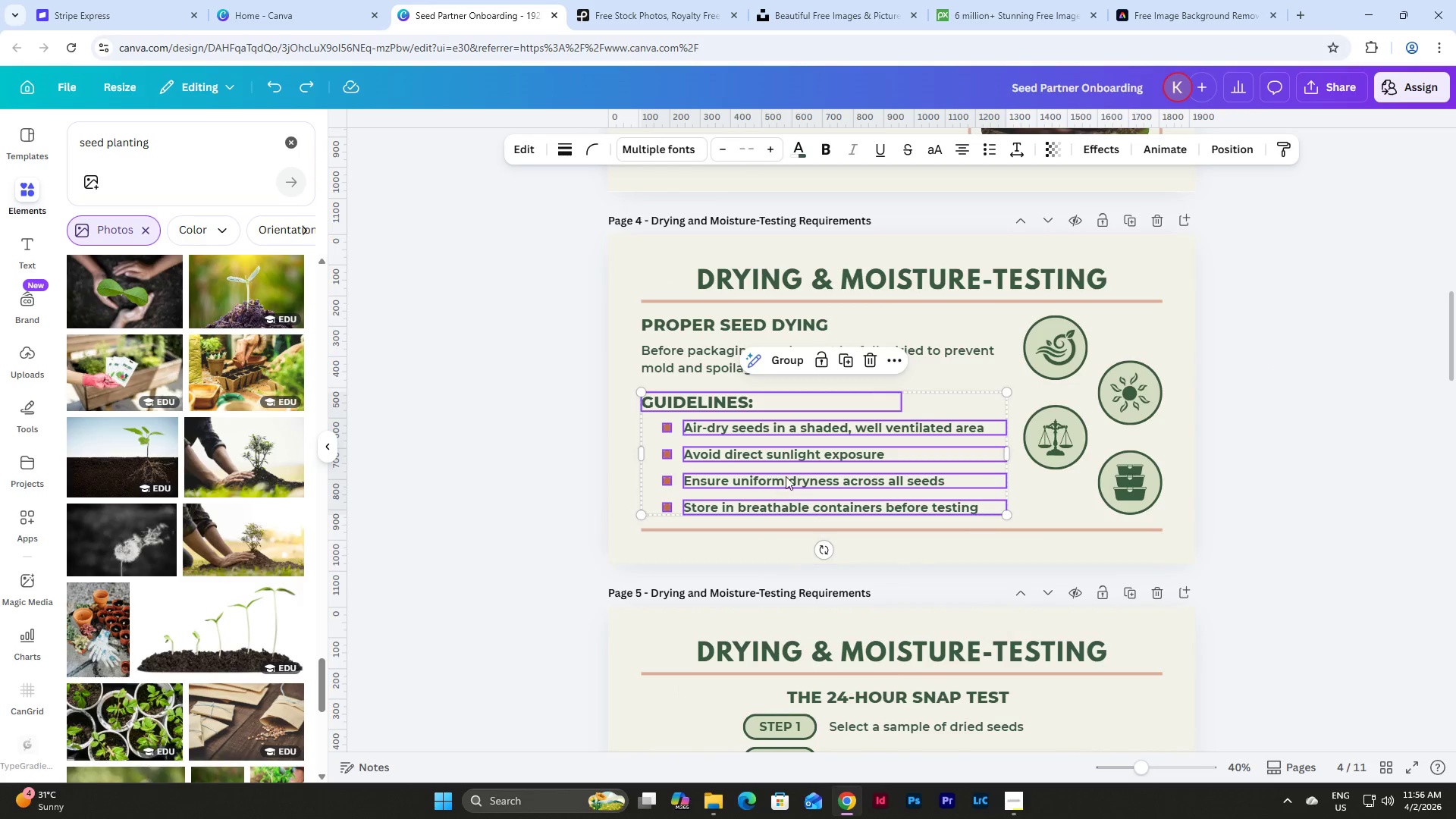 
key(Control+C)
 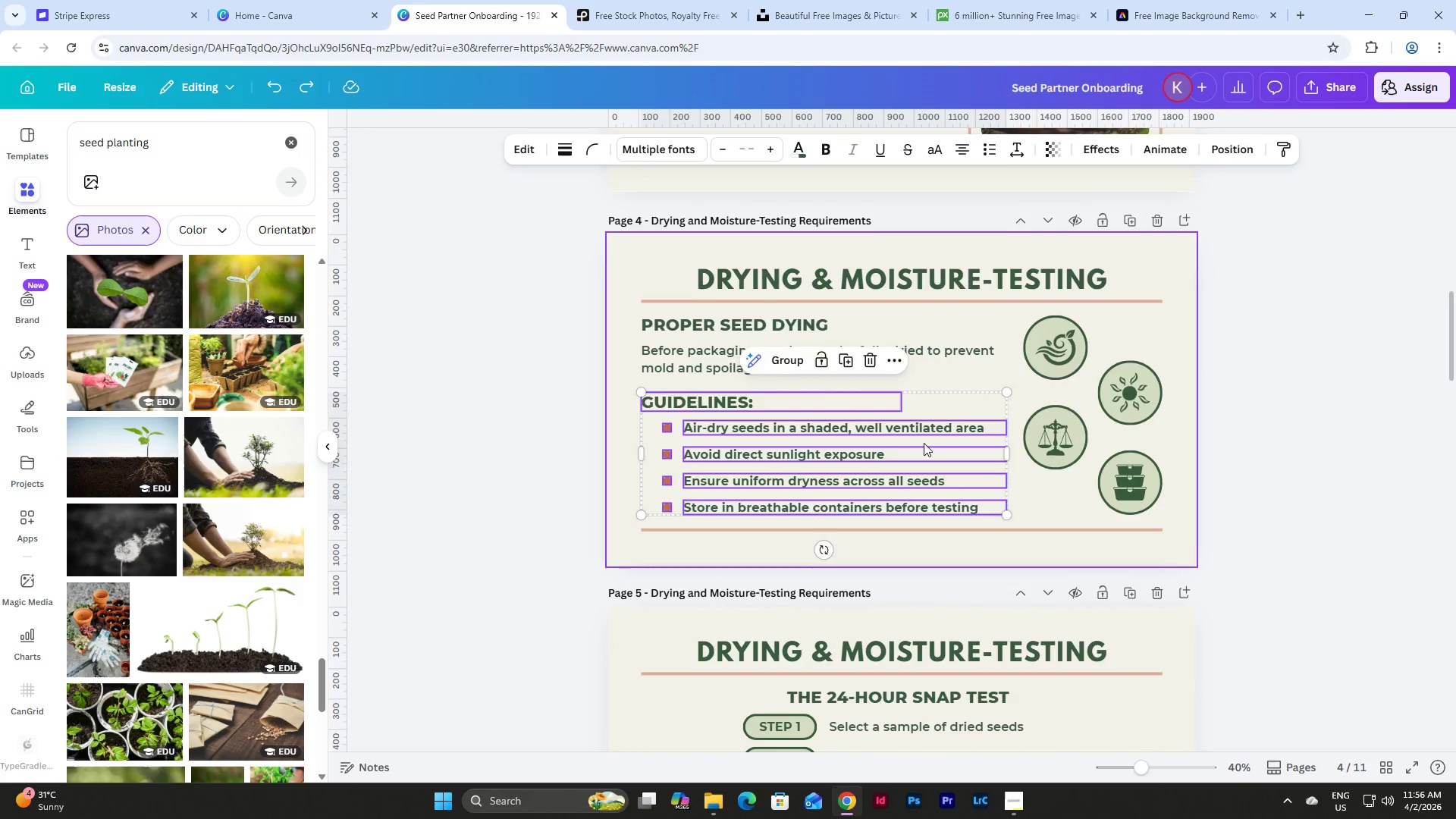 
left_click([709, 472])
 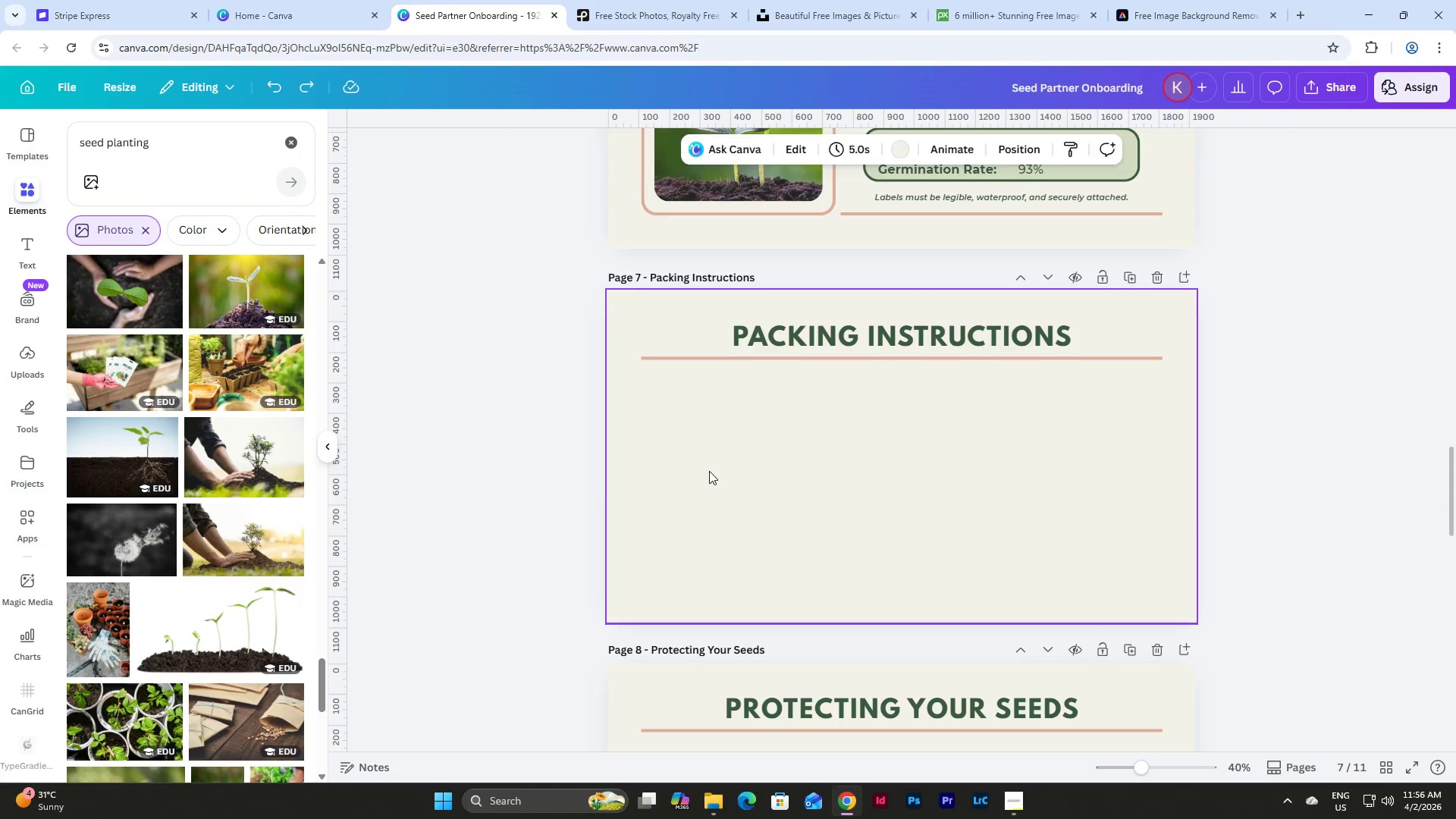 
scroll: coordinate [932, 382], scroll_direction: down, amount: 11.0
 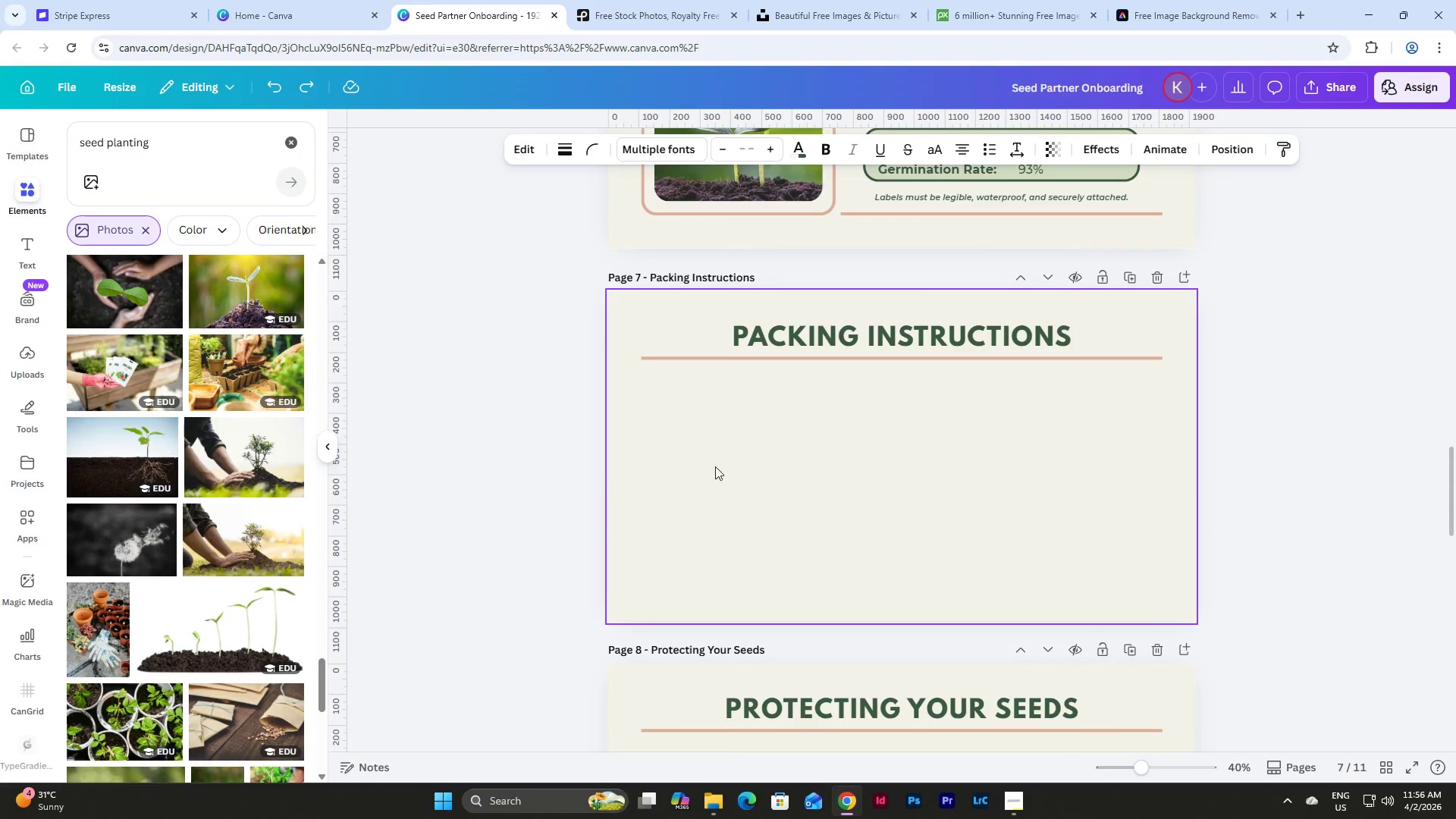 
key(Control+V)
 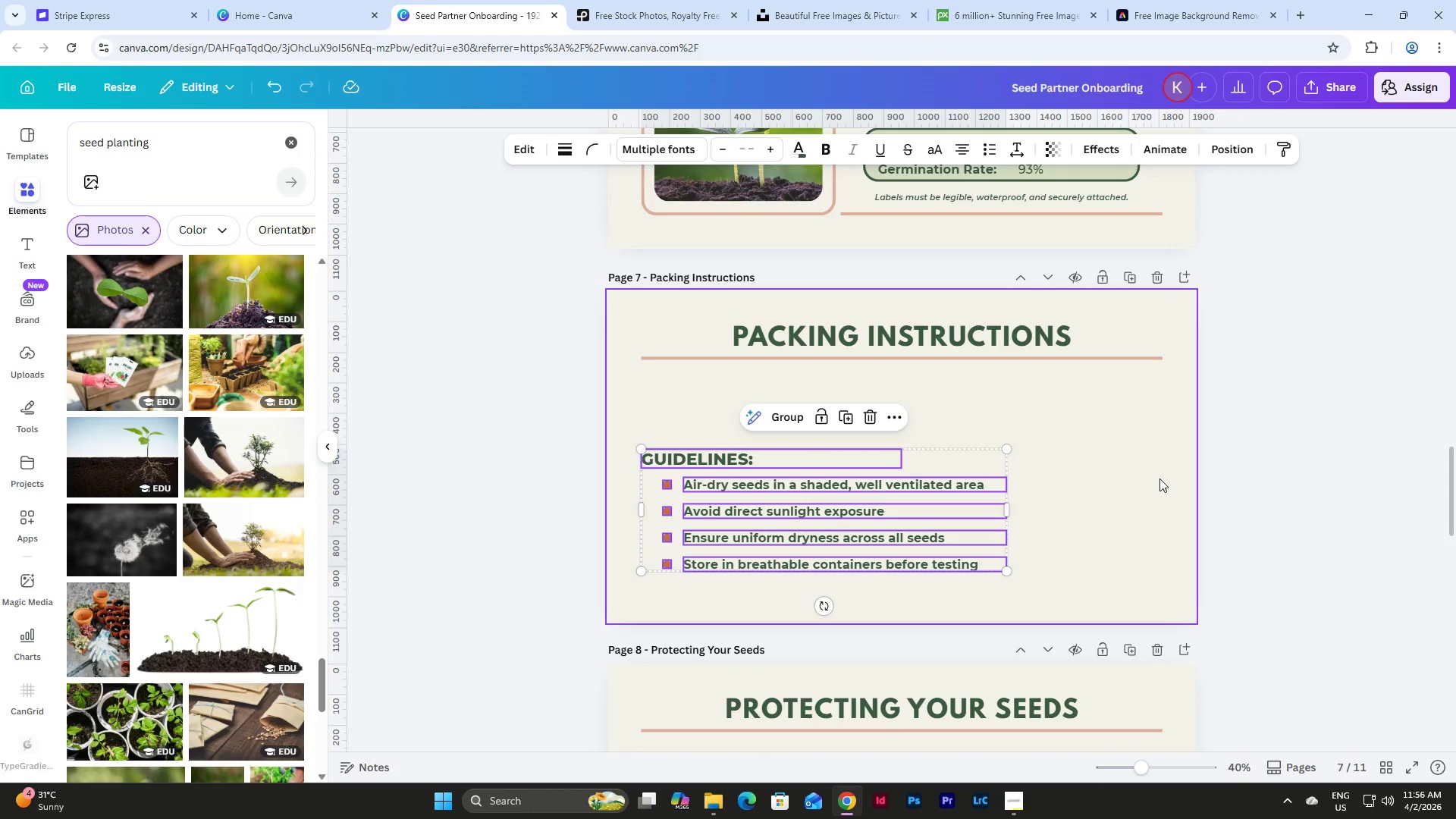 
scroll: coordinate [1110, 474], scroll_direction: up, amount: 11.0
 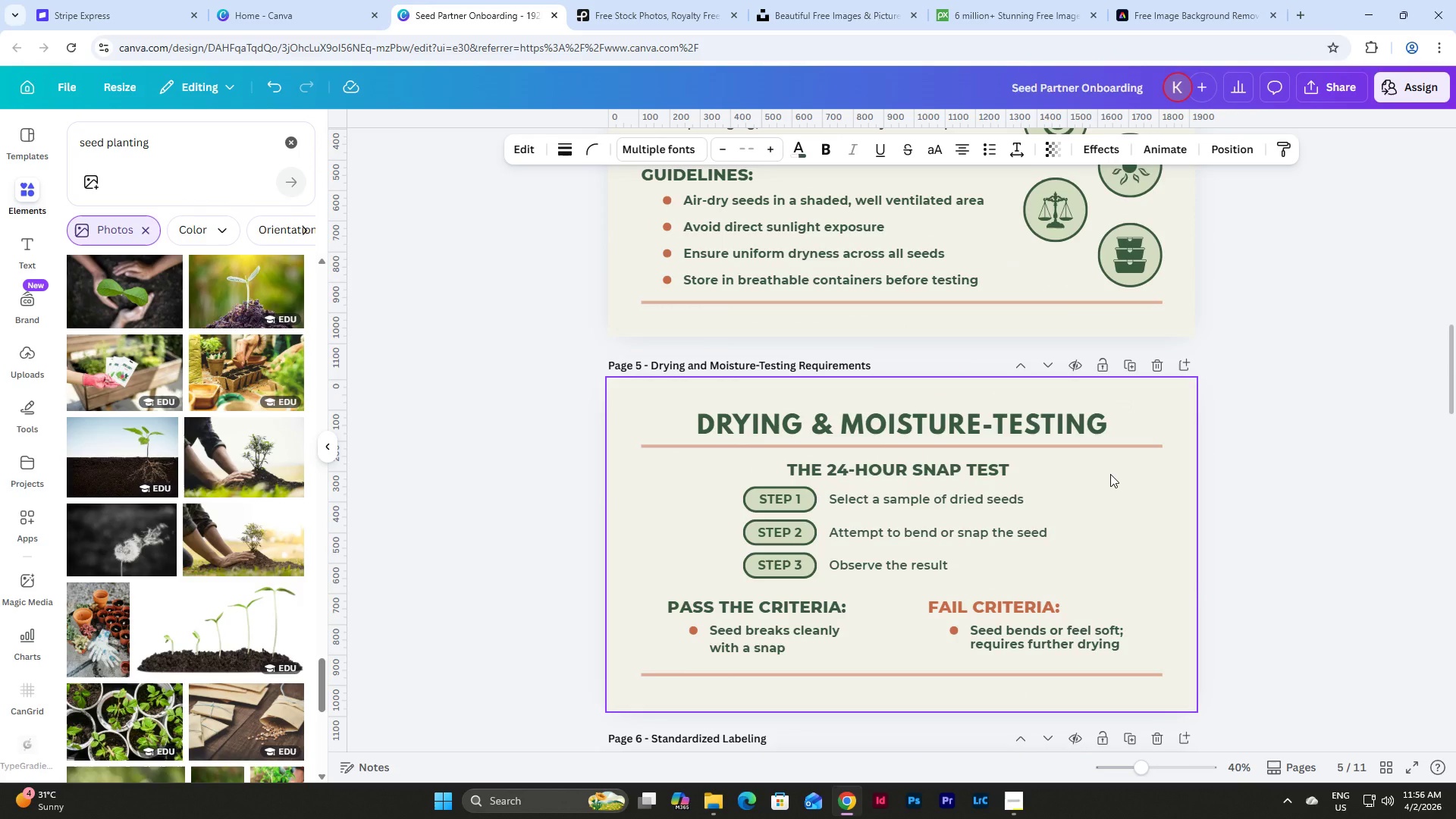 
scroll: coordinate [1110, 474], scroll_direction: down, amount: 12.0
 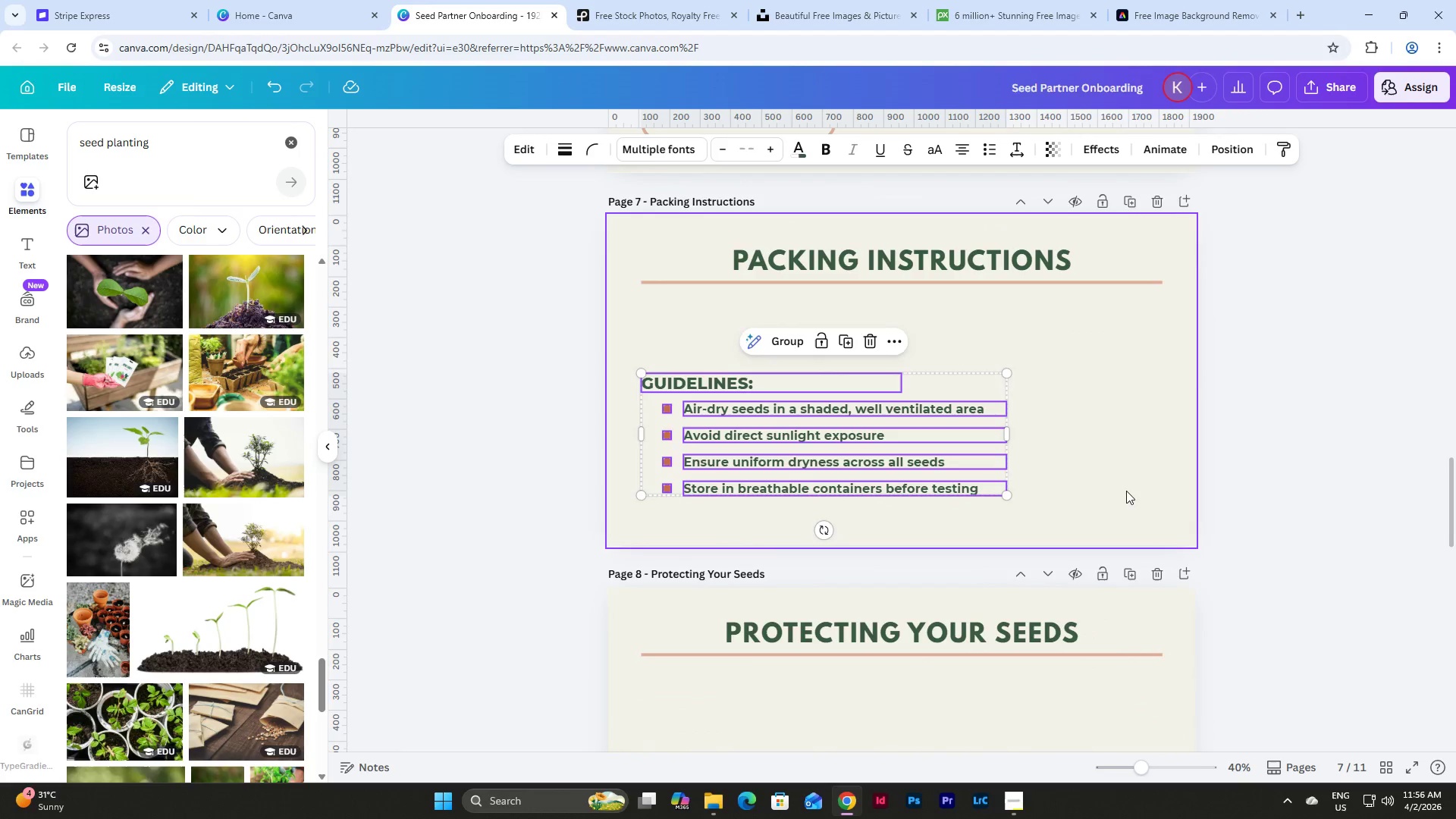 
left_click([1125, 485])
 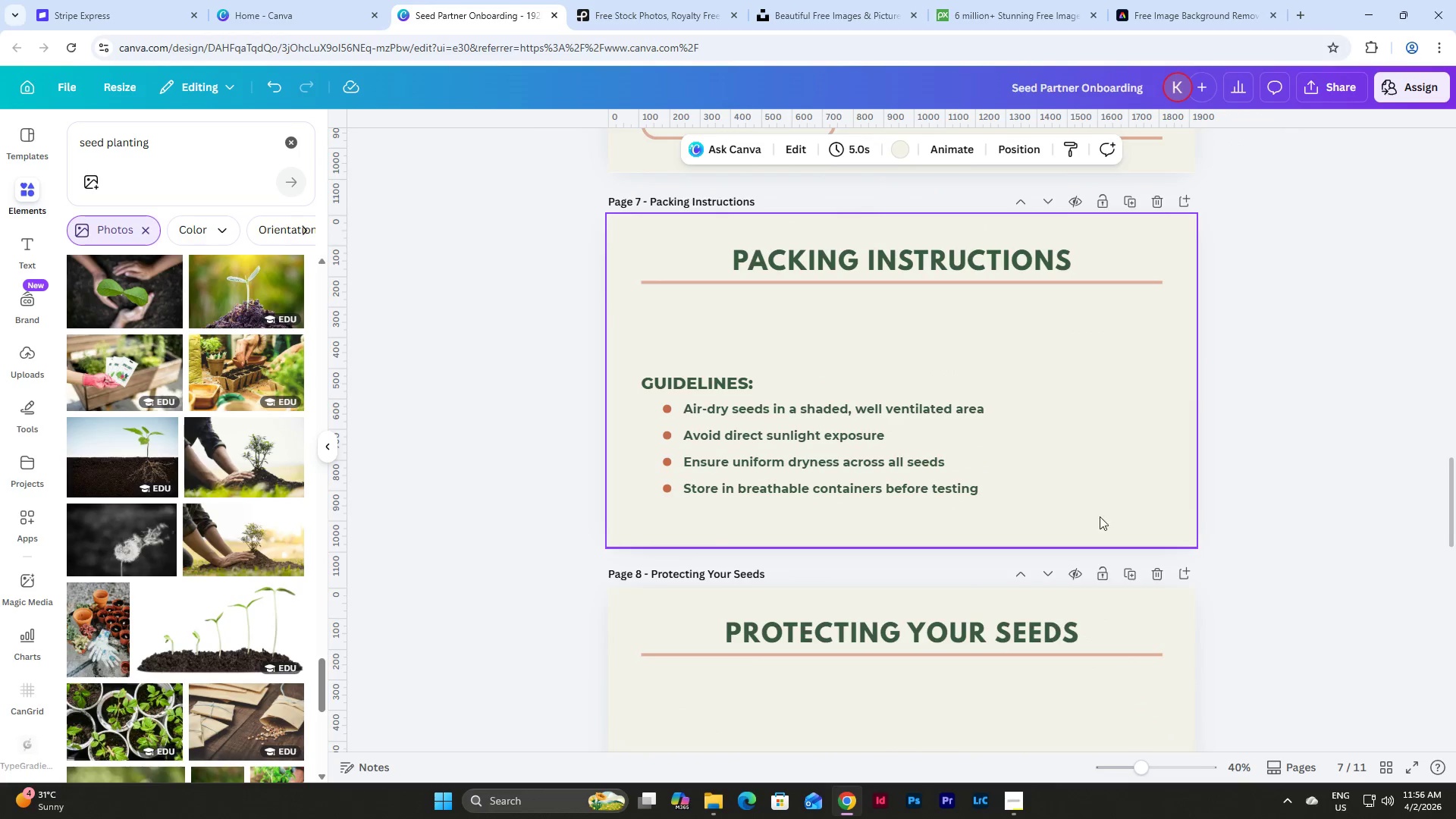 
left_click_drag(start_coordinate=[1091, 523], to_coordinate=[591, 365])
 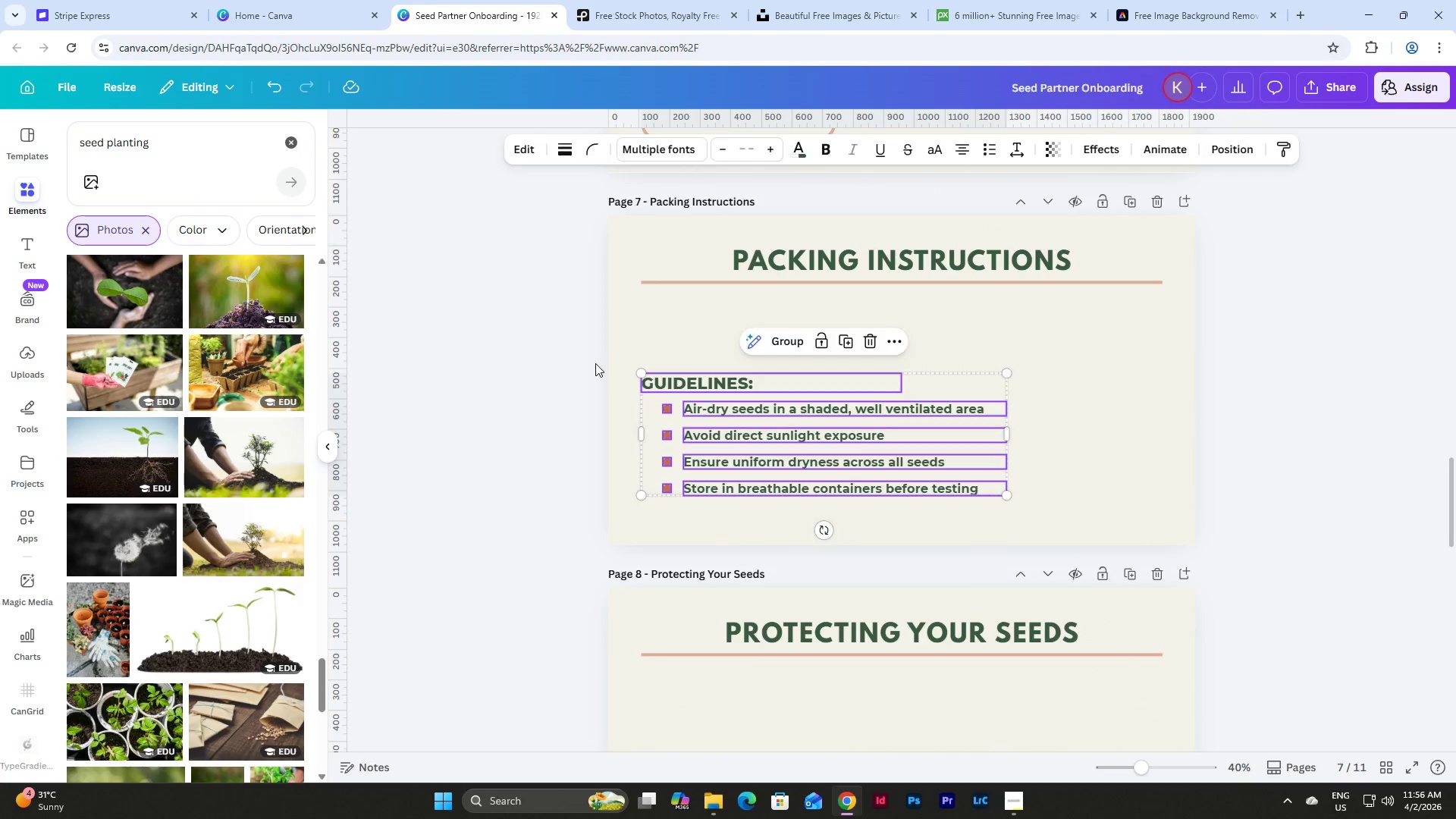 
key(Backspace)
 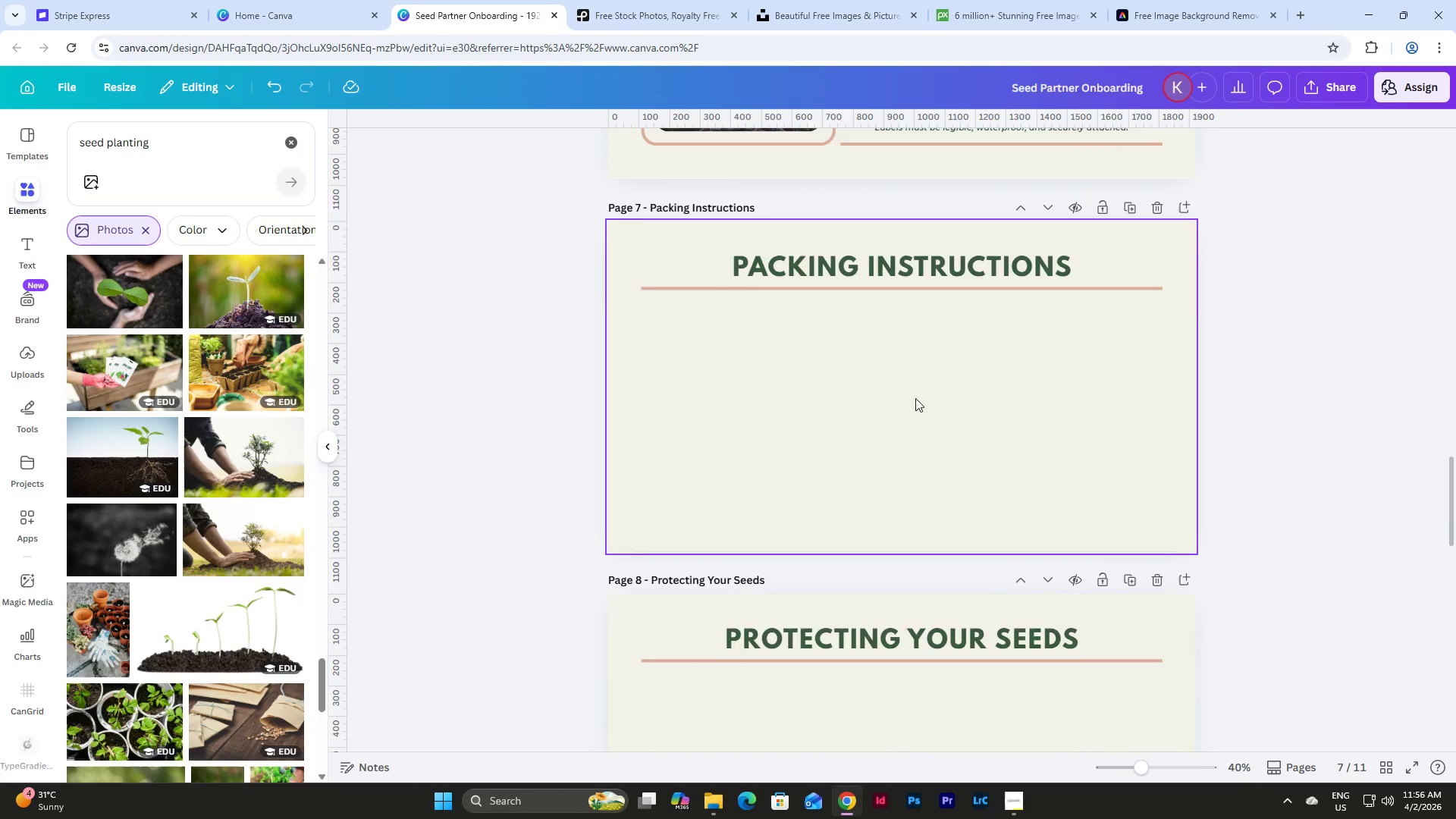 
scroll: coordinate [849, 448], scroll_direction: up, amount: 24.0
 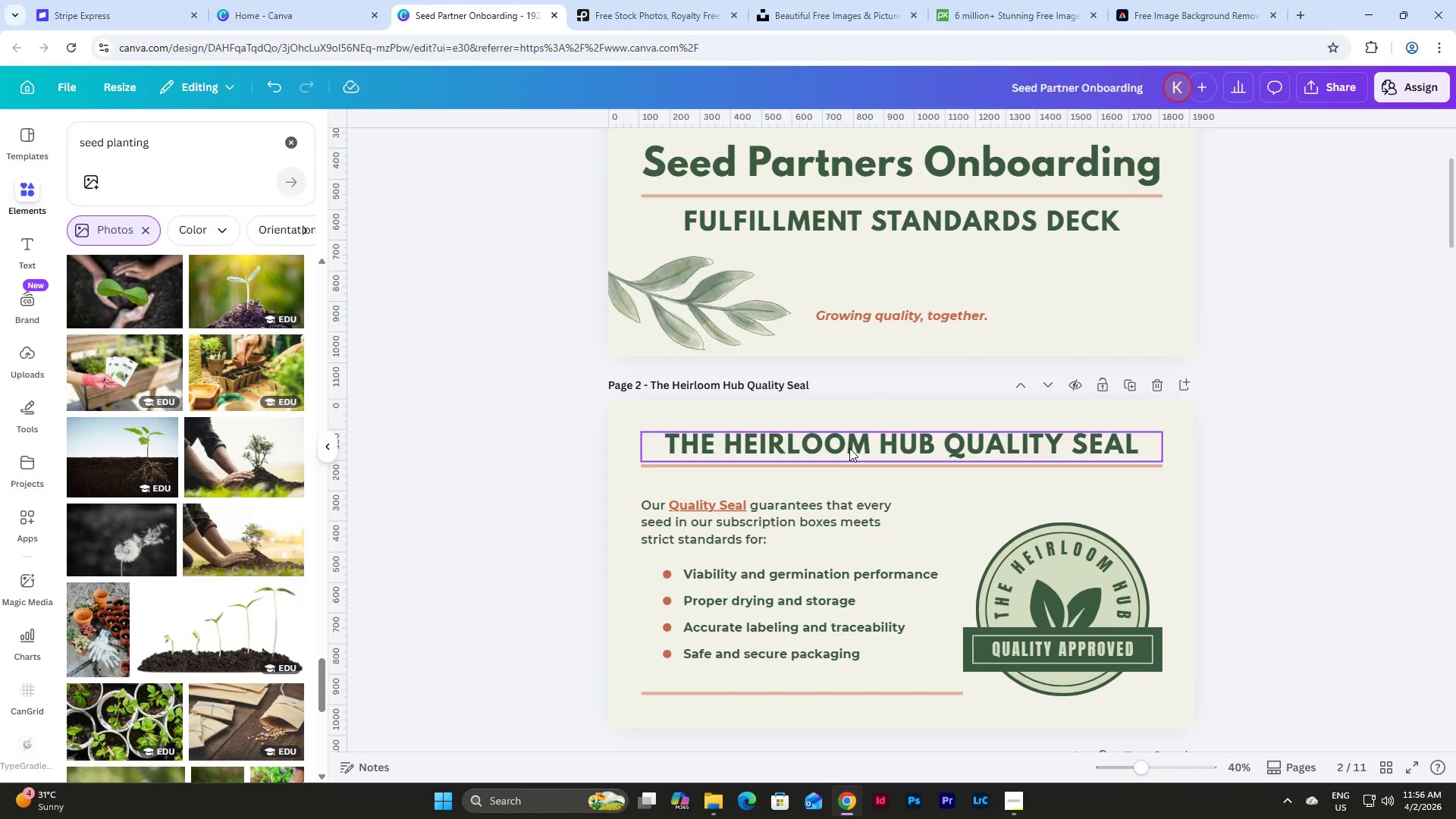 
scroll: coordinate [849, 448], scroll_direction: down, amount: 4.0
 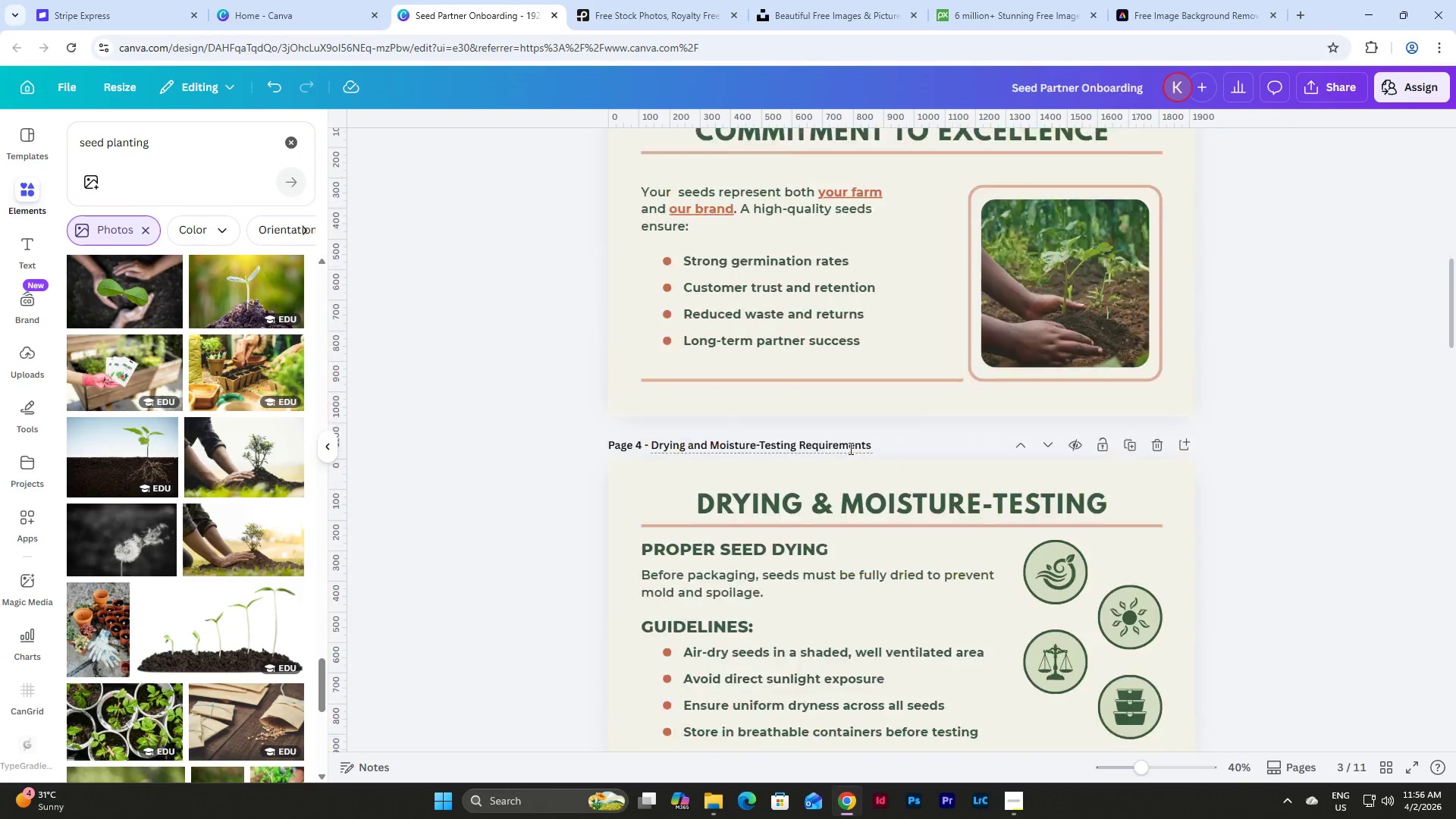 
scroll: coordinate [849, 448], scroll_direction: up, amount: 2.0
 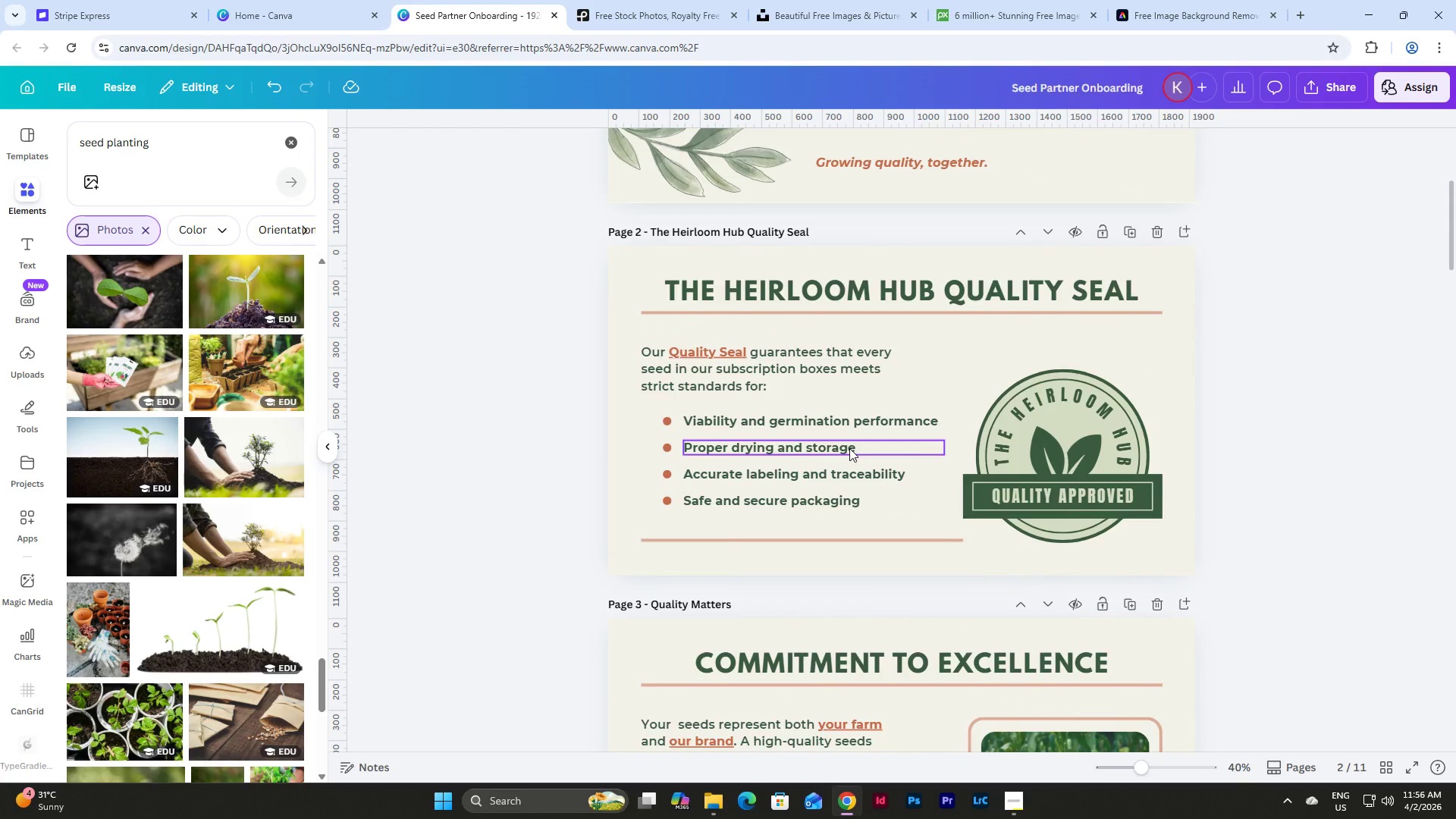 
scroll: coordinate [849, 448], scroll_direction: down, amount: 2.0
 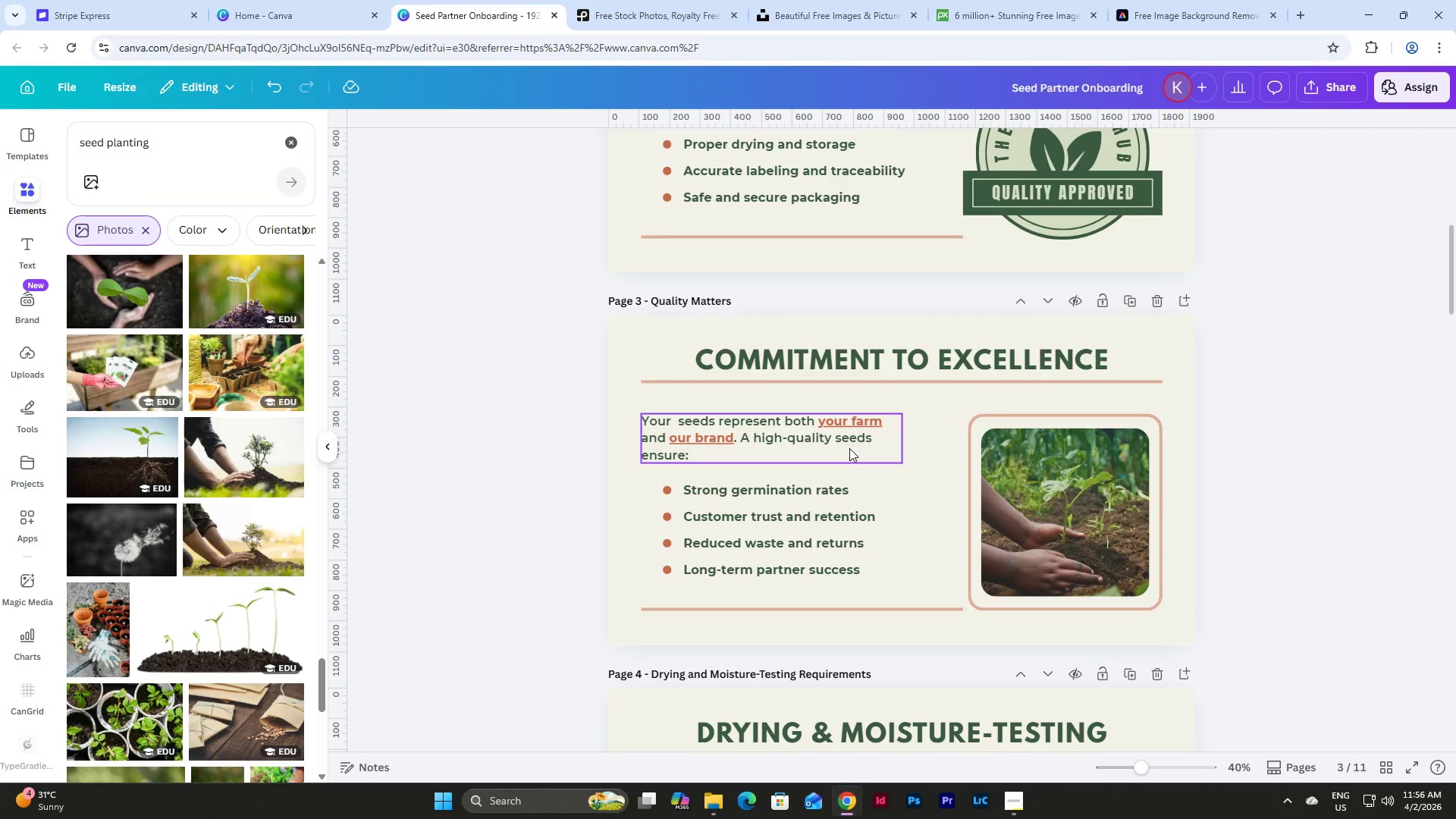 
scroll: coordinate [849, 448], scroll_direction: up, amount: 1.0
 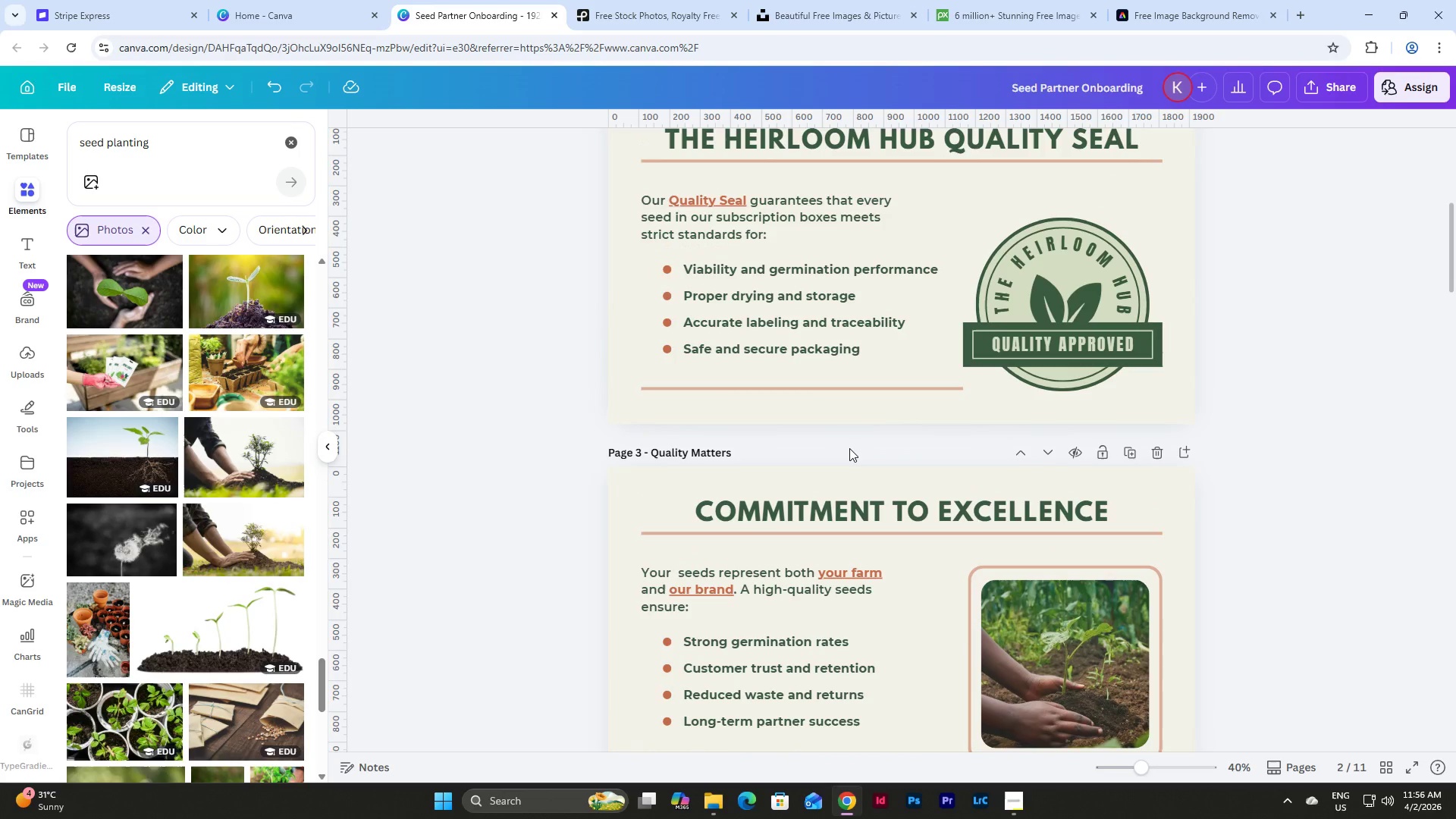 
scroll: coordinate [849, 448], scroll_direction: down, amount: 1.0
 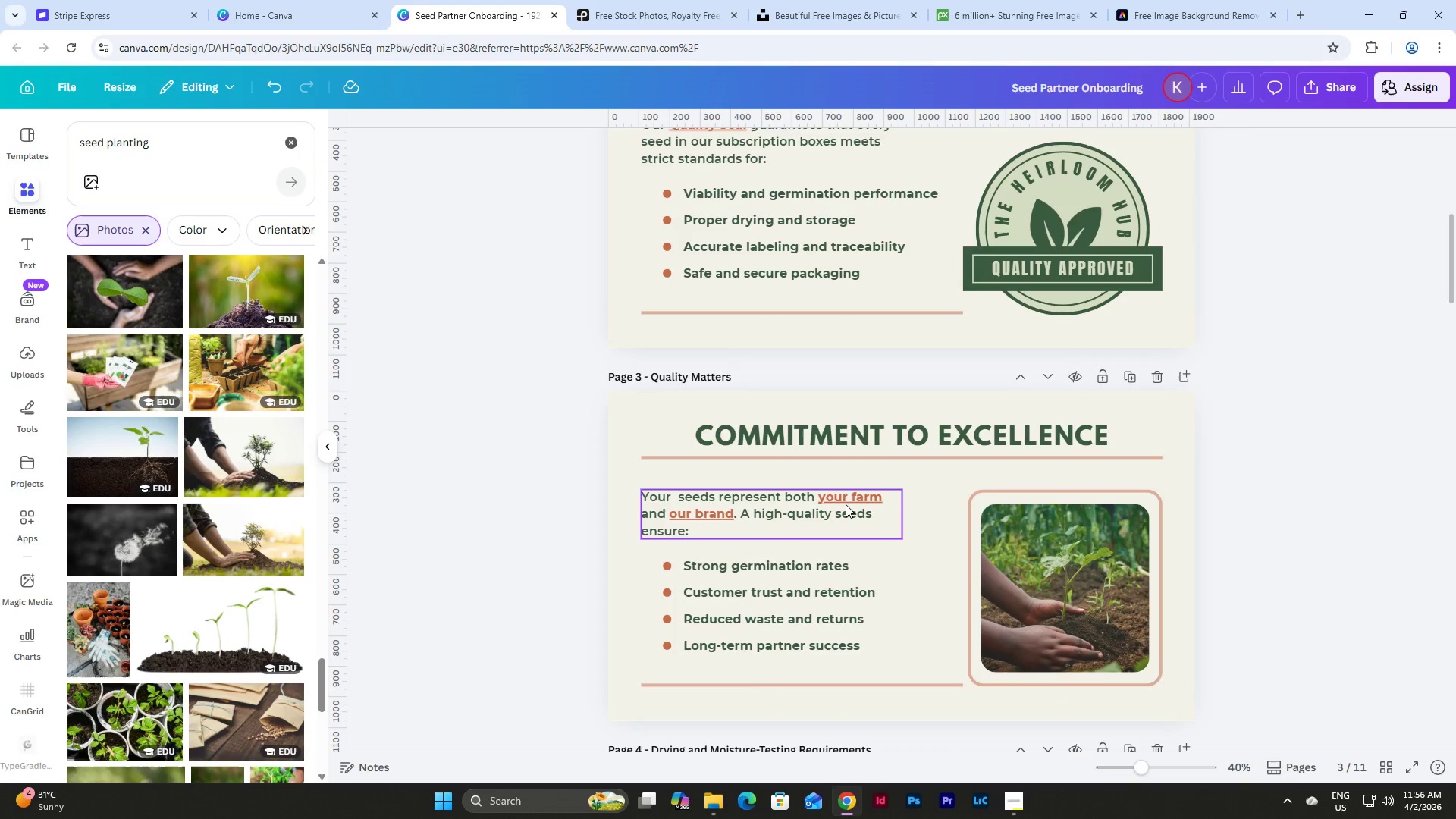 
double_click([766, 513])
 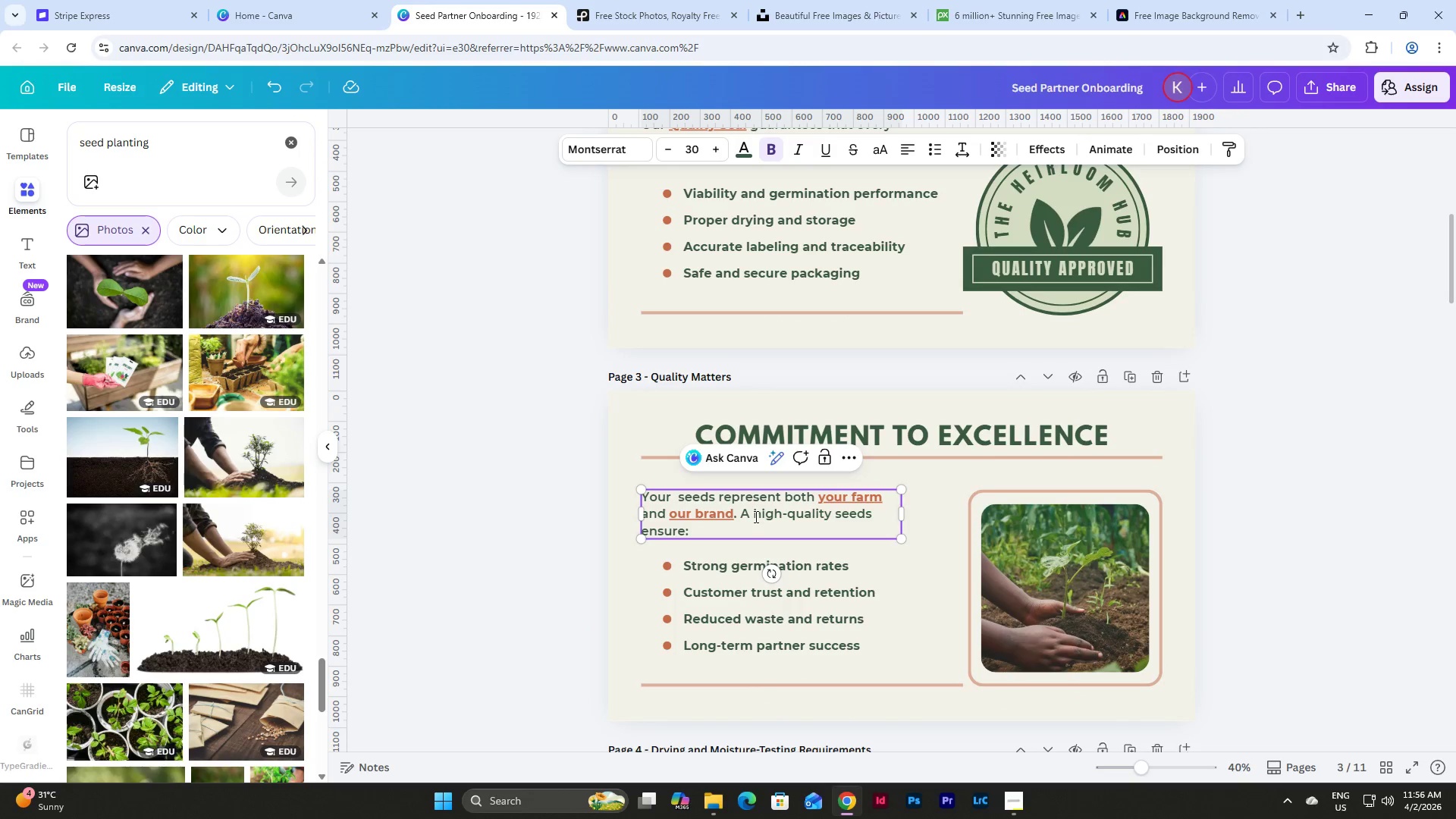 
left_click_drag(start_coordinate=[755, 516], to_coordinate=[829, 517])
 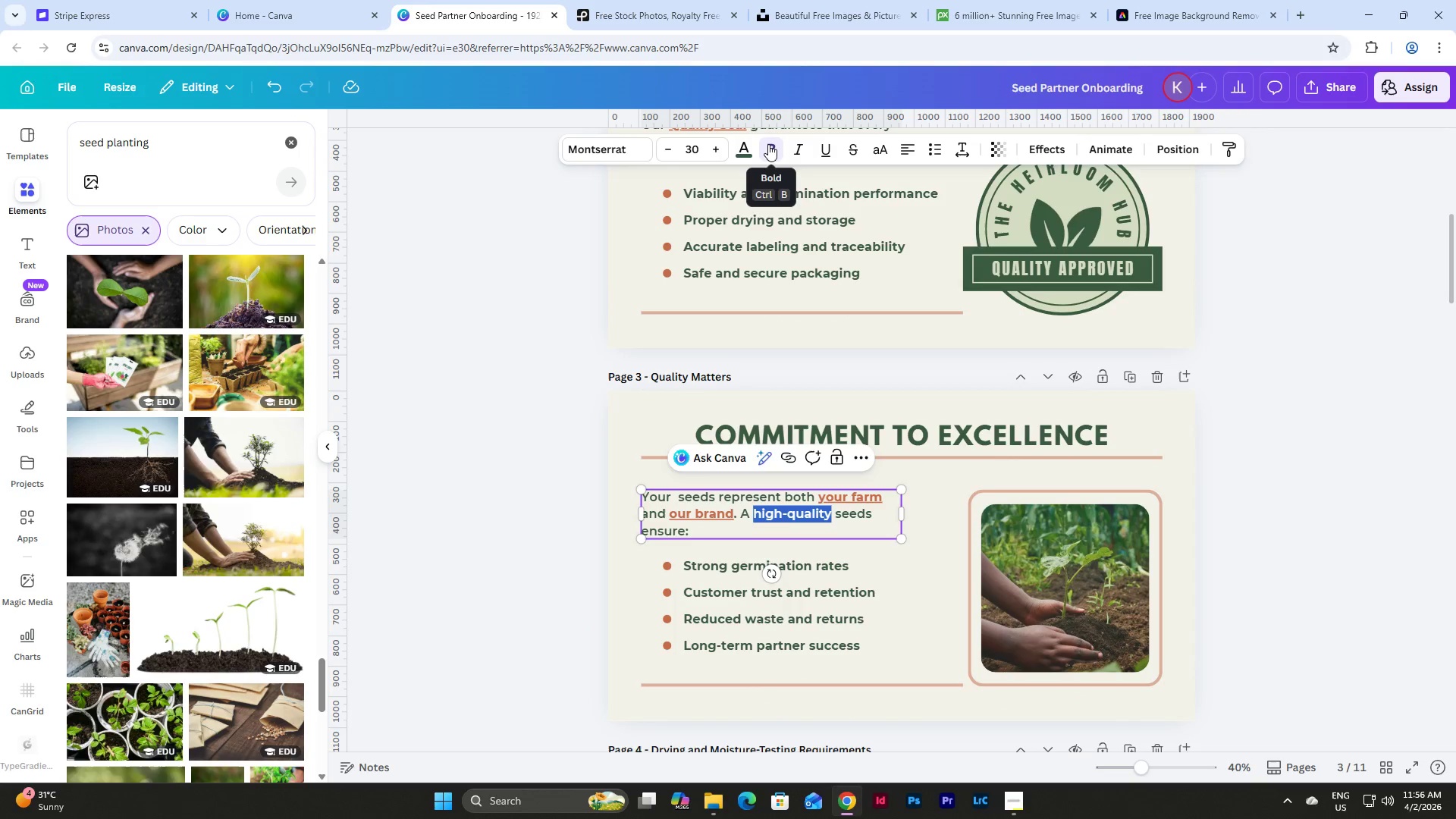 
double_click([768, 144])
 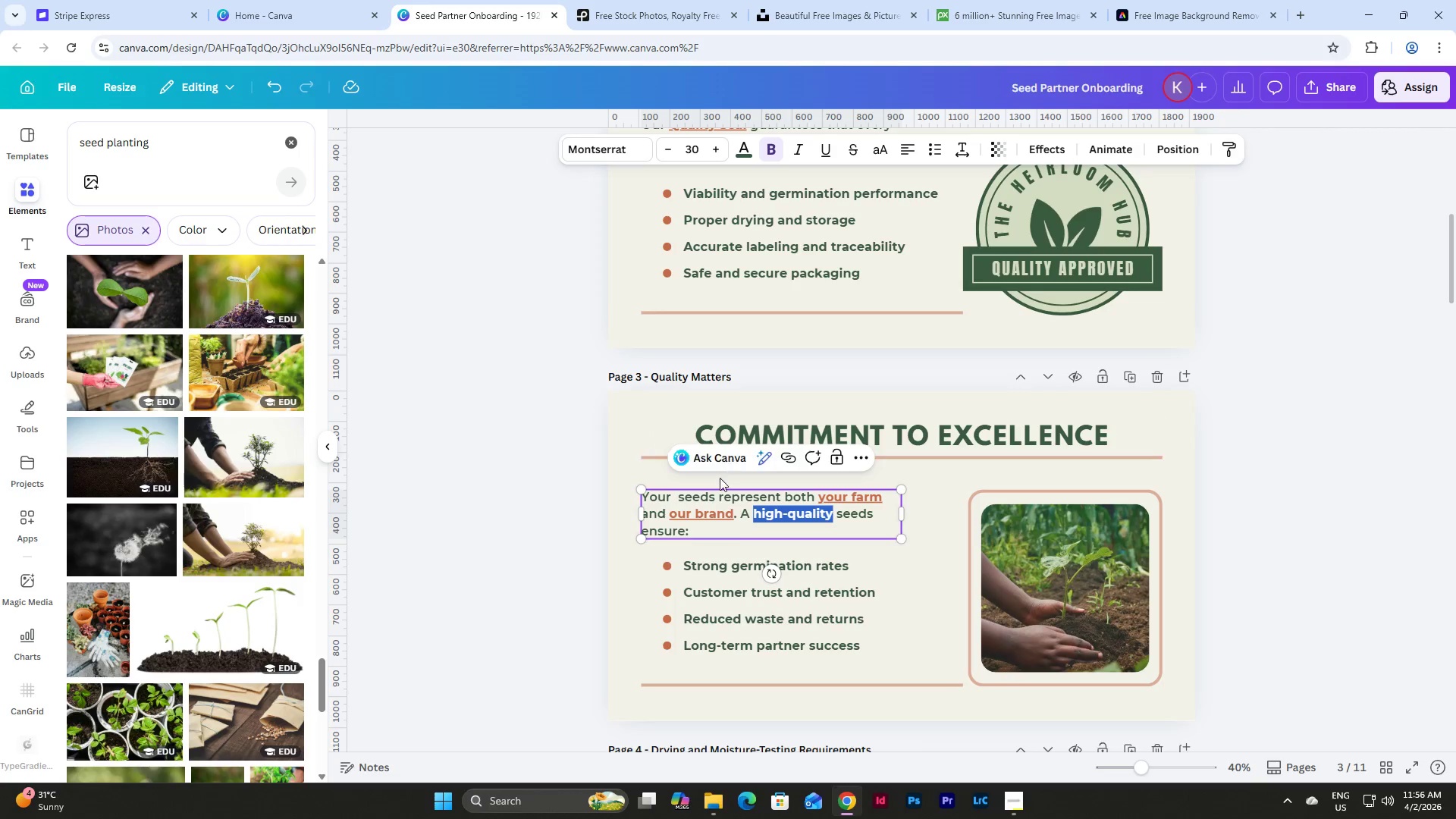 
left_click([711, 512])
 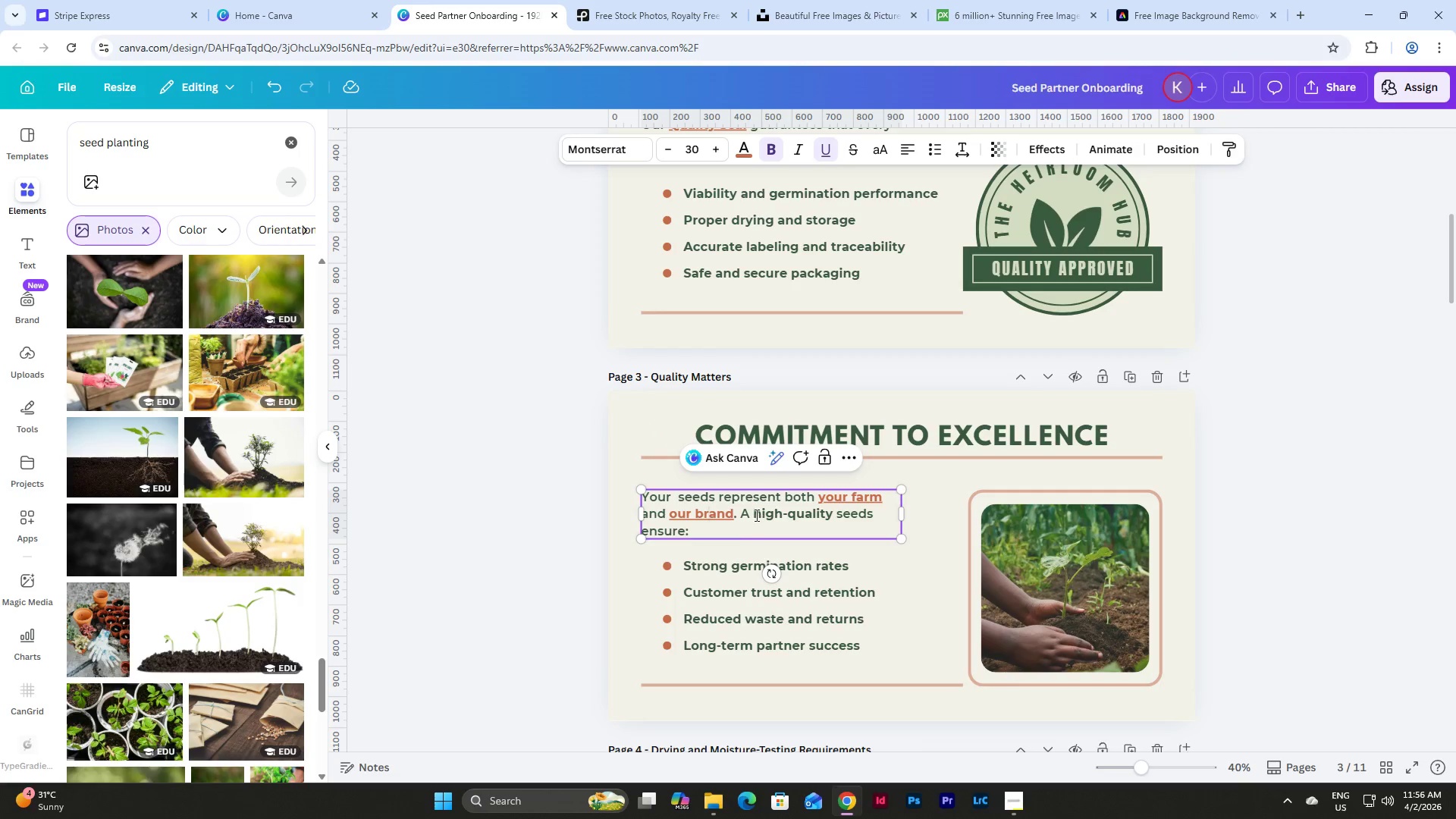 
left_click_drag(start_coordinate=[755, 515], to_coordinate=[830, 516])
 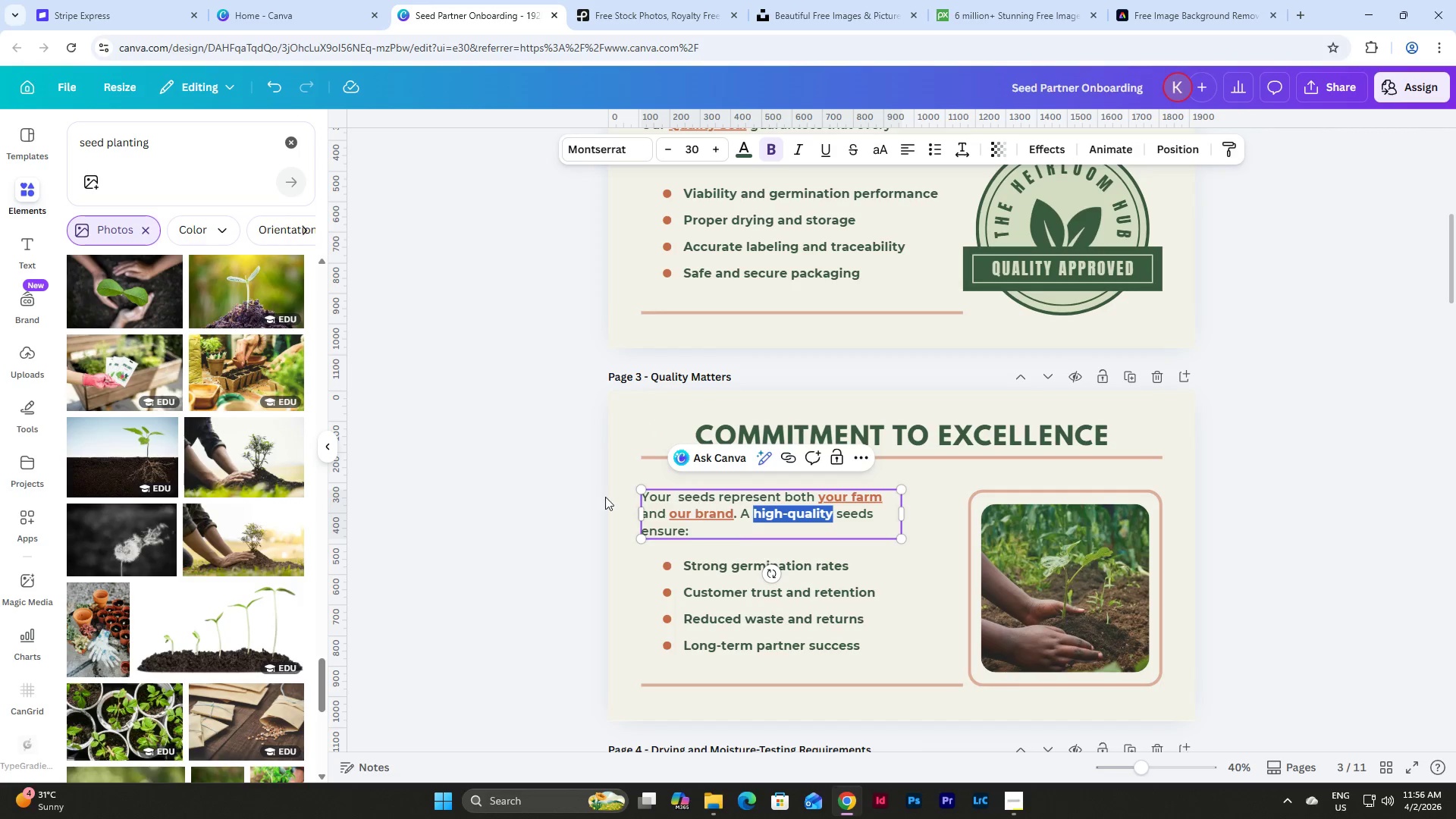 
left_click([558, 485])
 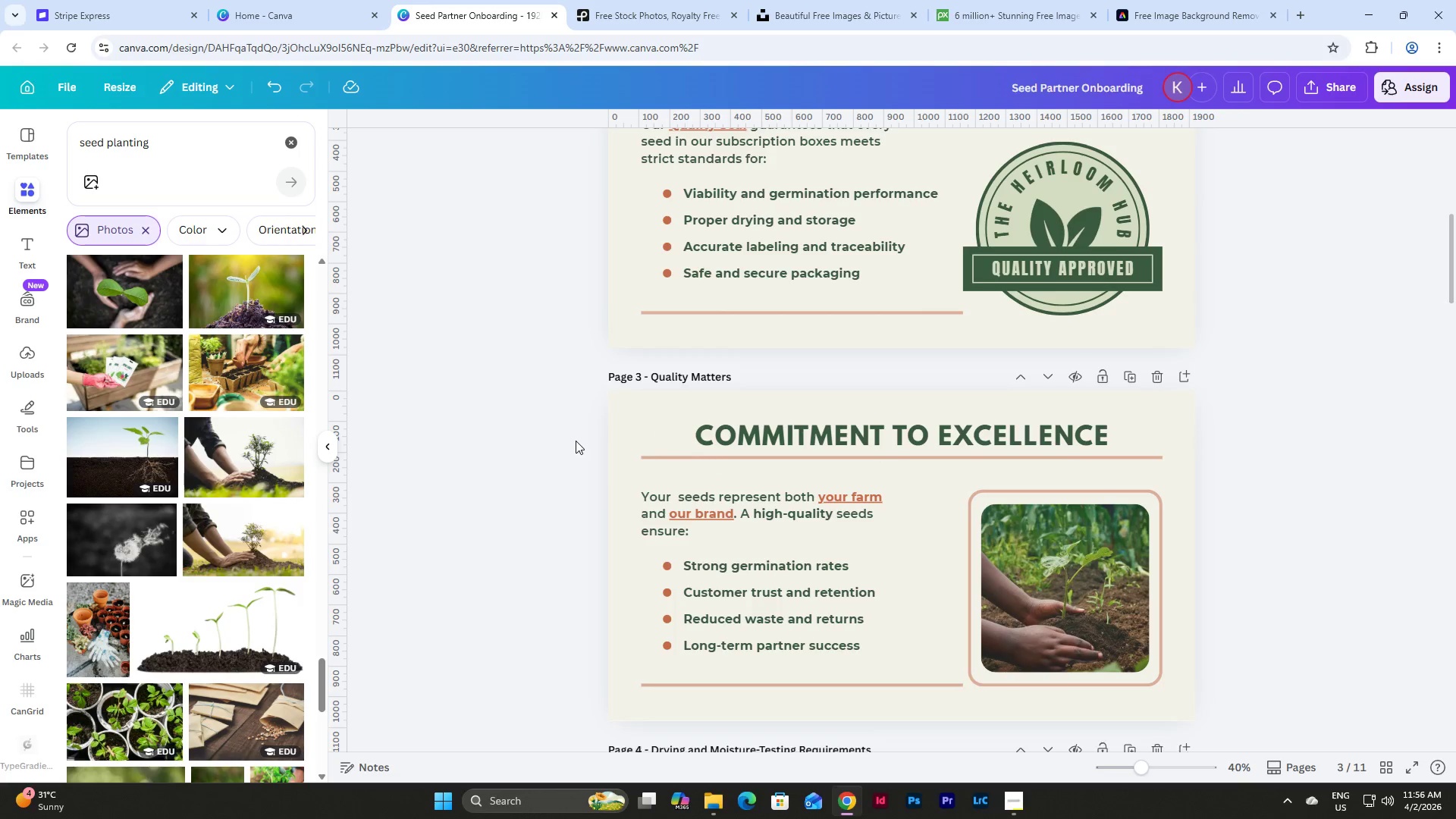 
scroll: coordinate [576, 440], scroll_direction: down, amount: 2.0
 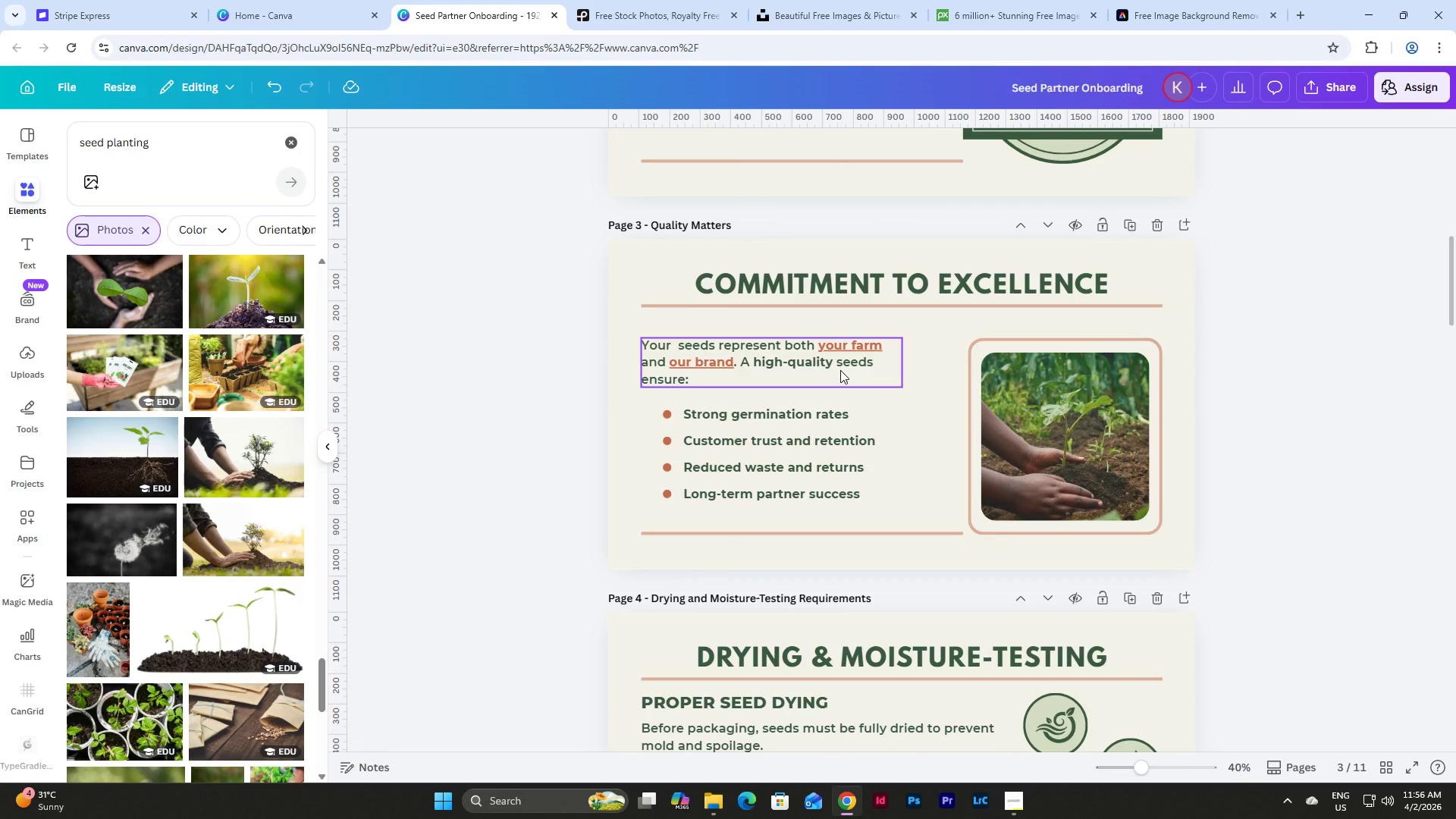 
left_click([840, 370])
 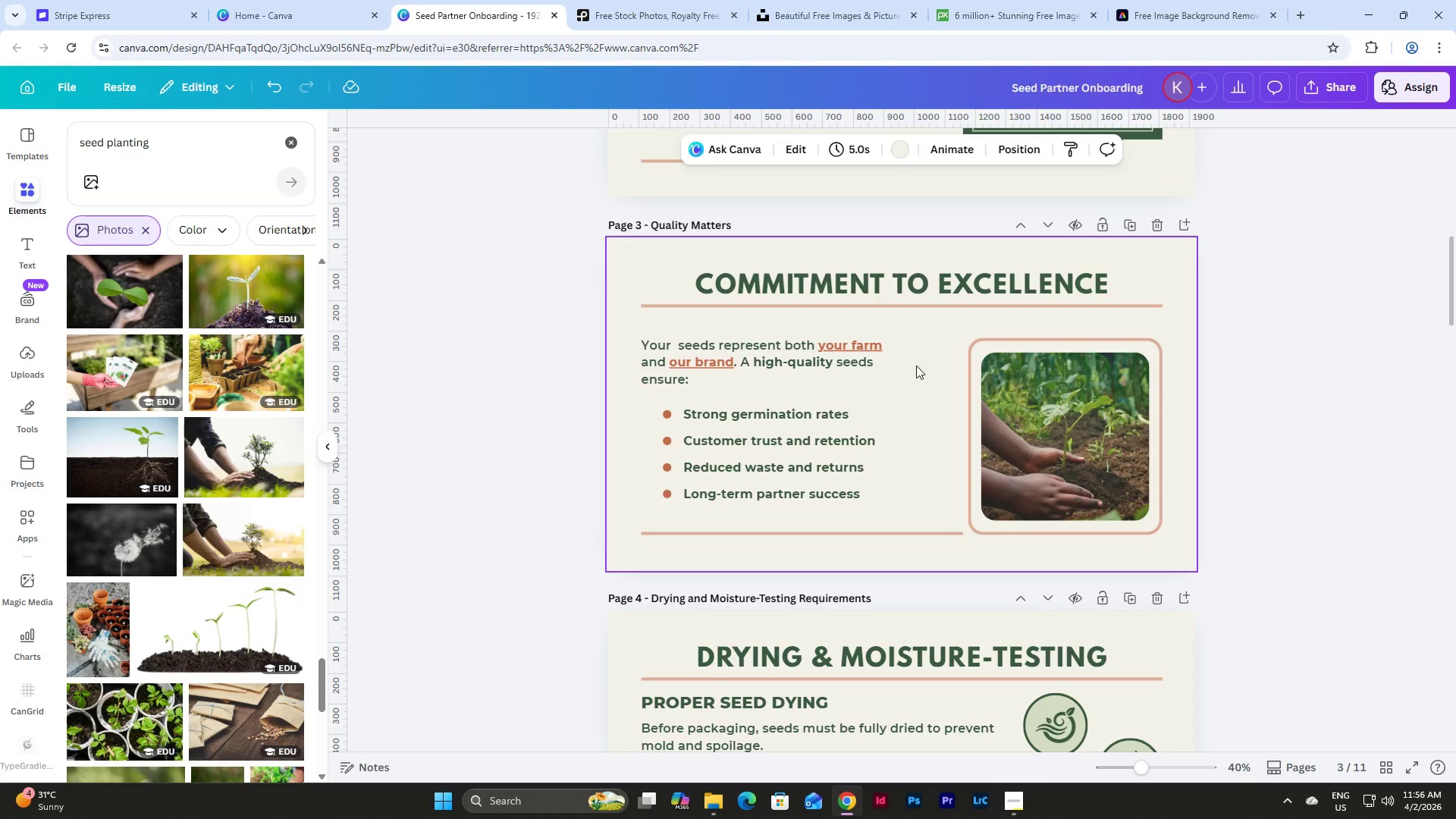 
double_click([874, 374])
 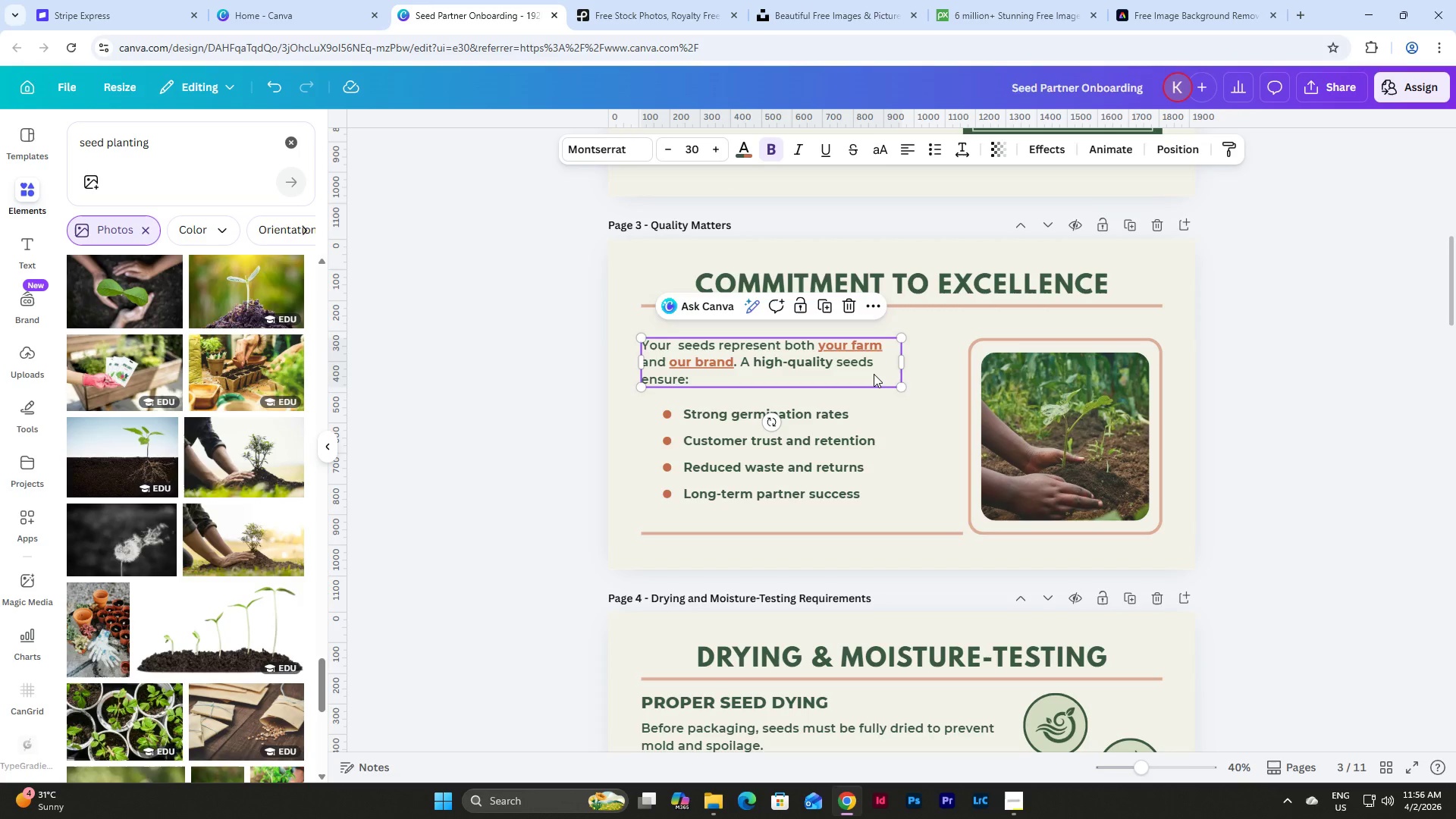 
key(Control+Z)
 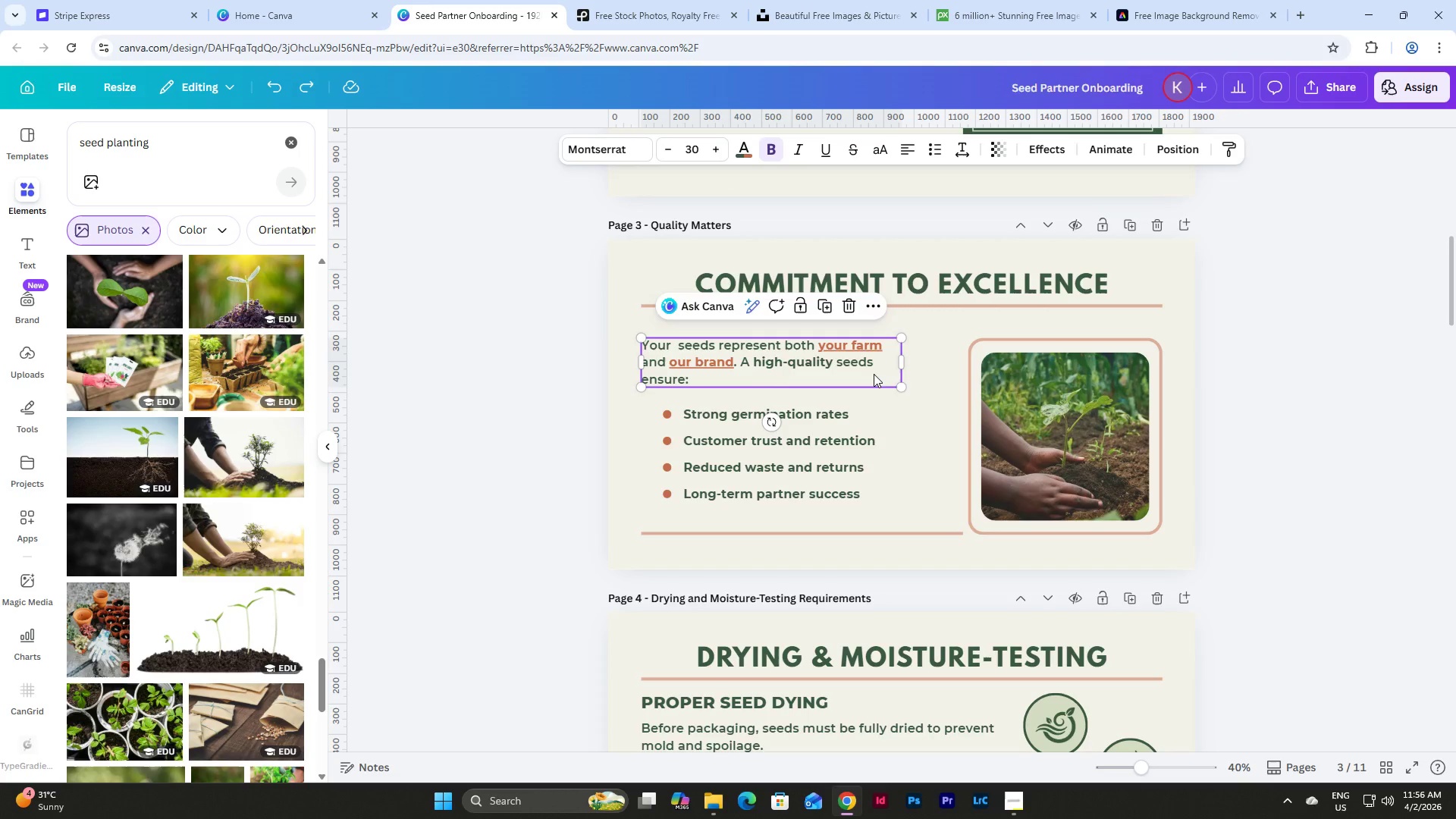 
key(Control+Z)
 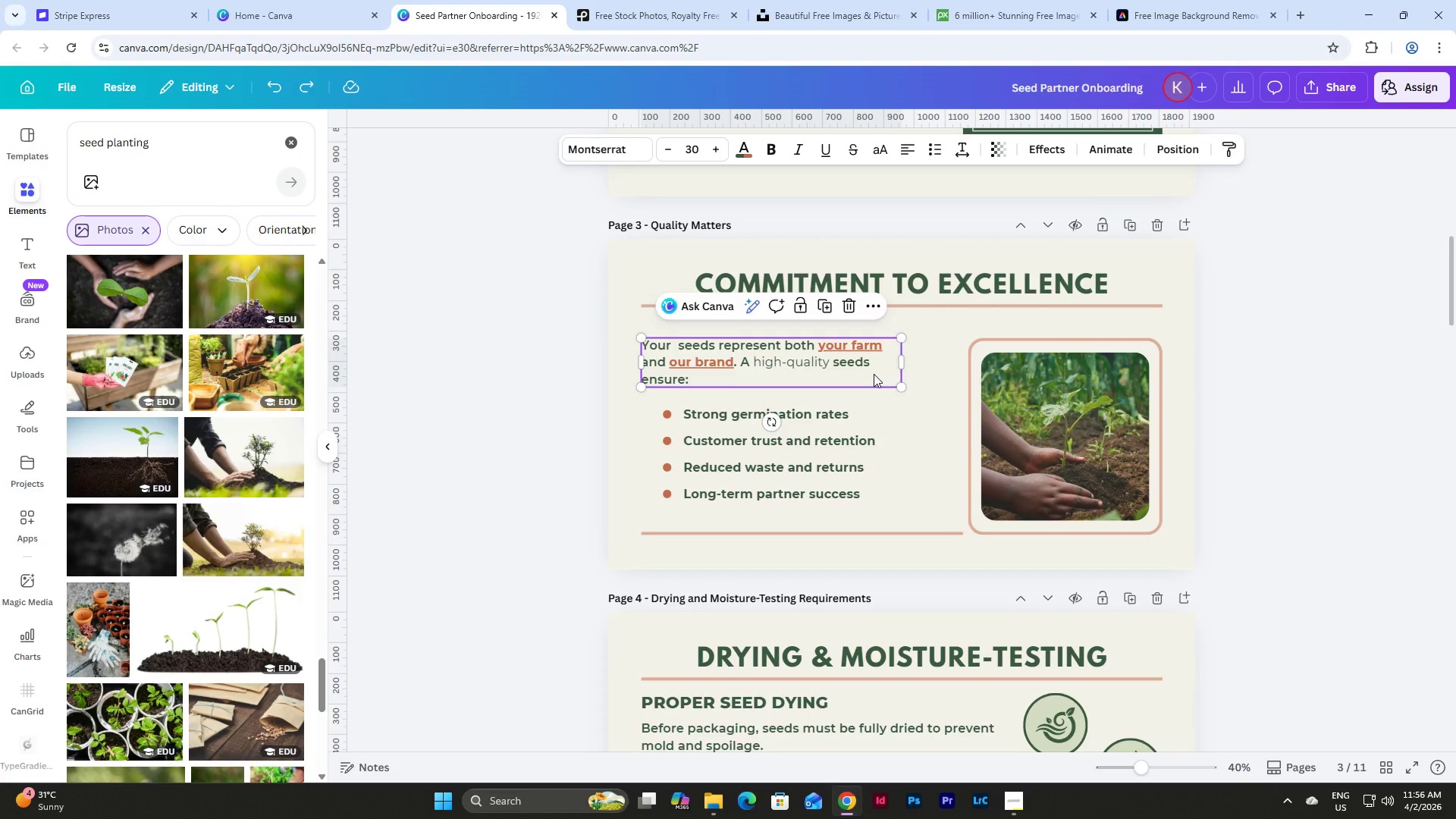 
key(Control+Z)
 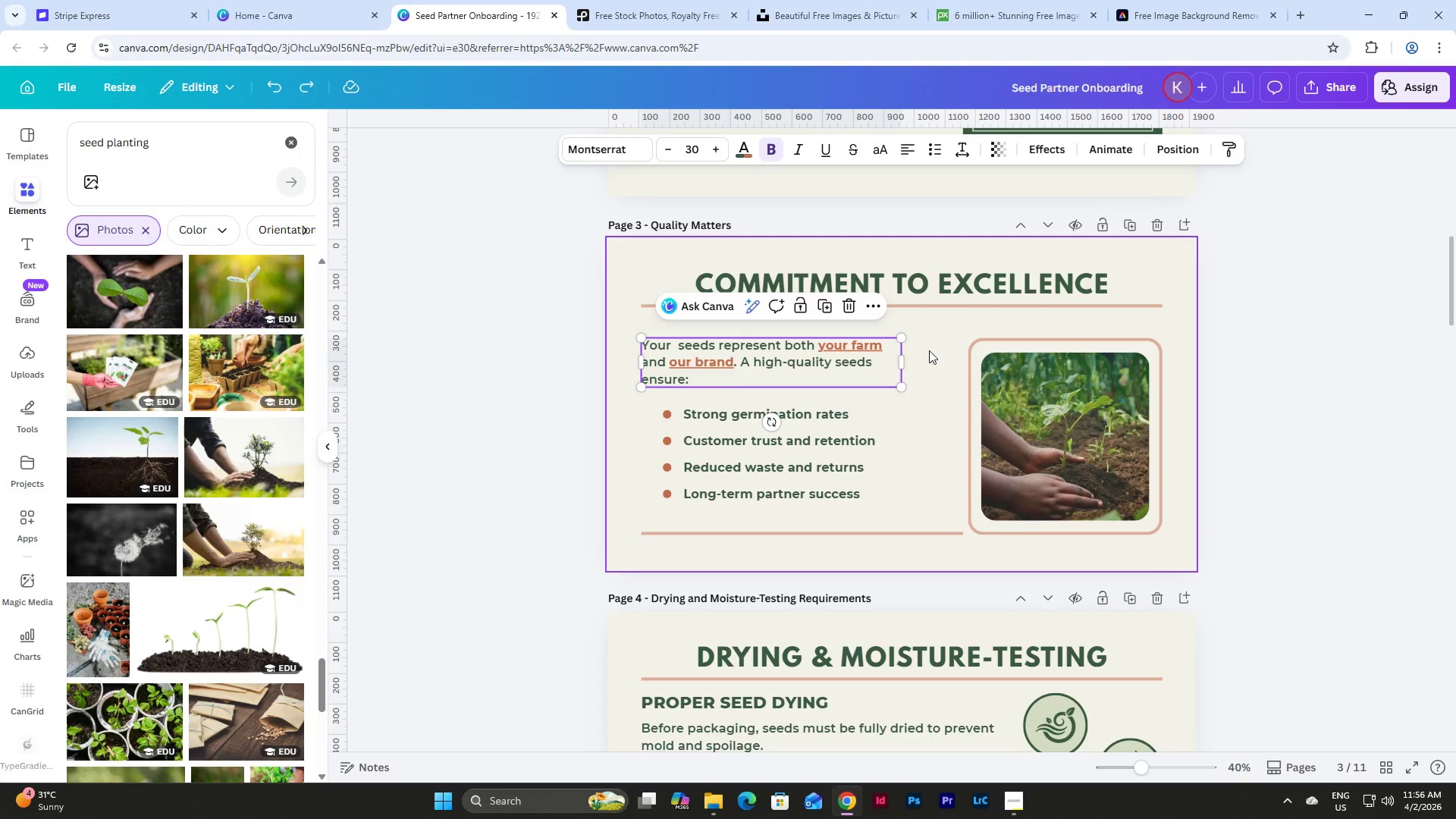 
left_click([929, 350])
 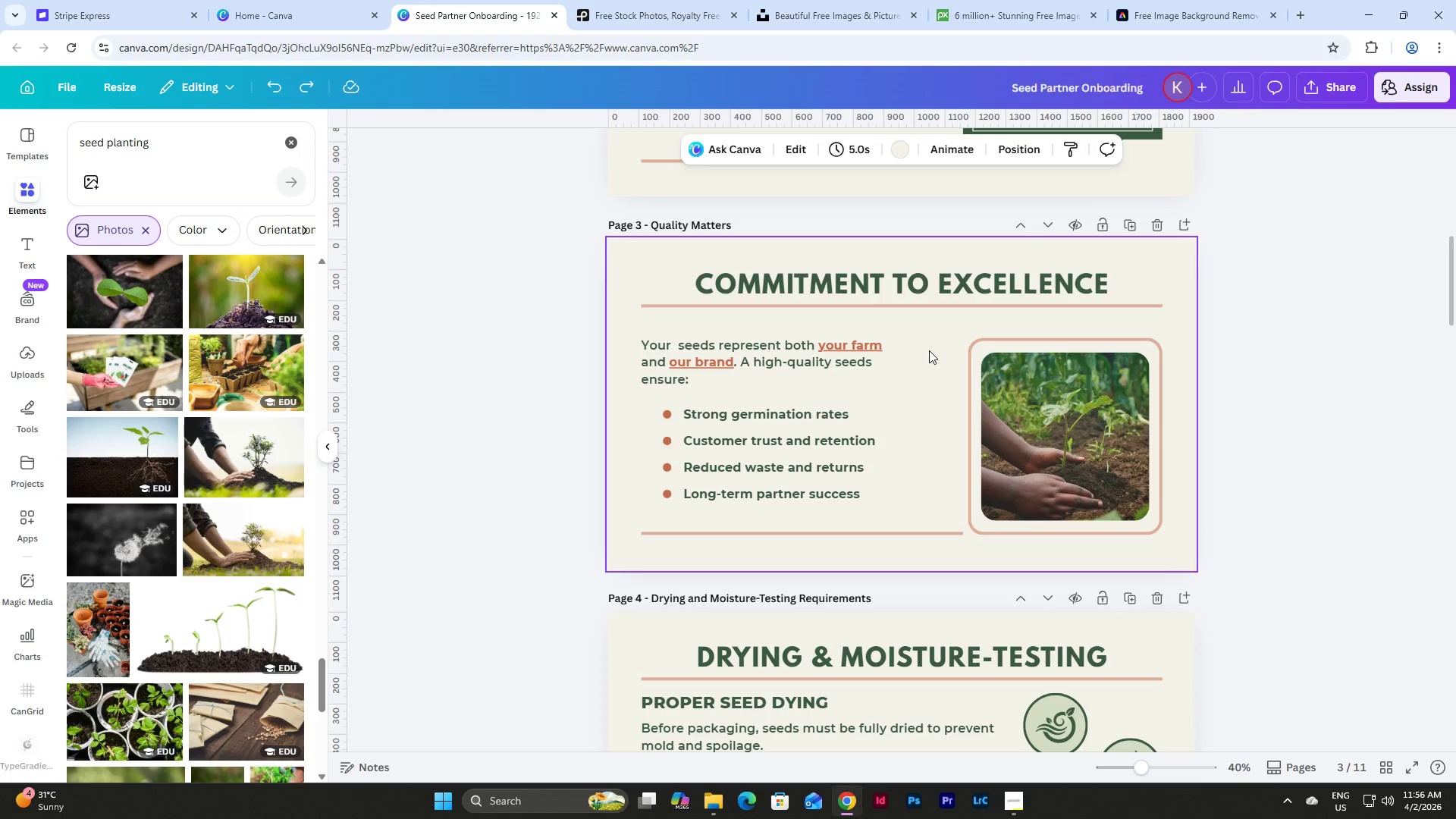 
scroll: coordinate [929, 350], scroll_direction: up, amount: 4.0
 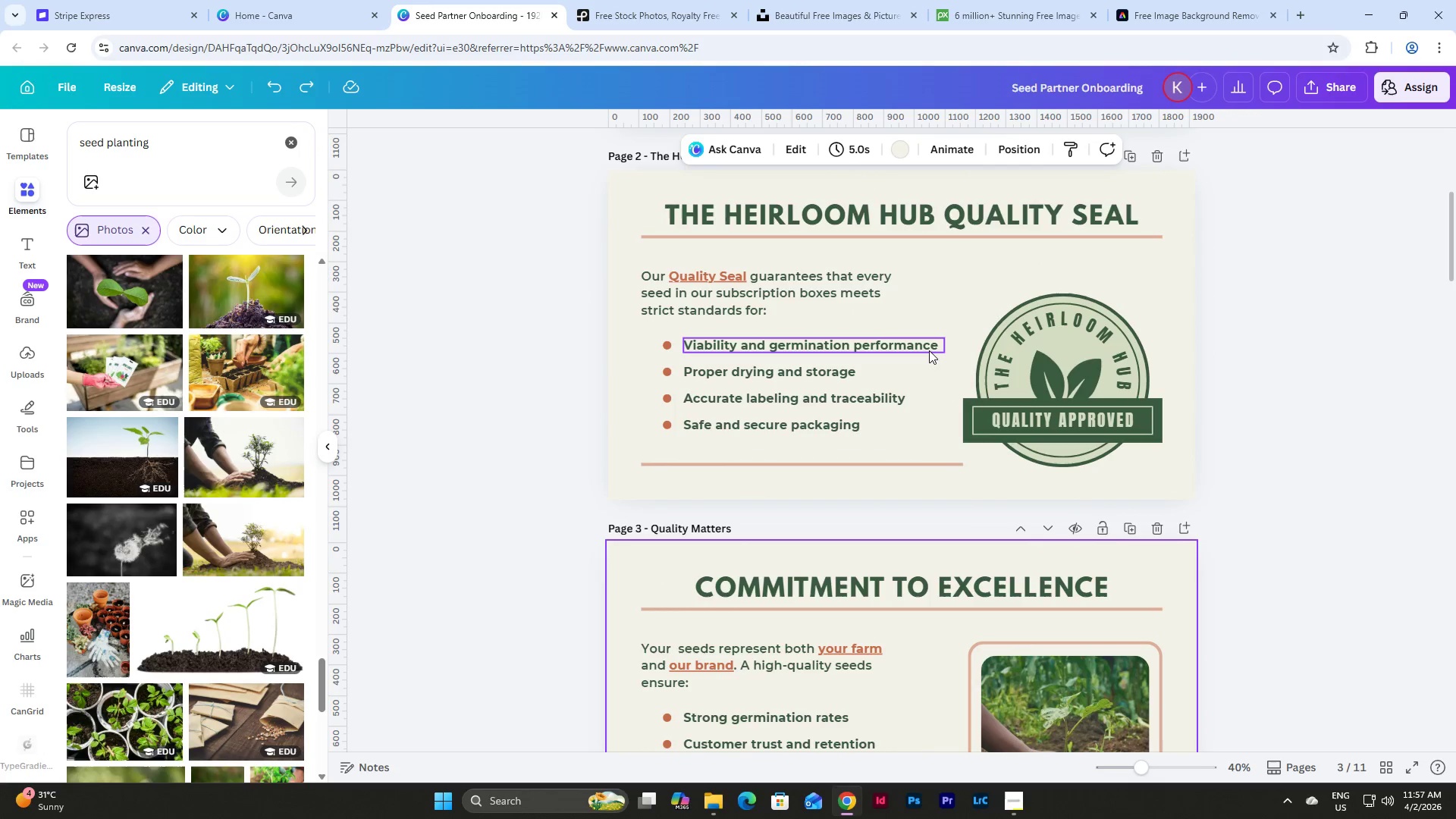 
scroll: coordinate [929, 350], scroll_direction: down, amount: 6.0
 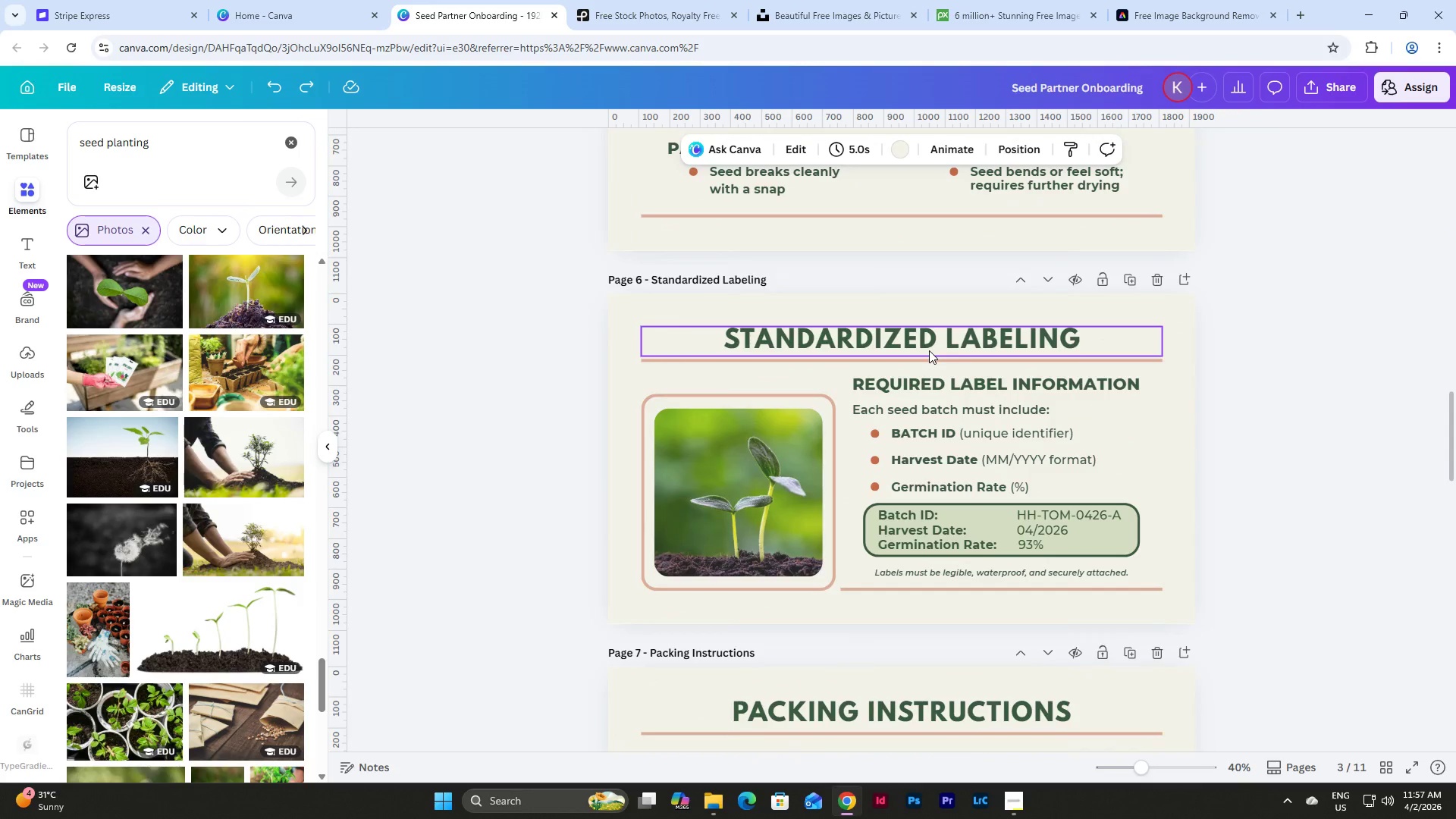 
scroll: coordinate [929, 350], scroll_direction: up, amount: 5.0
 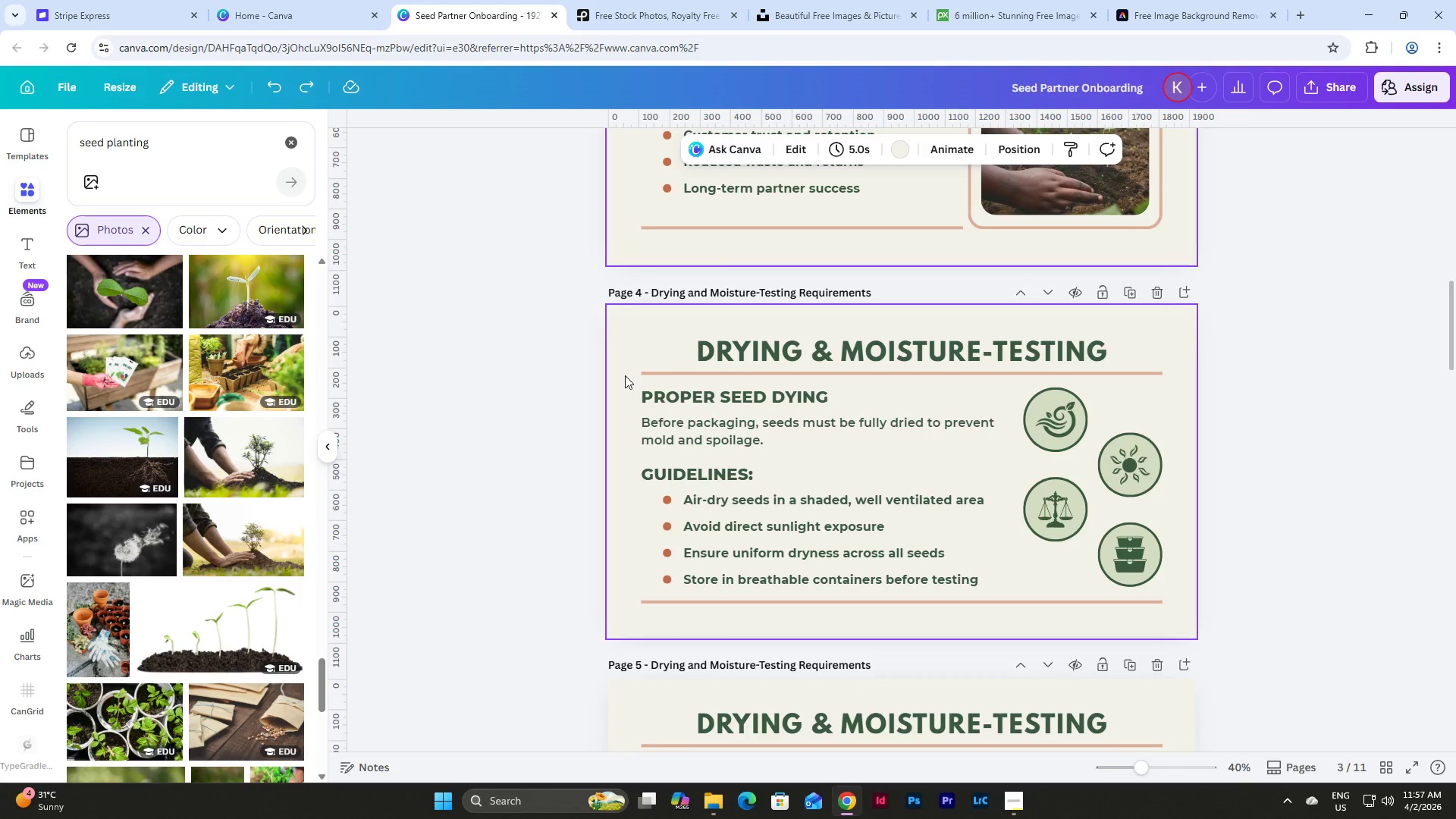 
left_click_drag(start_coordinate=[620, 384], to_coordinate=[1183, 591])
 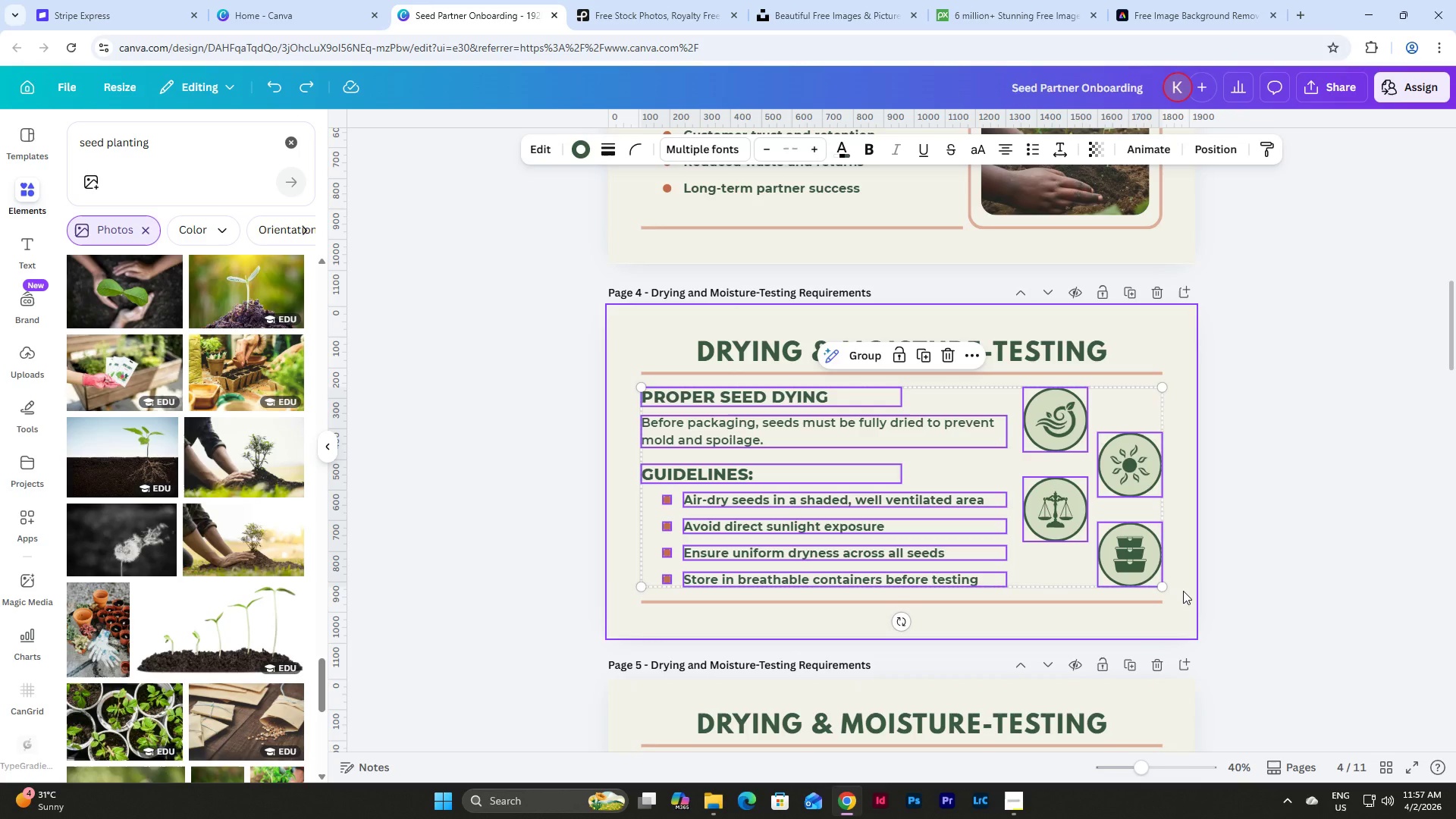 
key(Control+C)
 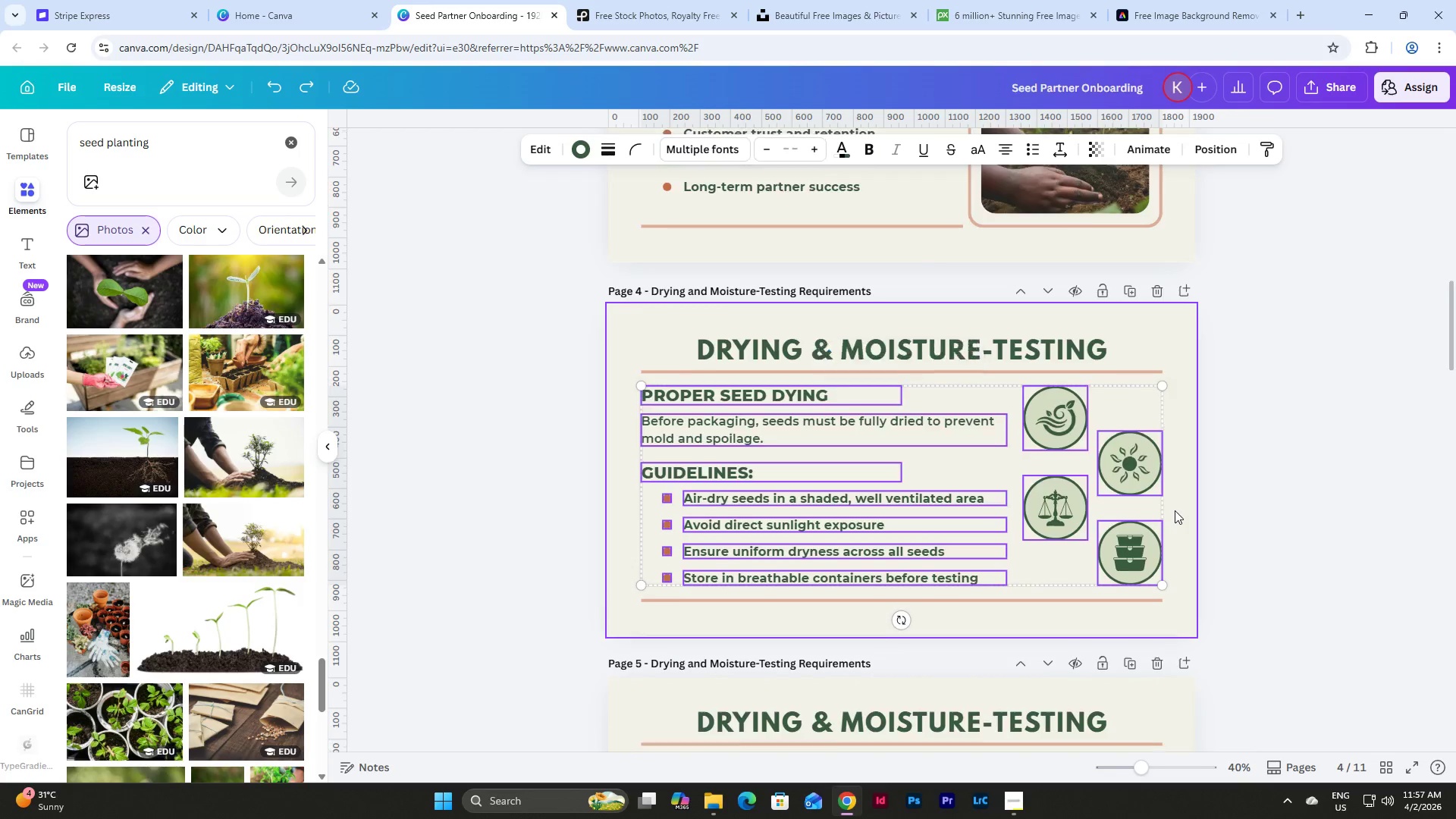 
scroll: coordinate [1175, 510], scroll_direction: down, amount: 15.0
 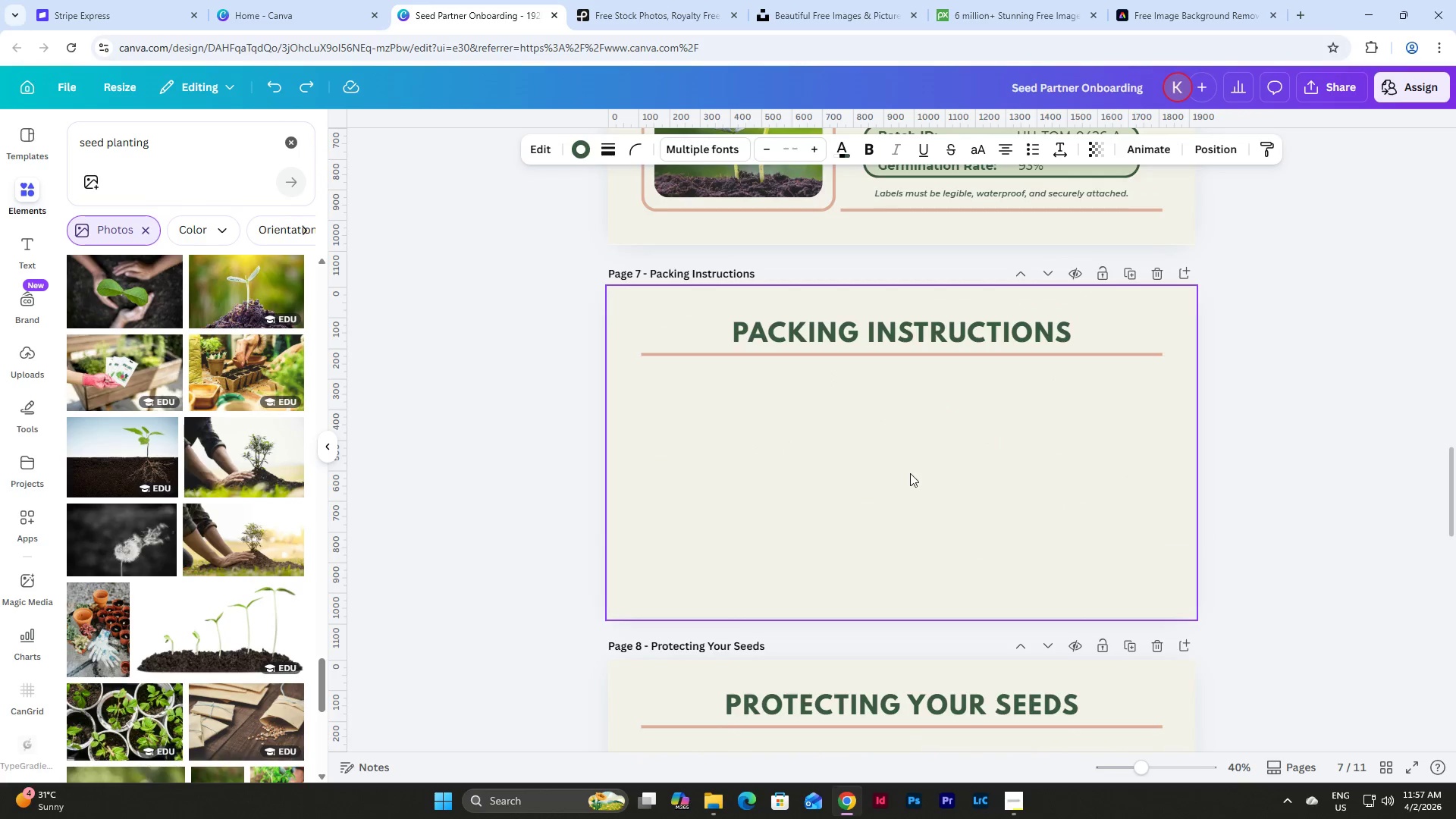 
left_click([903, 473])
 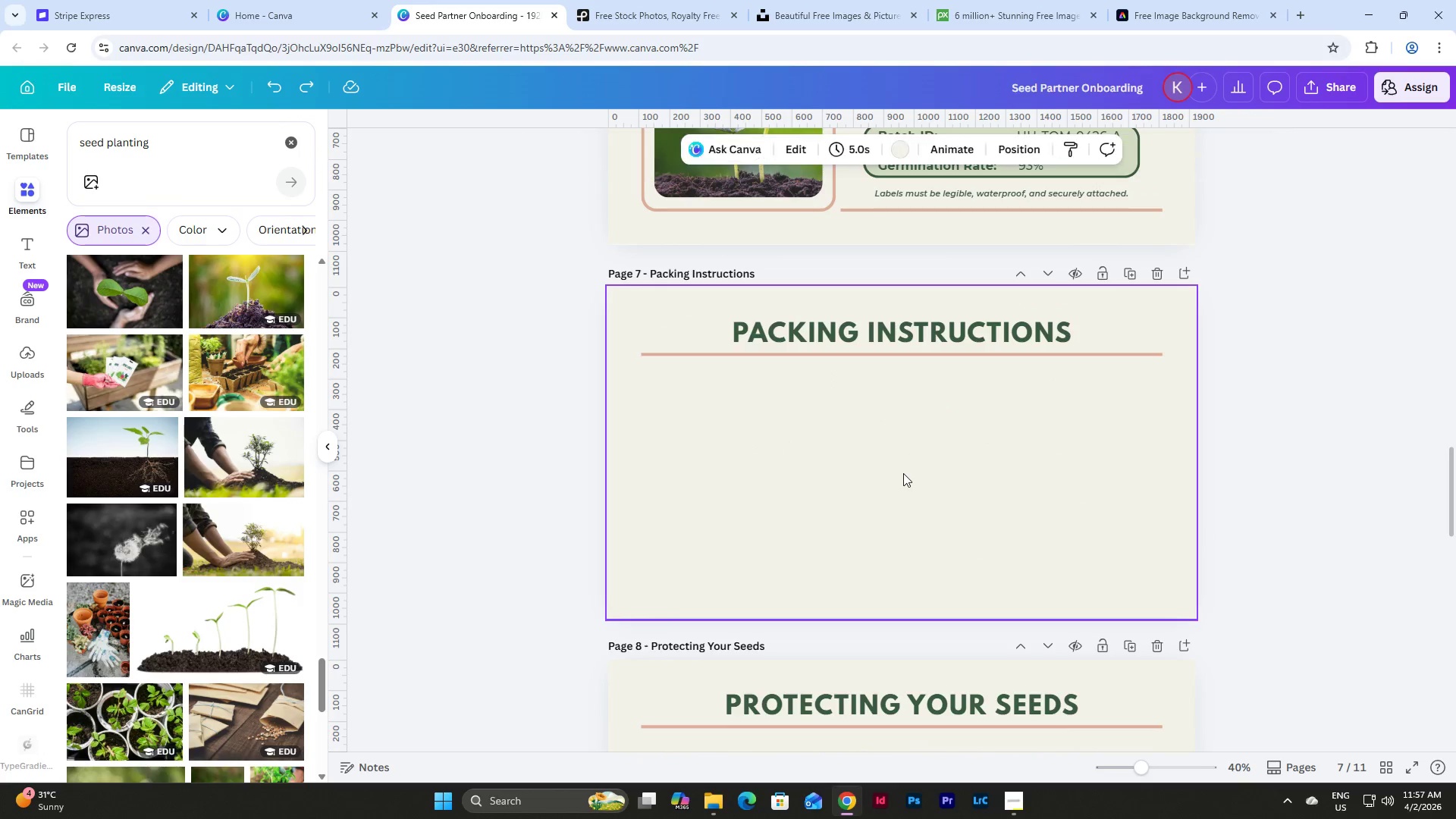 
key(Control+V)
 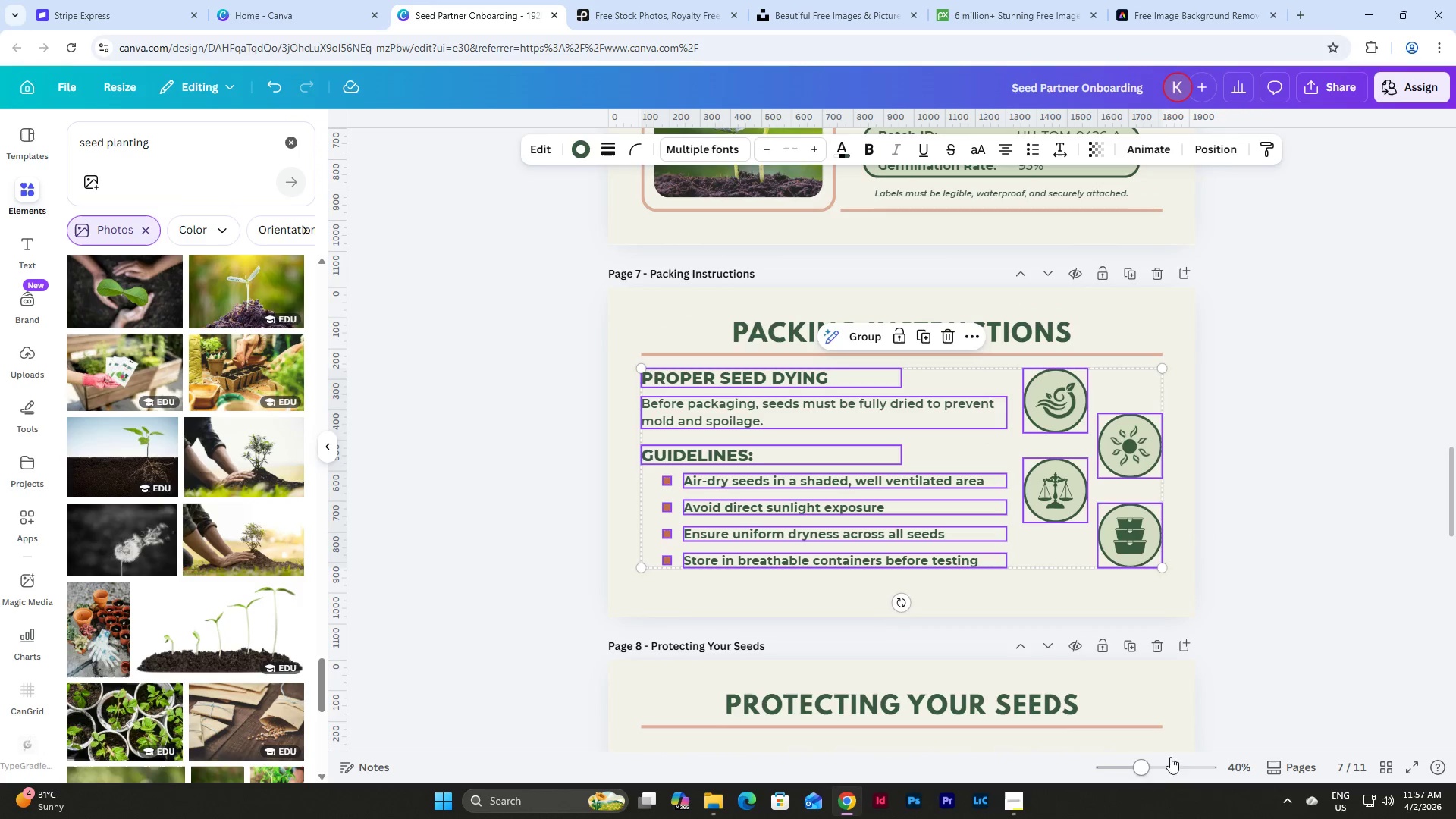 
left_click_drag(start_coordinate=[1144, 767], to_coordinate=[1151, 767])
 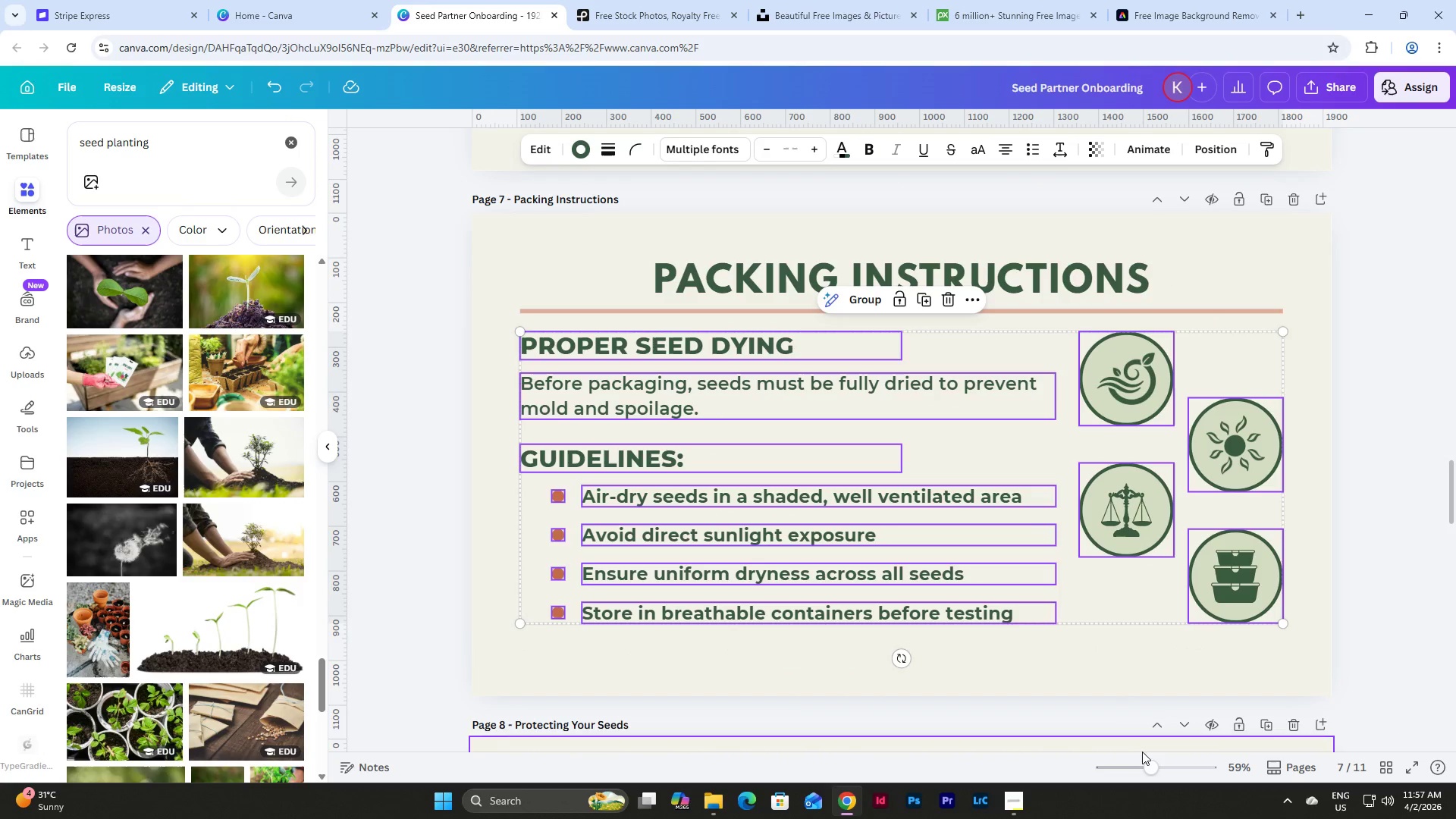 
left_click_drag(start_coordinate=[1147, 754], to_coordinate=[1133, 754])
 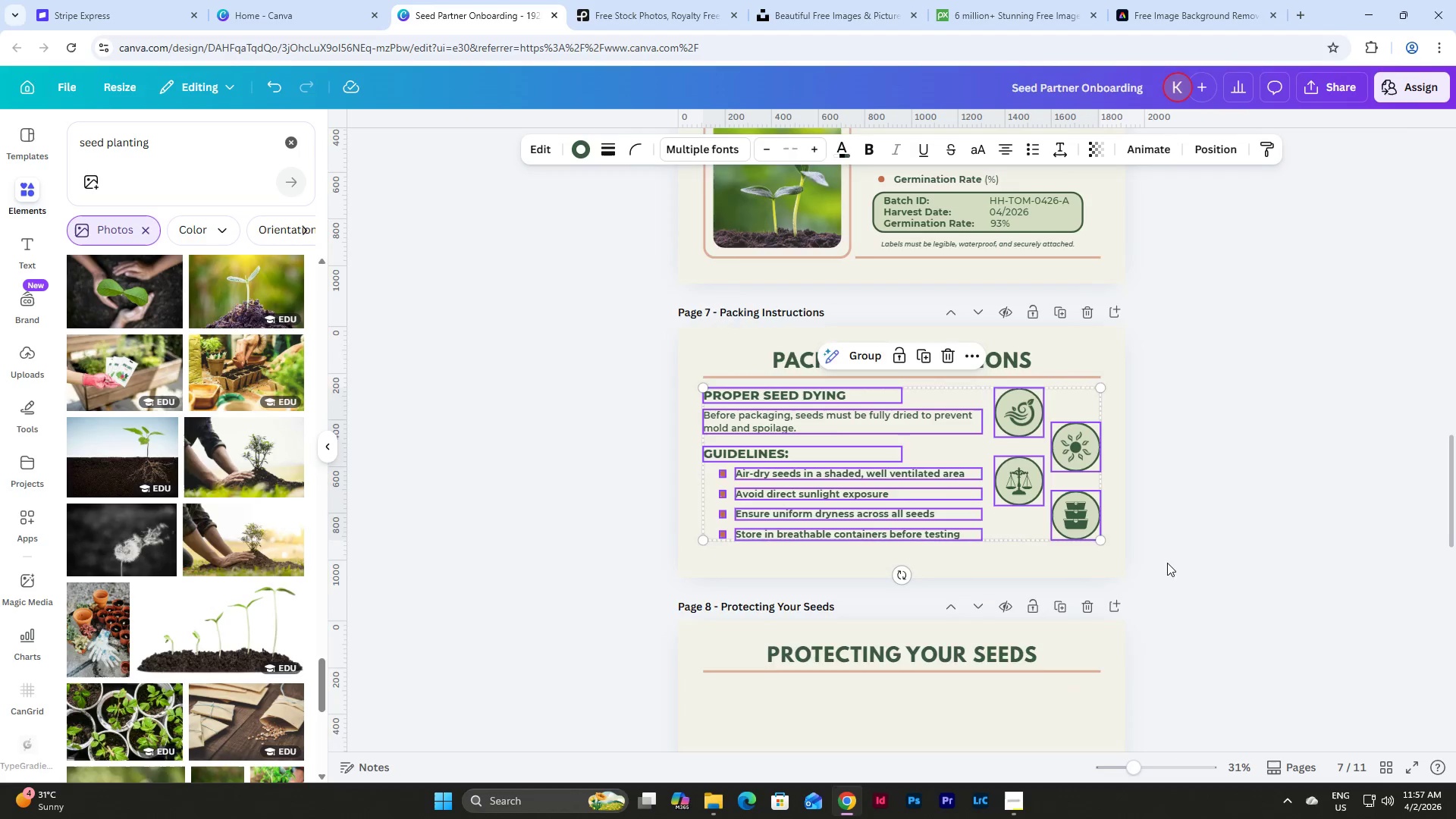 
scroll: coordinate [1167, 555], scroll_direction: up, amount: 12.0
 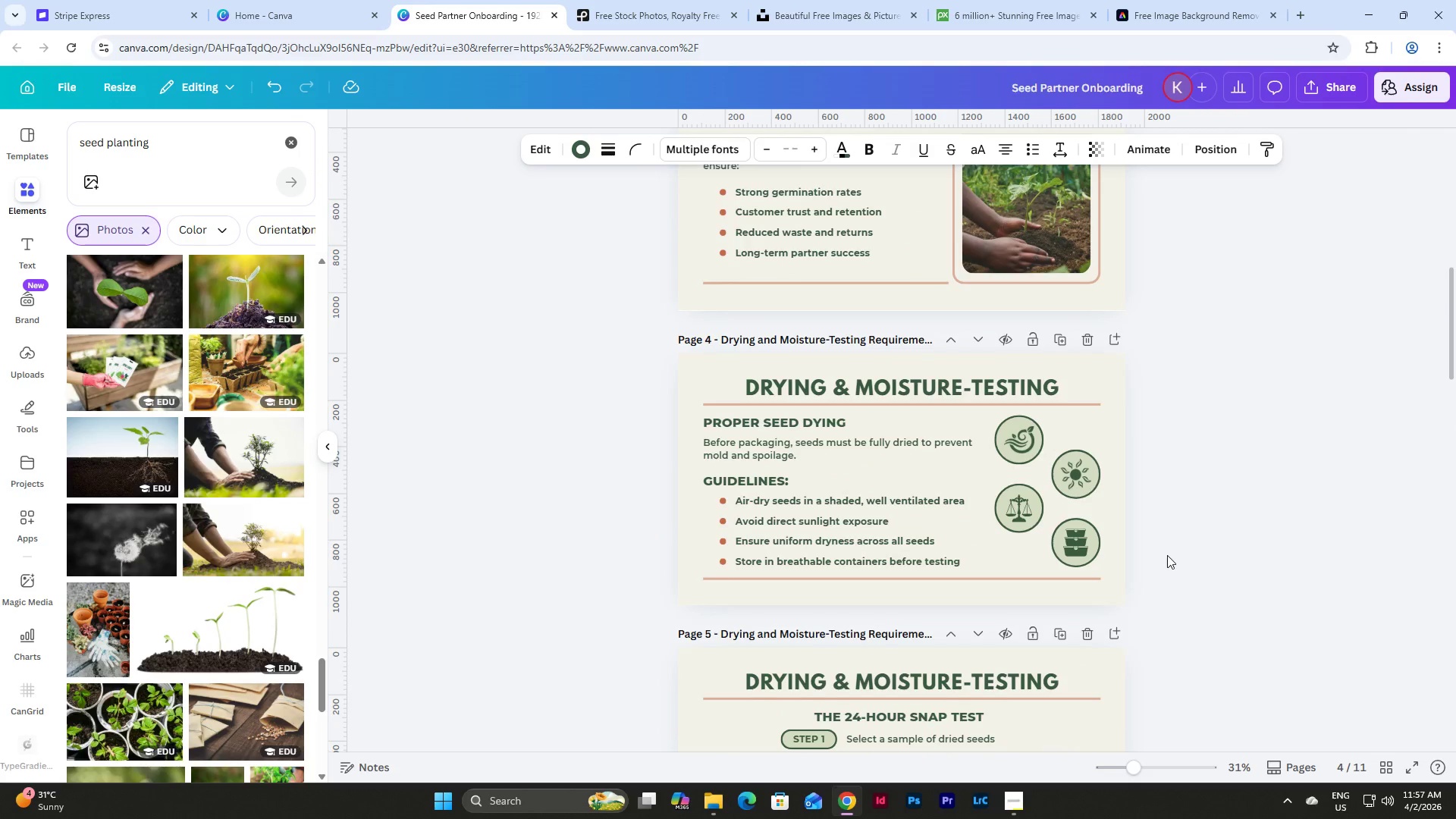 
scroll: coordinate [1167, 555], scroll_direction: down, amount: 2.0
 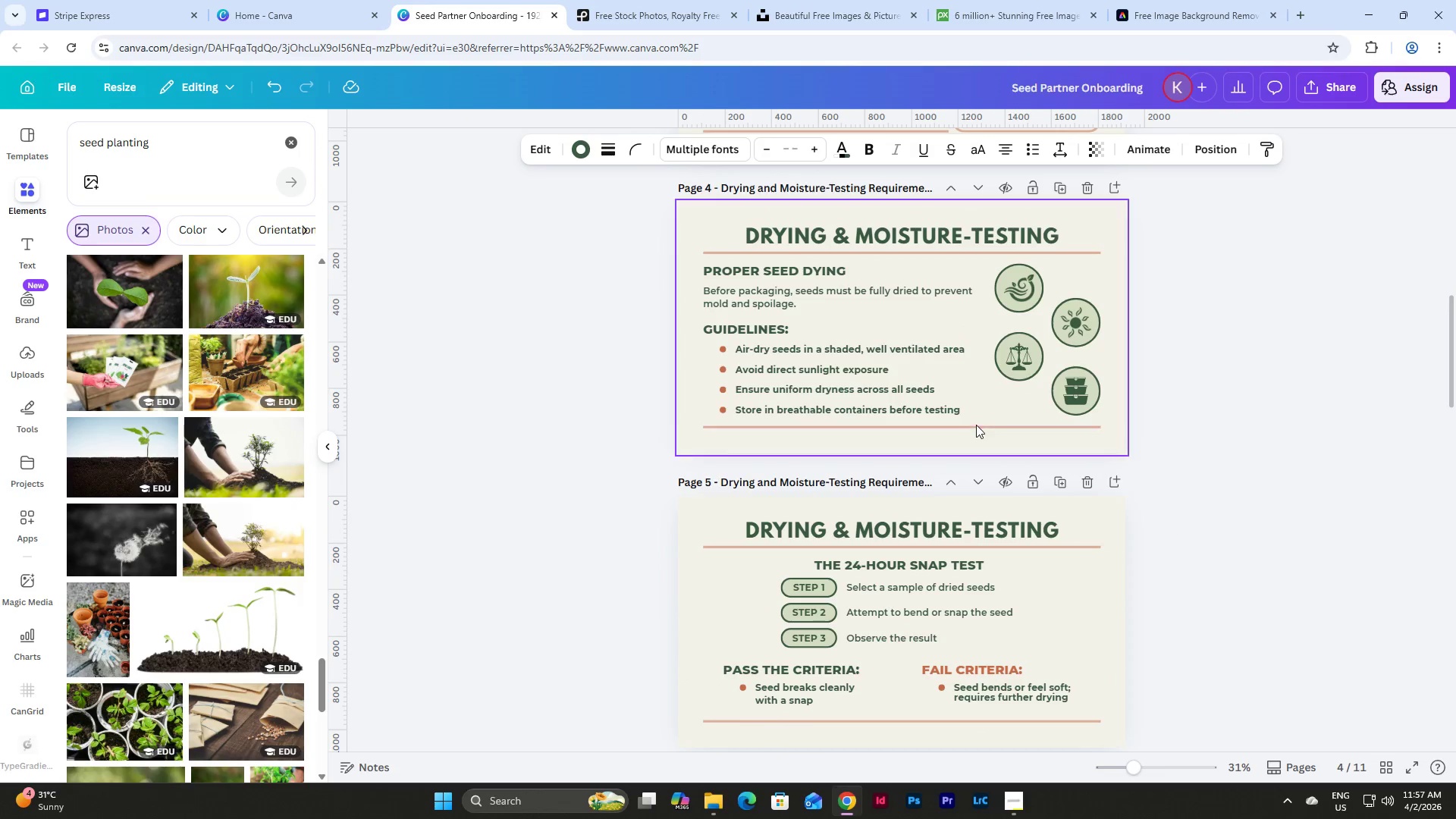 
left_click([976, 425])
 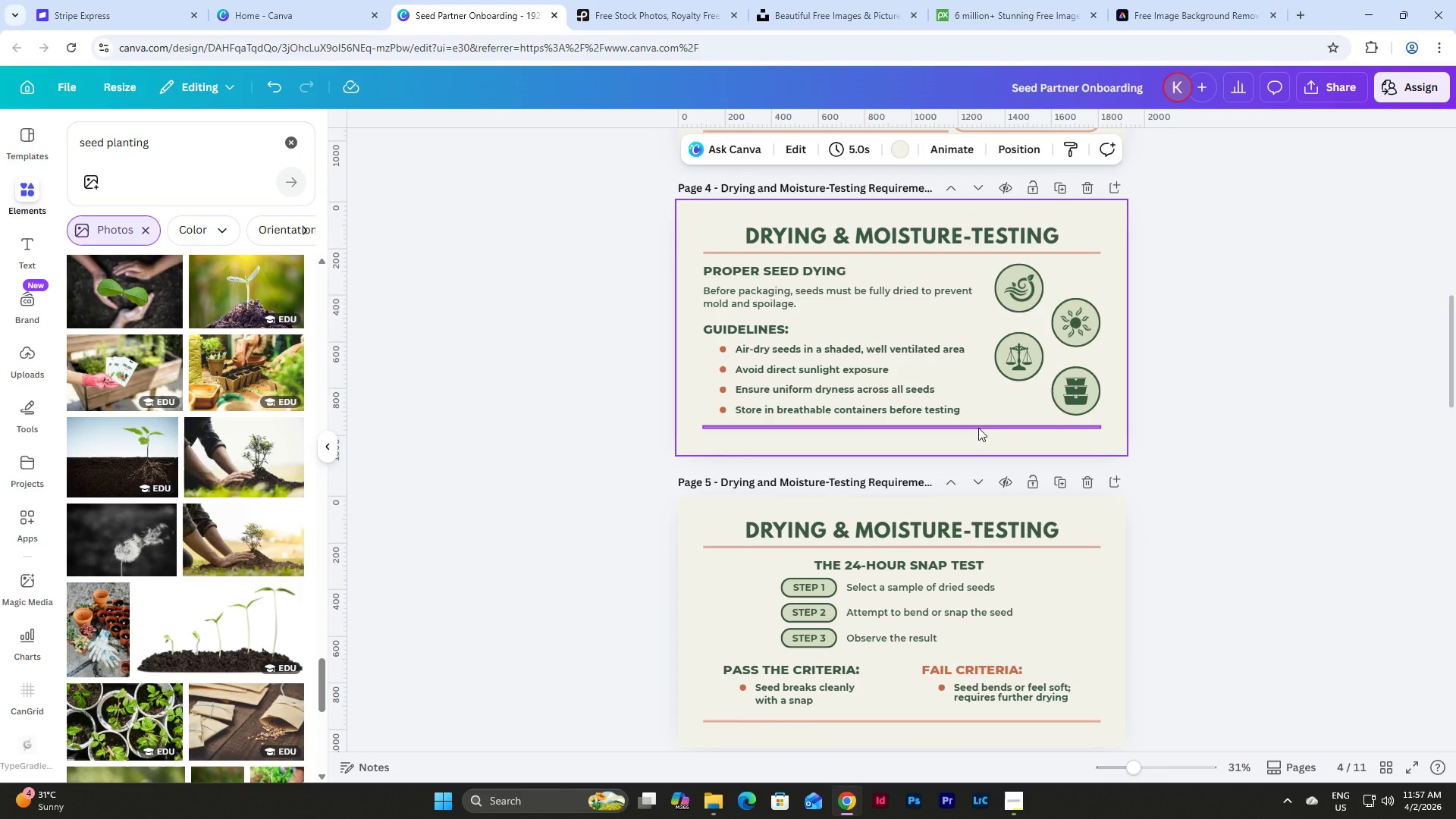 
scroll: coordinate [974, 445], scroll_direction: down, amount: 10.0
 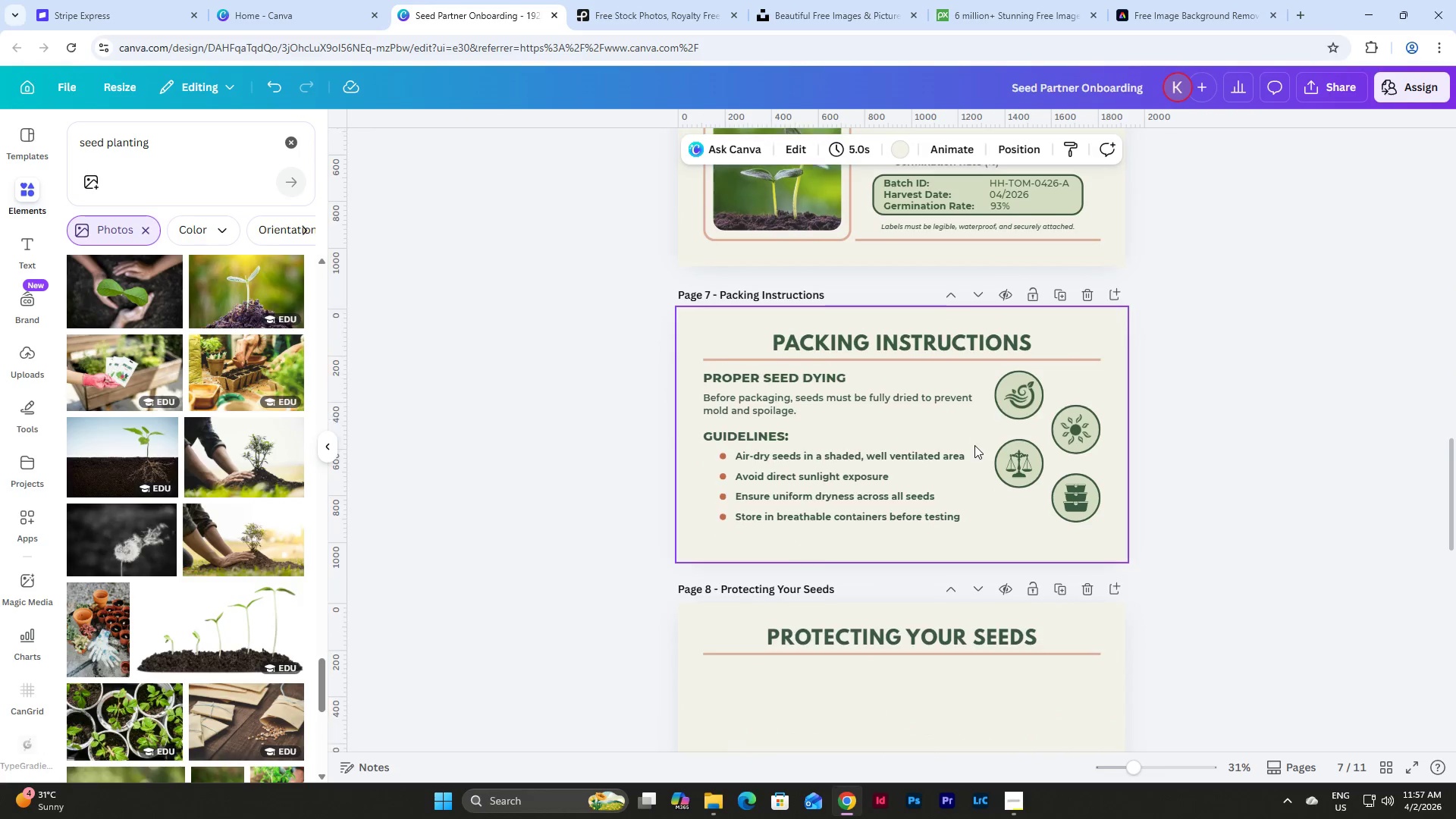 
scroll: coordinate [1167, 438], scroll_direction: up, amount: 21.0
 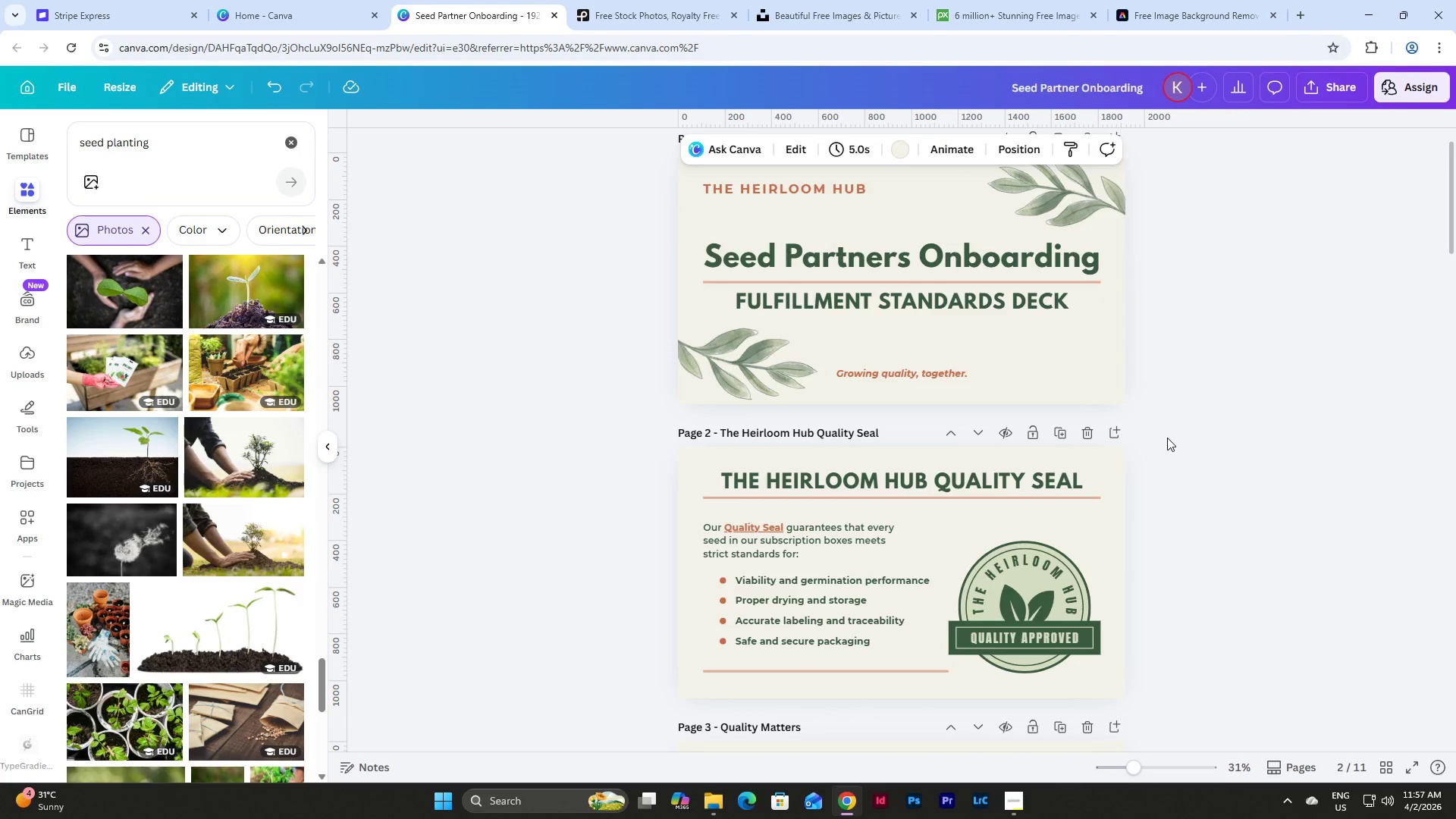 
scroll: coordinate [1167, 438], scroll_direction: down, amount: 1.0
 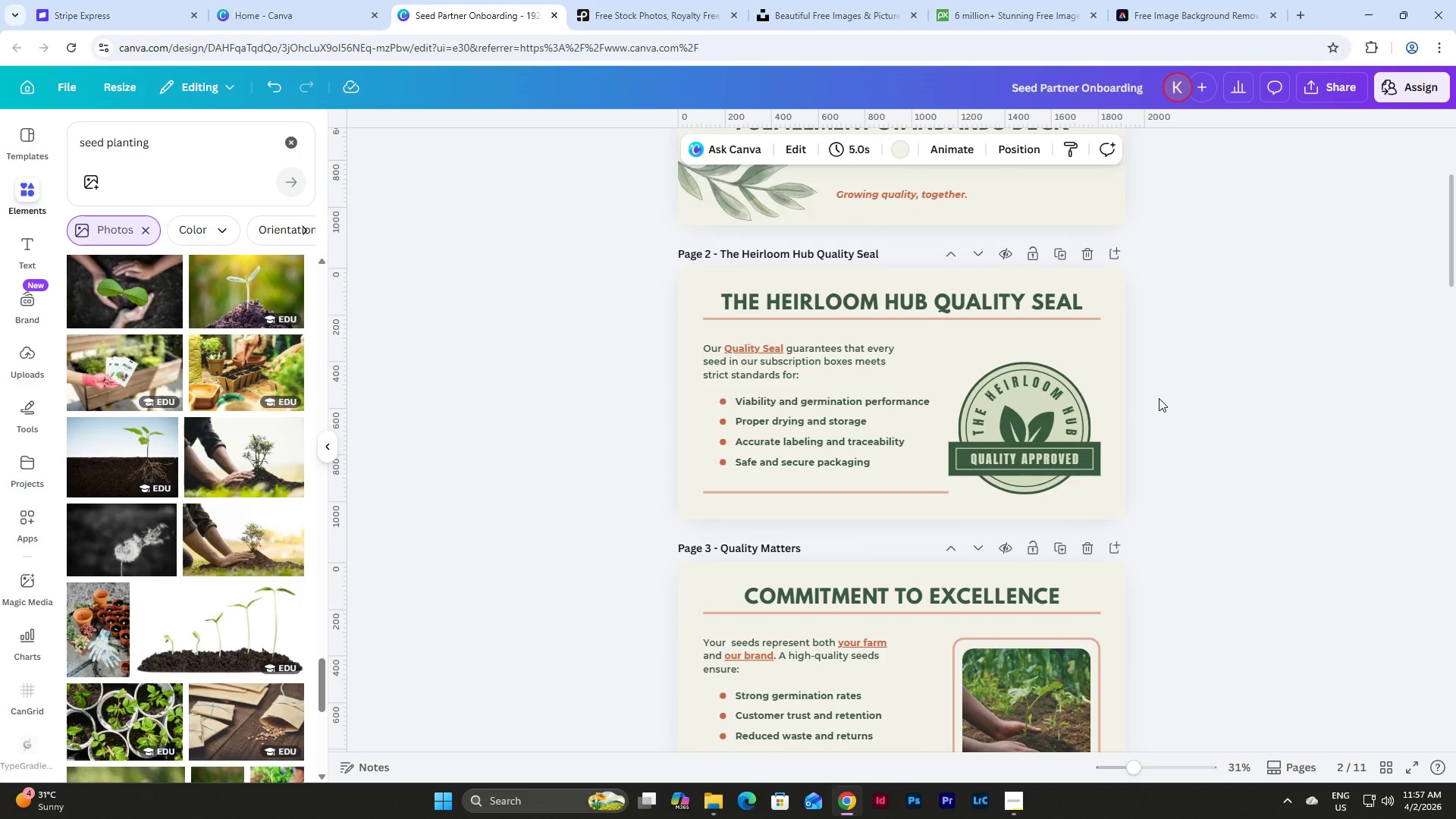 
wait(6.64)
 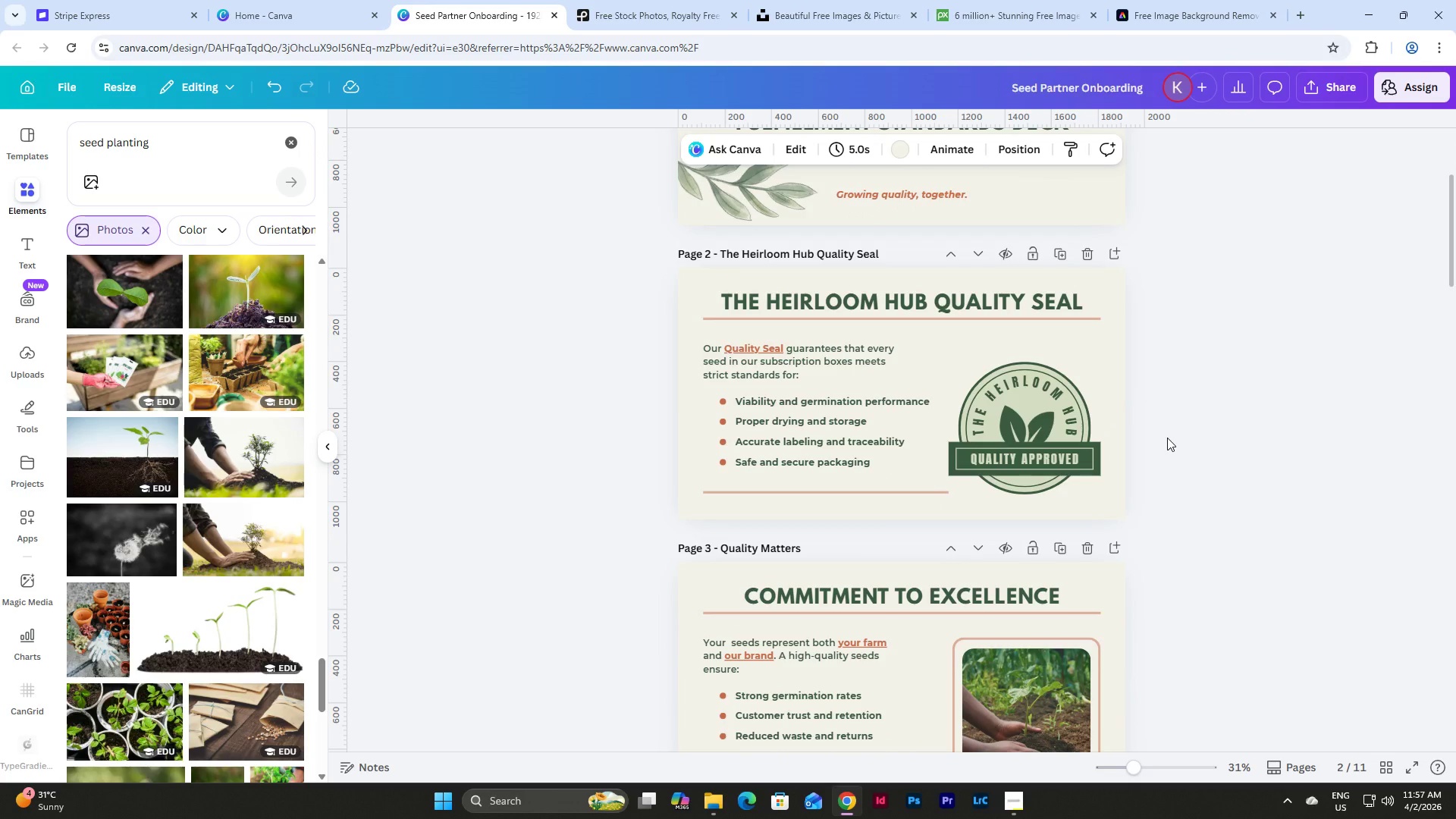 
scroll: coordinate [1155, 398], scroll_direction: down, amount: 4.0
 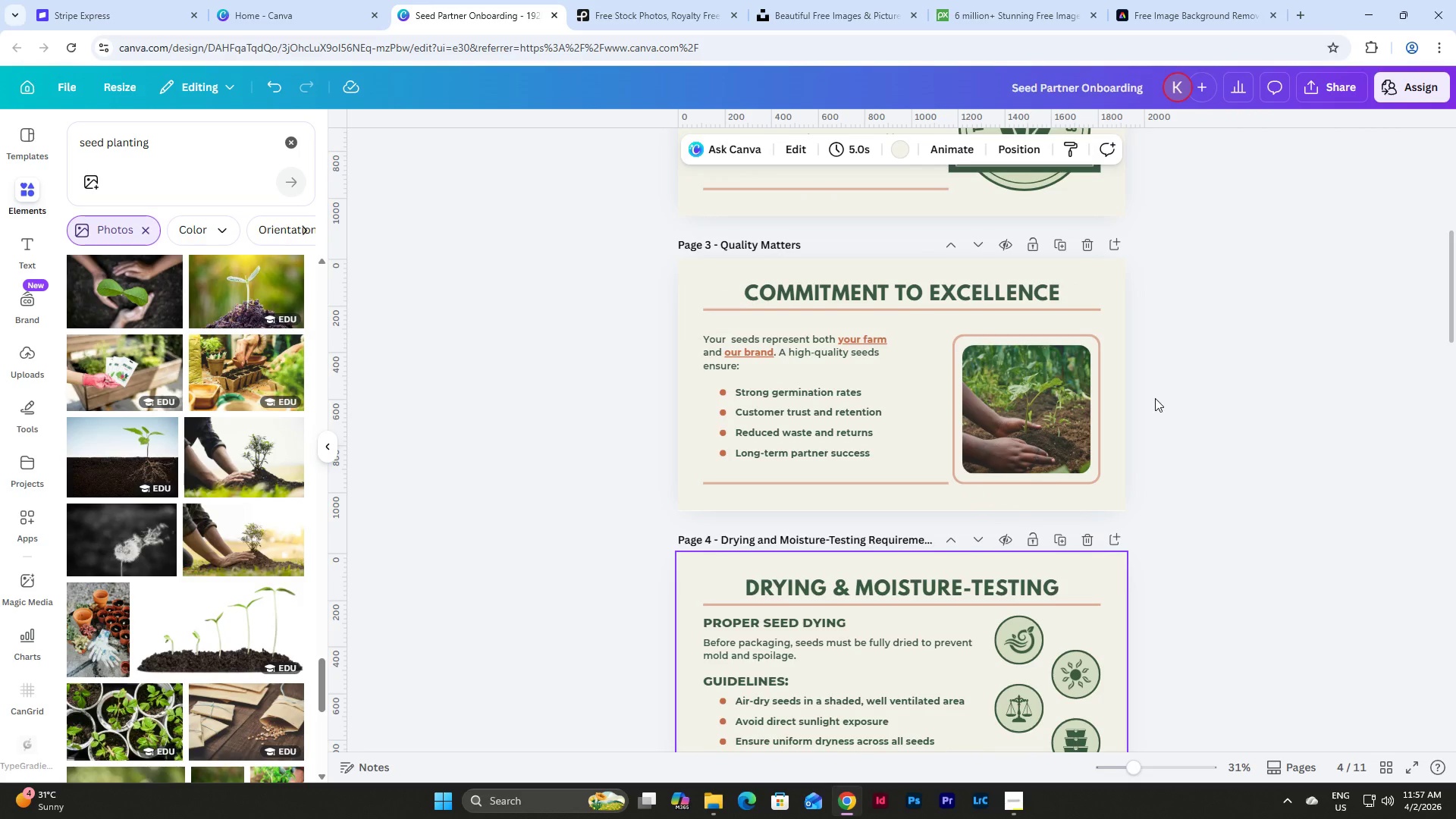 
scroll: coordinate [1155, 398], scroll_direction: up, amount: 5.0
 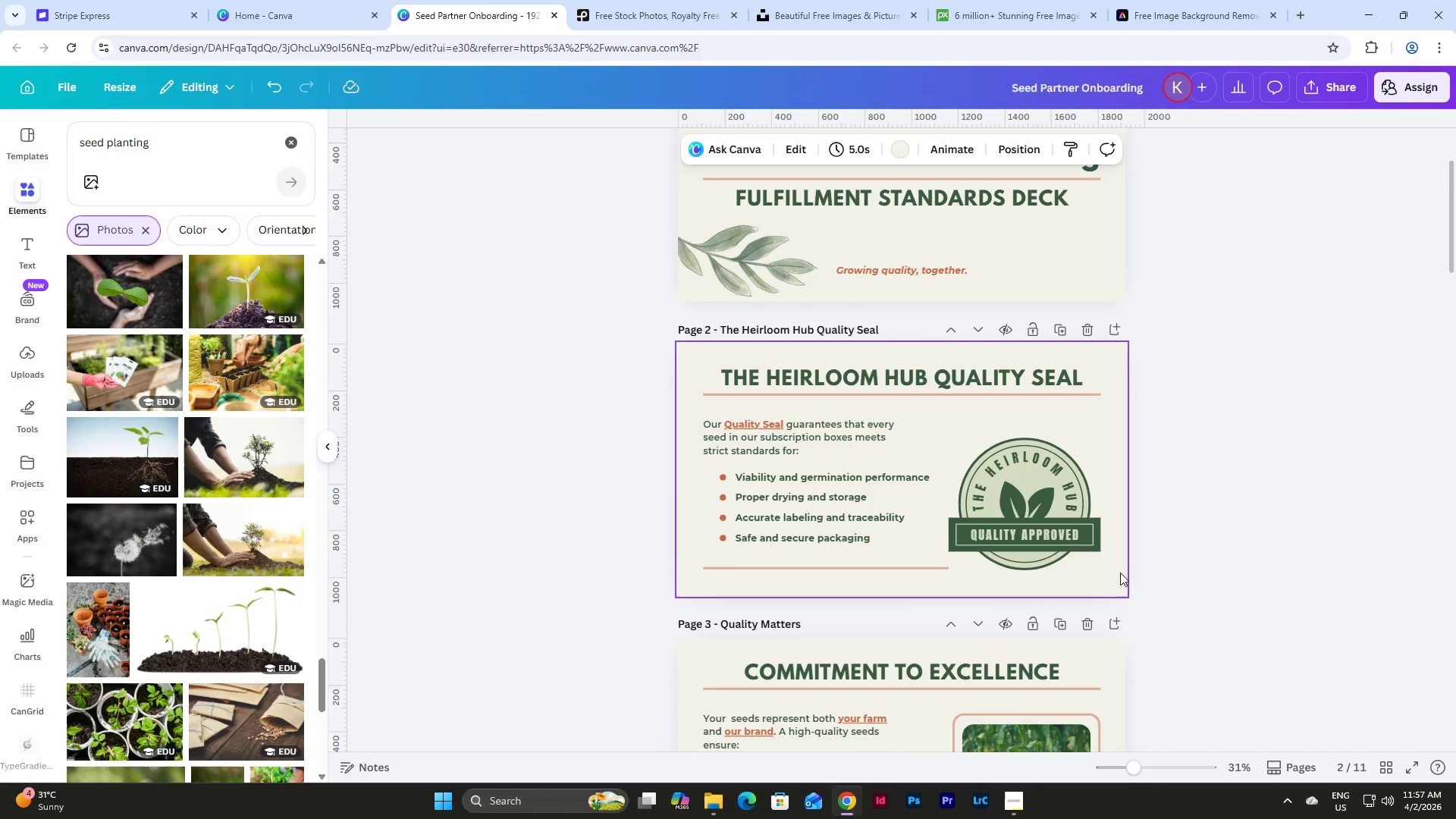 
left_click_drag(start_coordinate=[1107, 563], to_coordinate=[989, 468])
 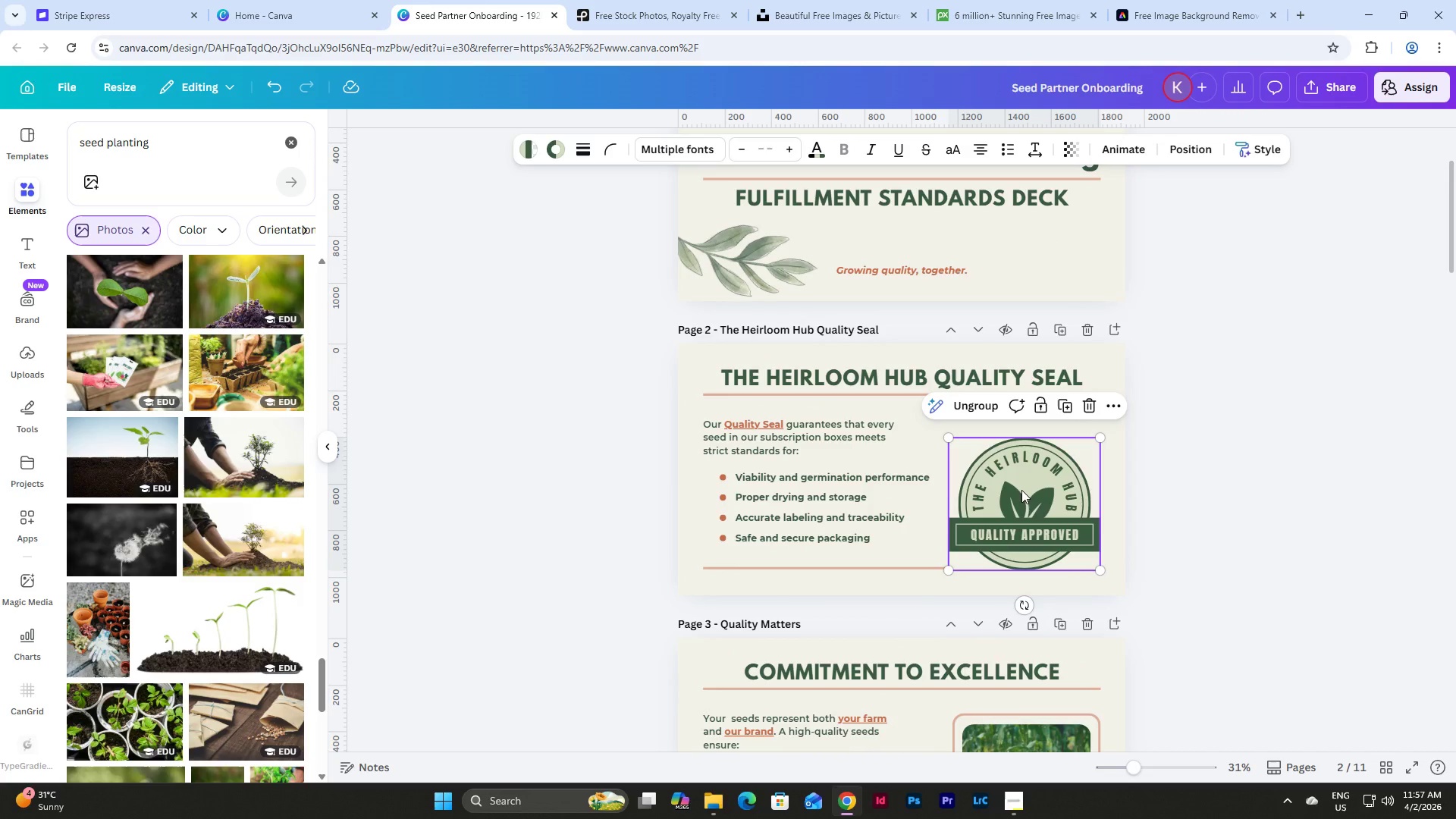 
left_click_drag(start_coordinate=[1021, 490], to_coordinate=[1021, 472])
 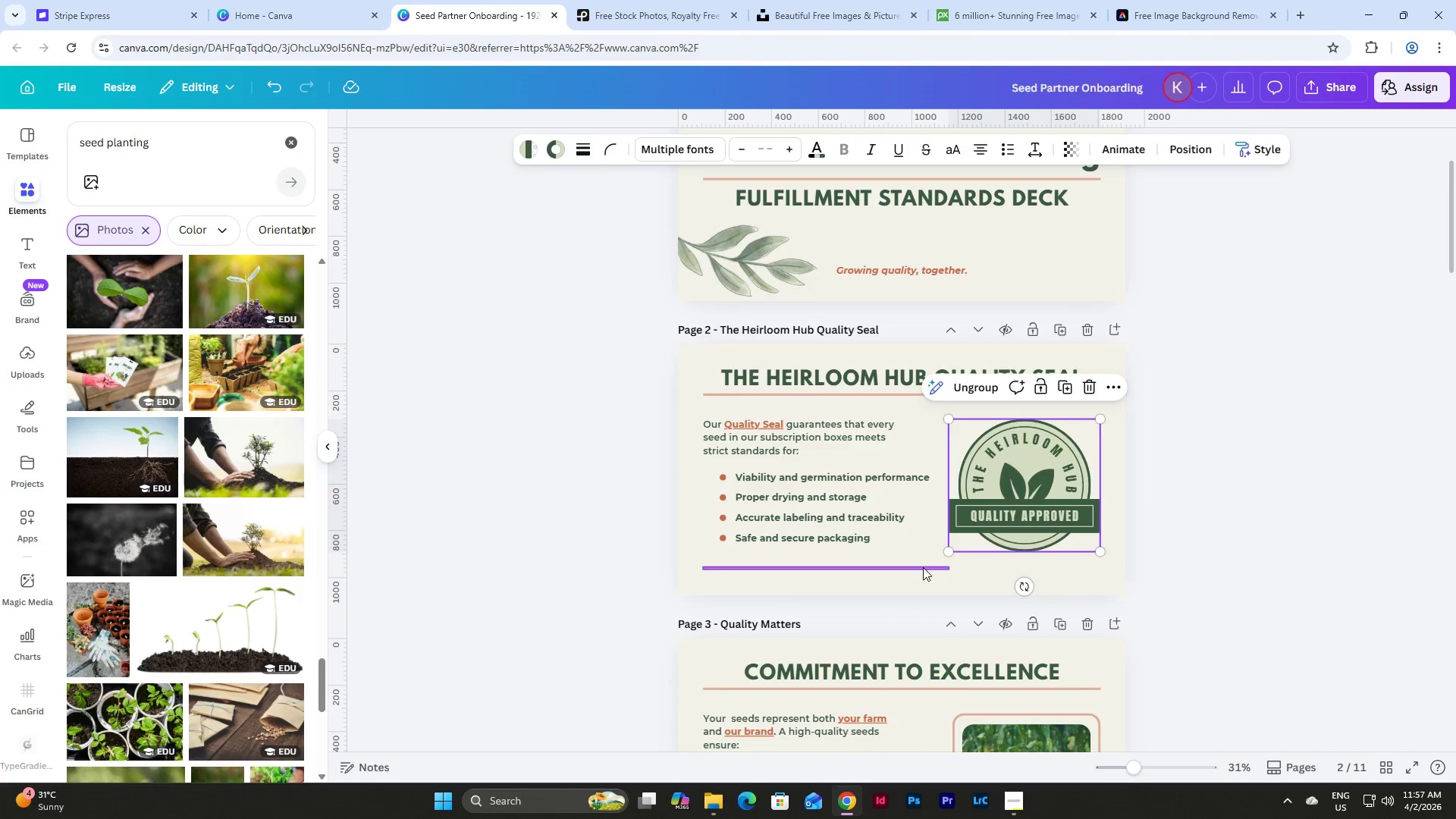 
left_click([923, 567])
 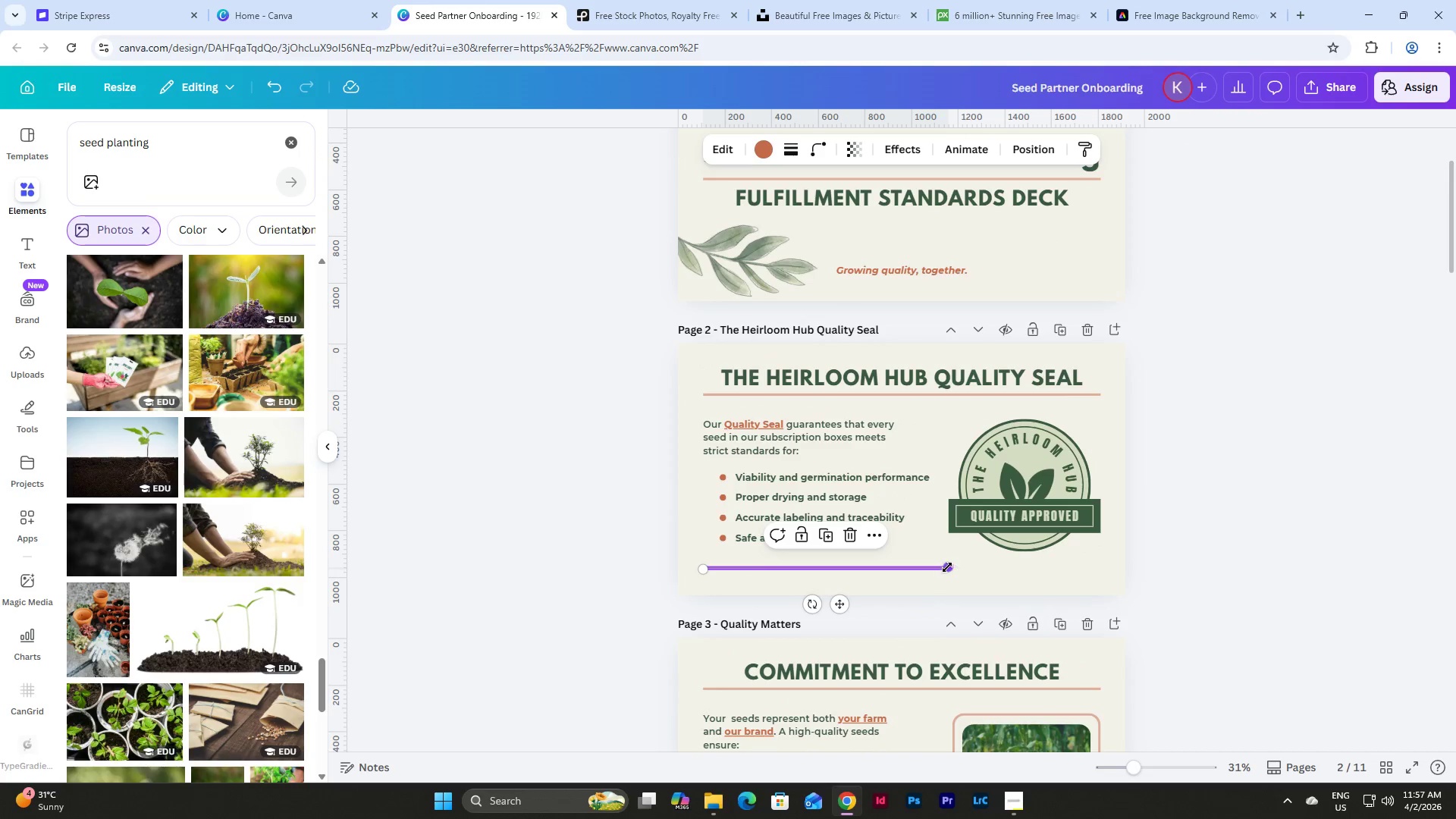 
left_click_drag(start_coordinate=[947, 567], to_coordinate=[1097, 573])
 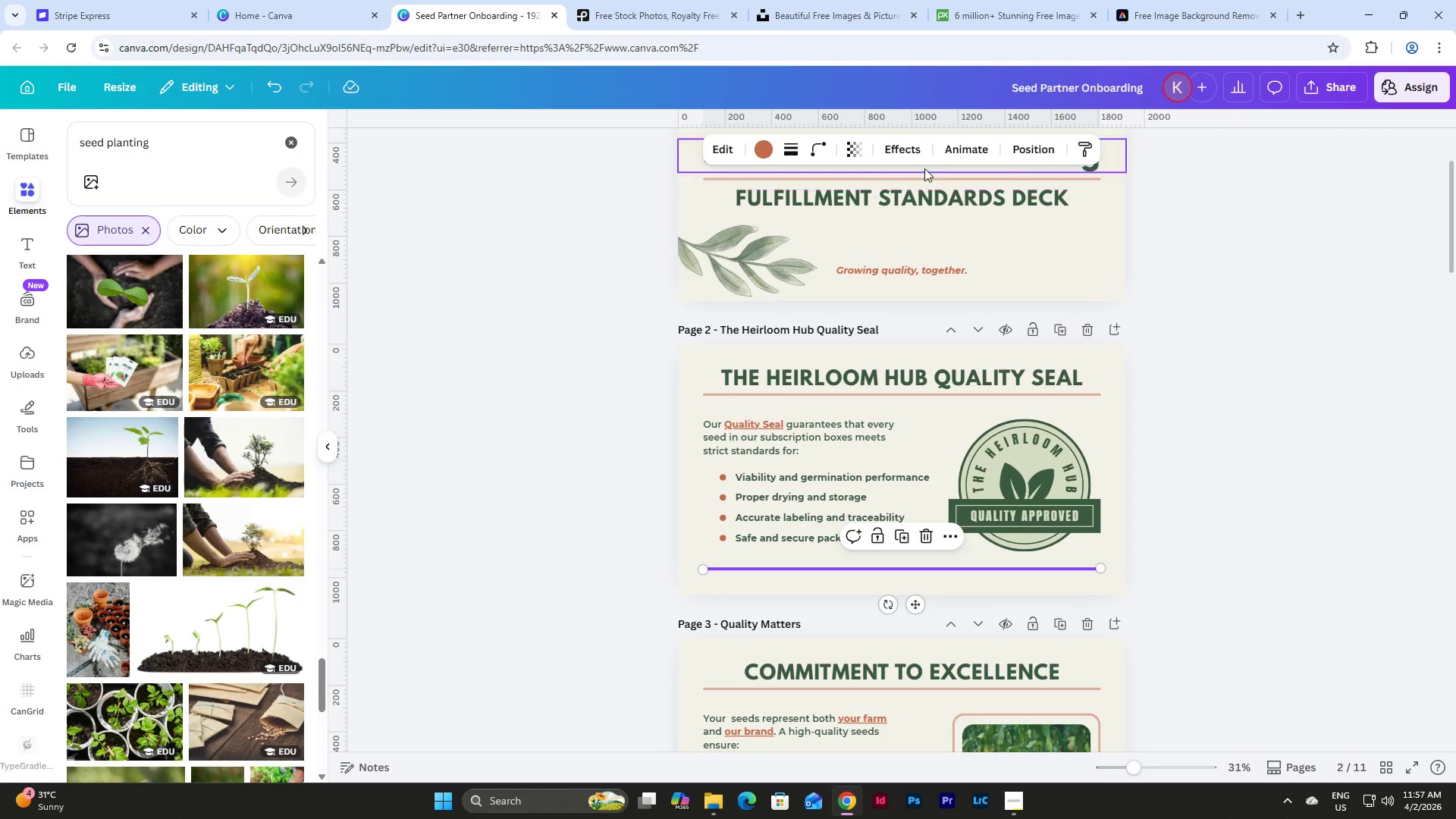 
left_click([1031, 146])
 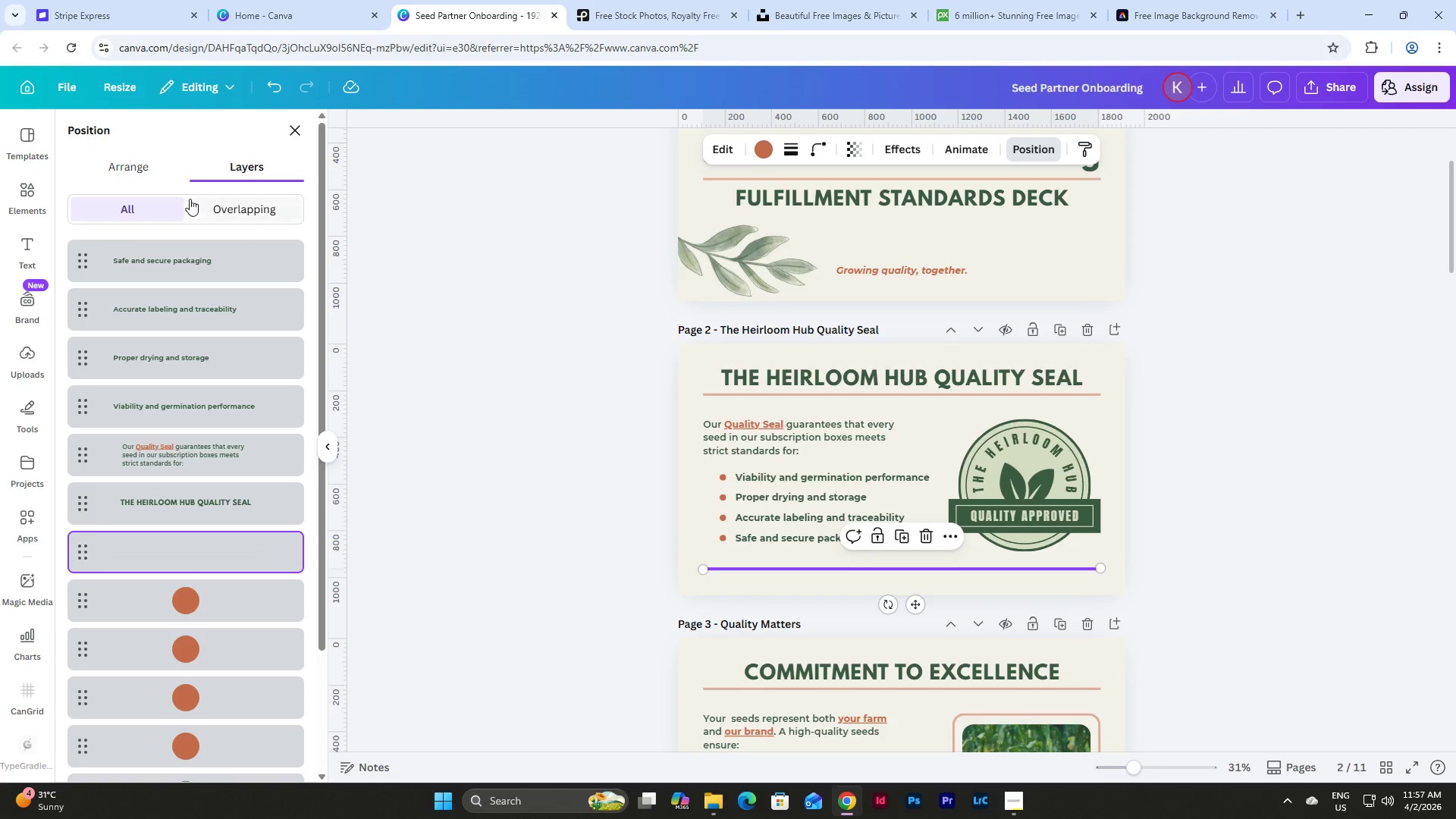 
left_click([113, 172])
 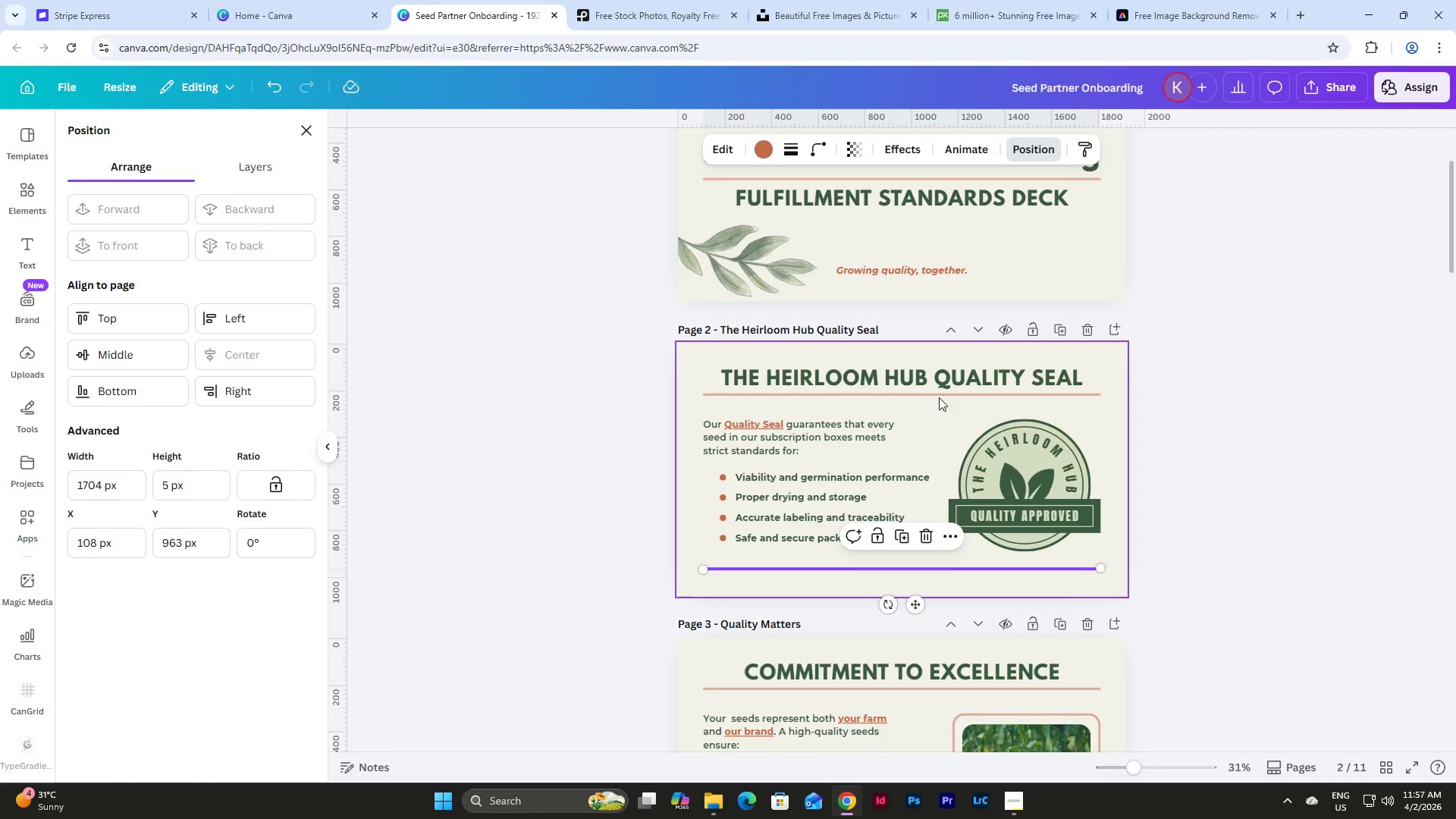 
left_click([939, 395])
 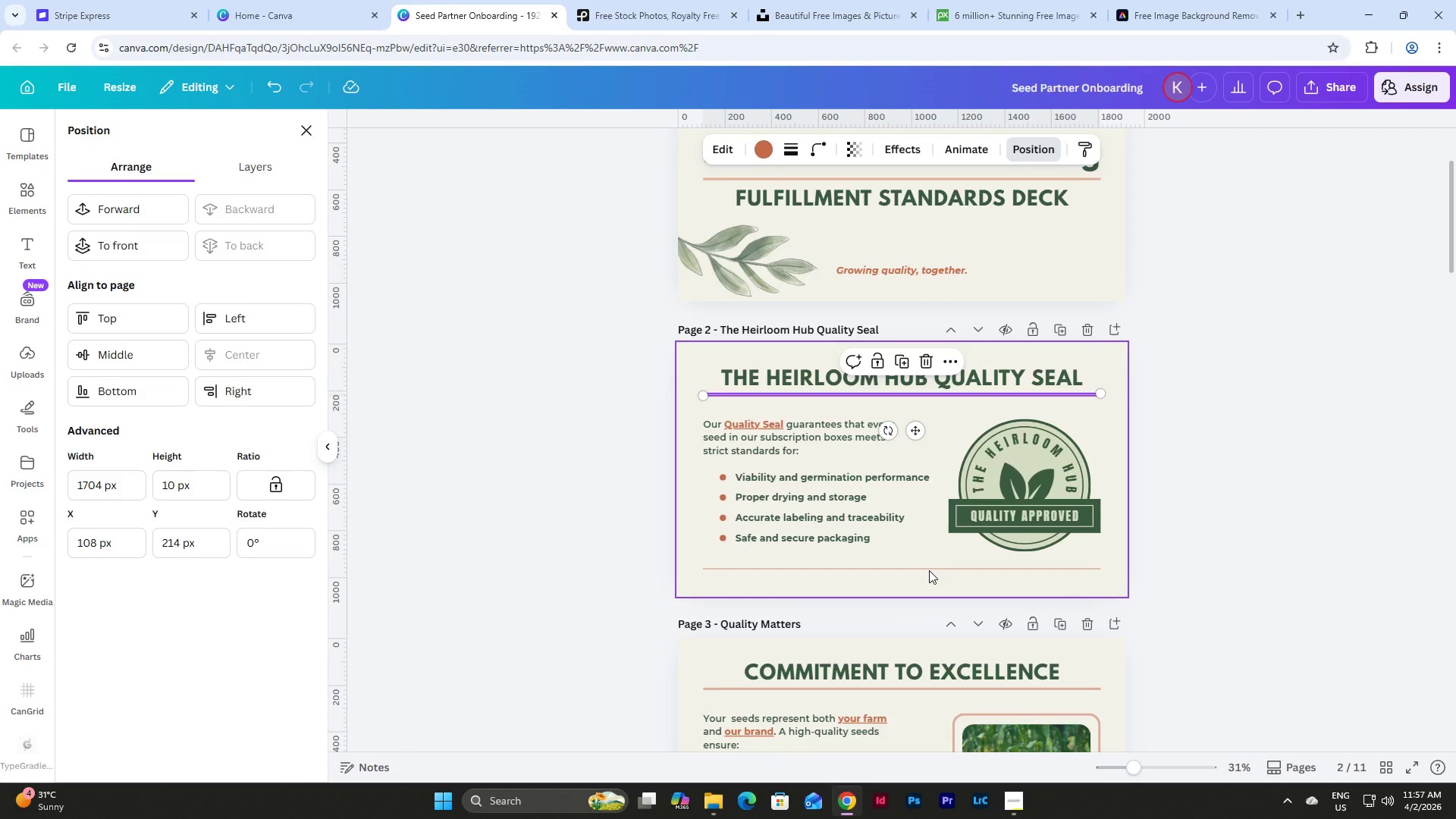 
left_click([929, 569])
 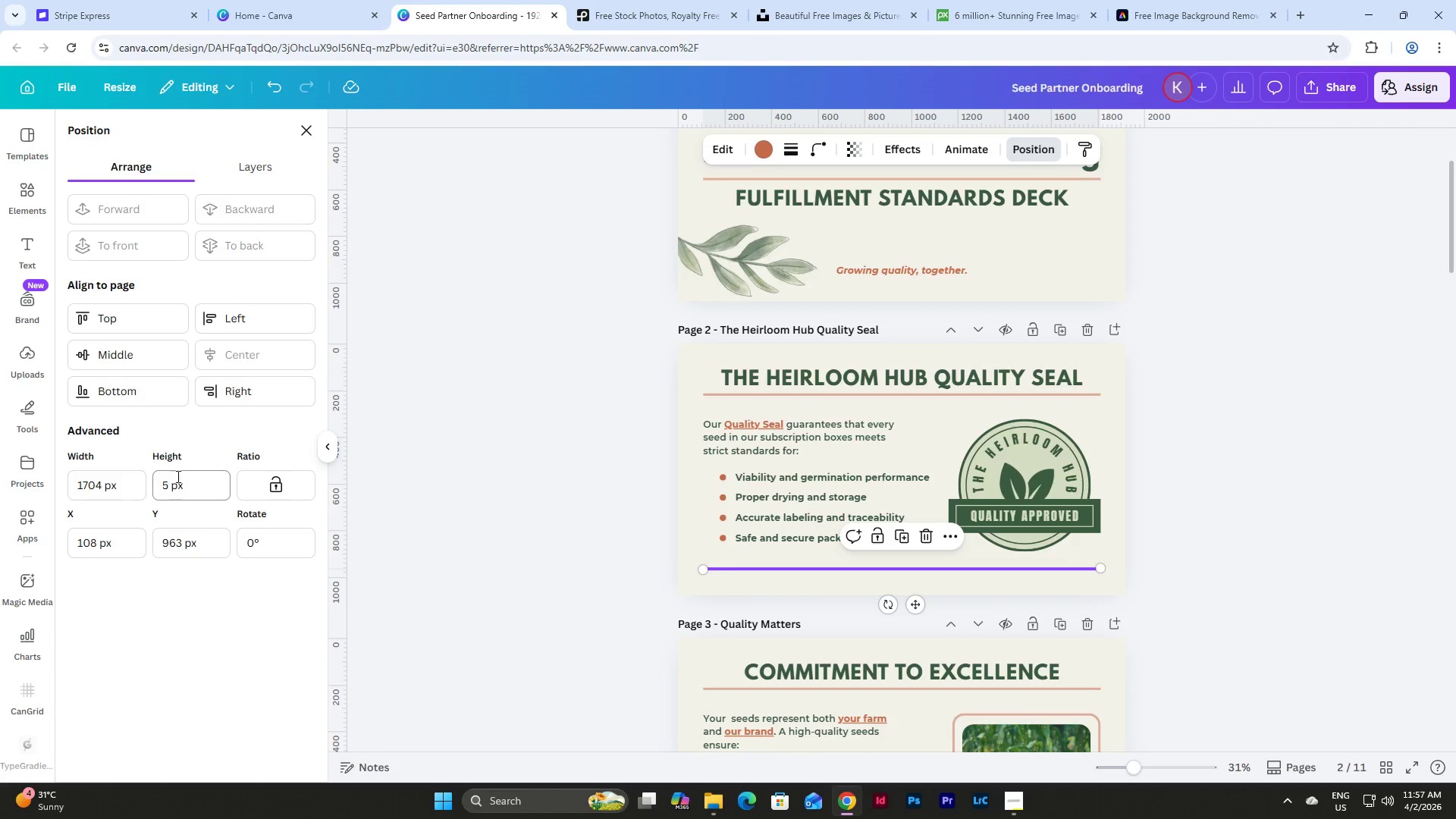 
left_click_drag(start_coordinate=[189, 485], to_coordinate=[100, 483])
 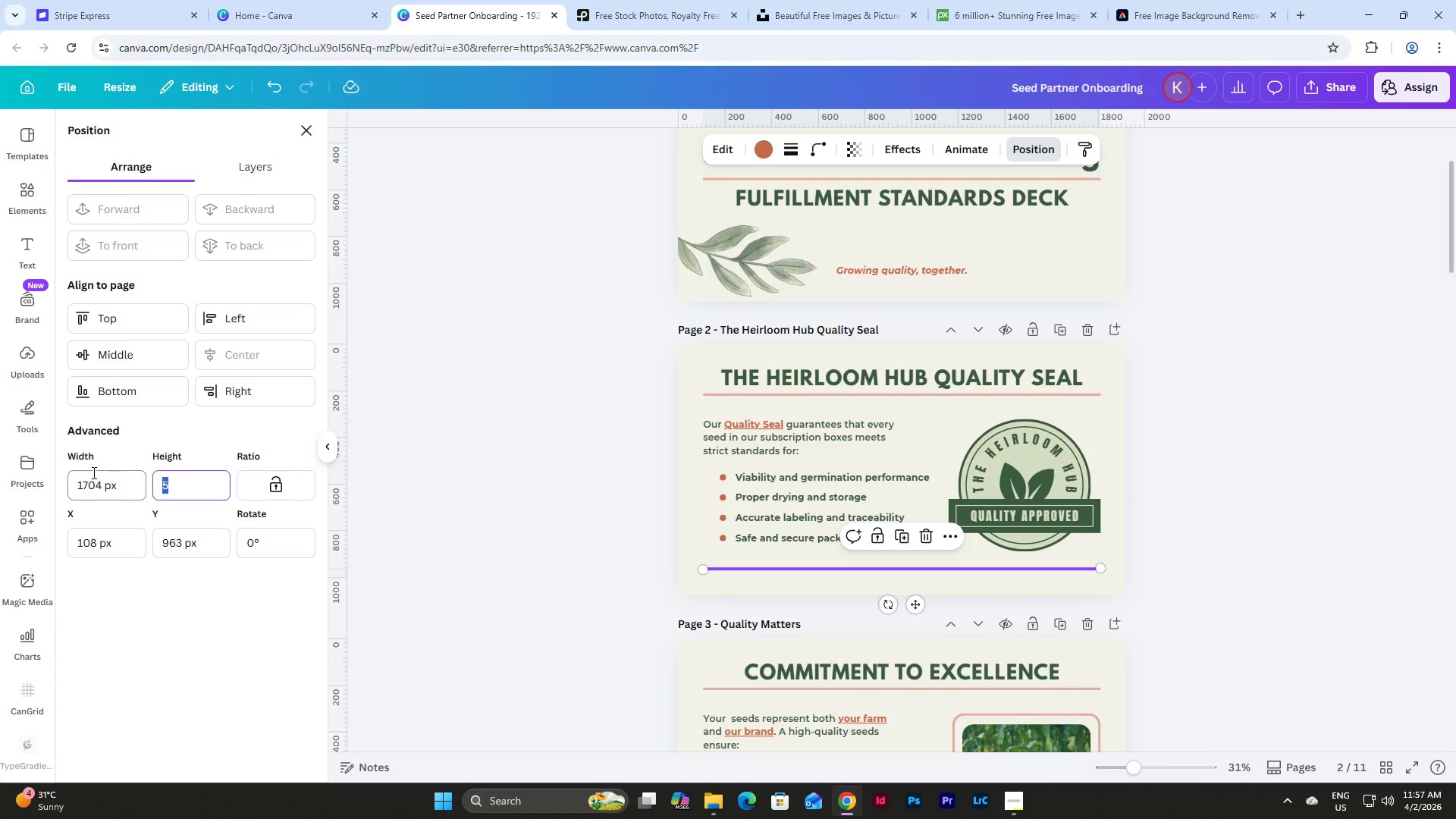 
key(Numpad1)
 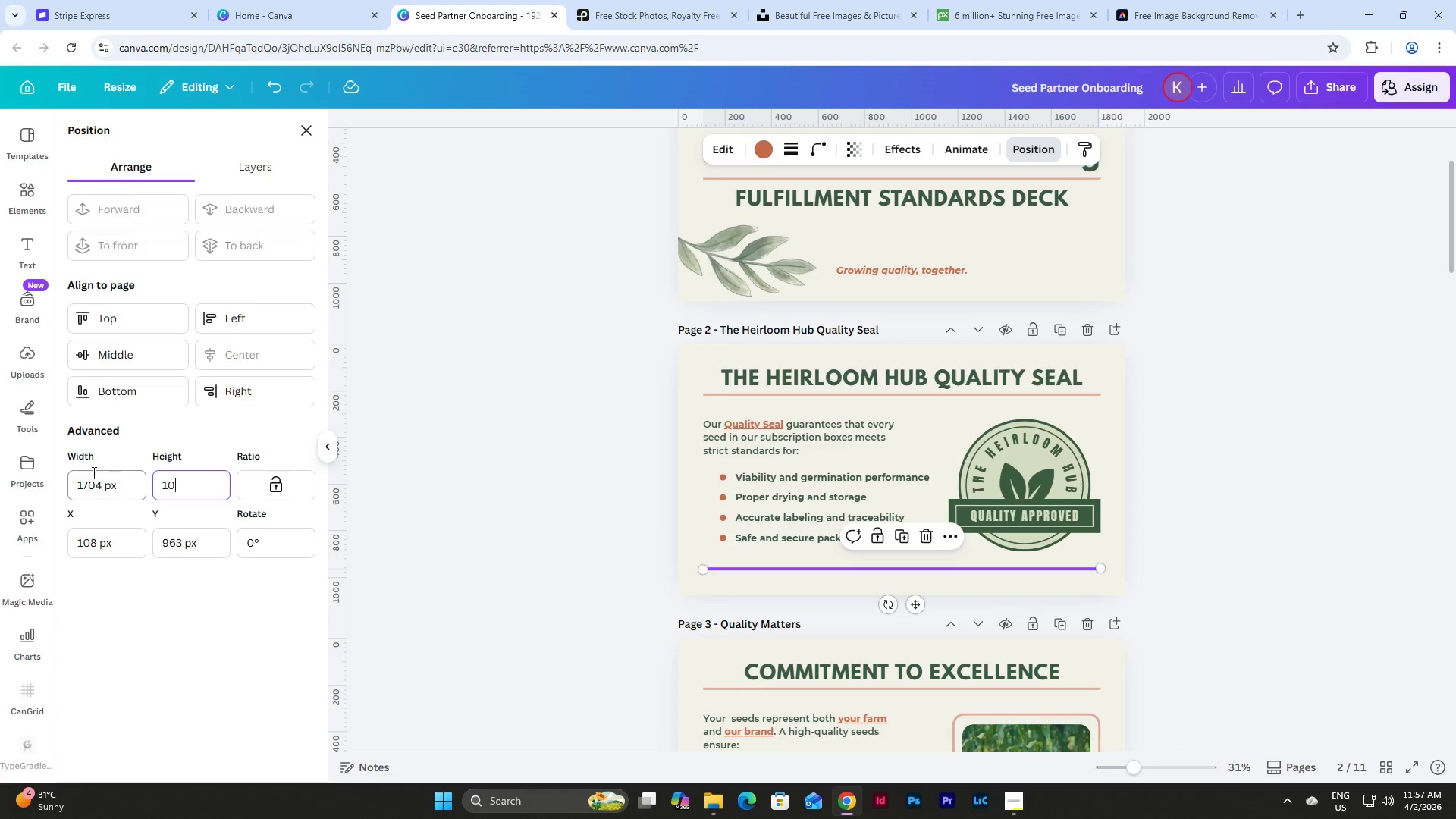 
key(Numpad0)
 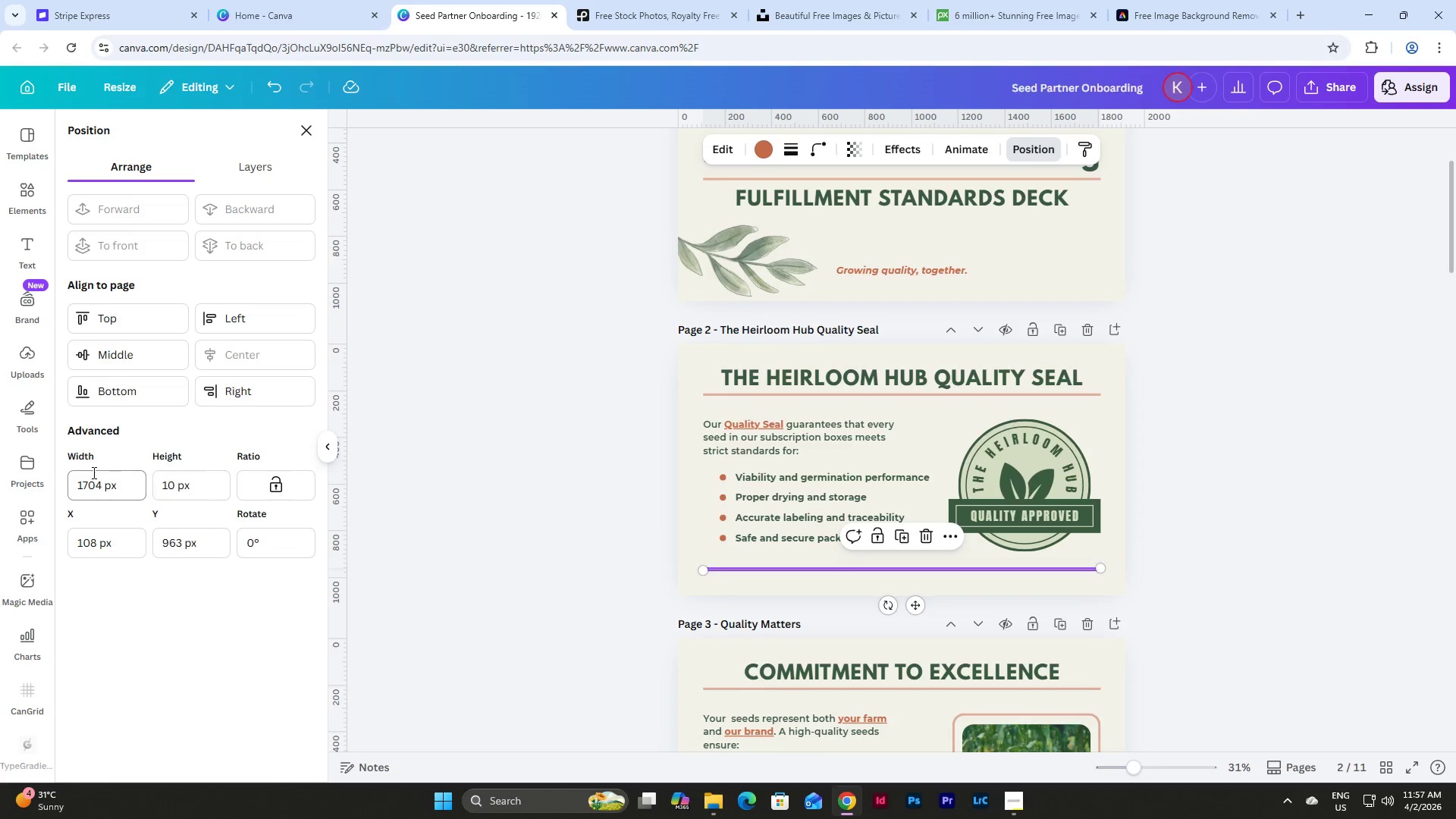 
key(NumpadEnter)
 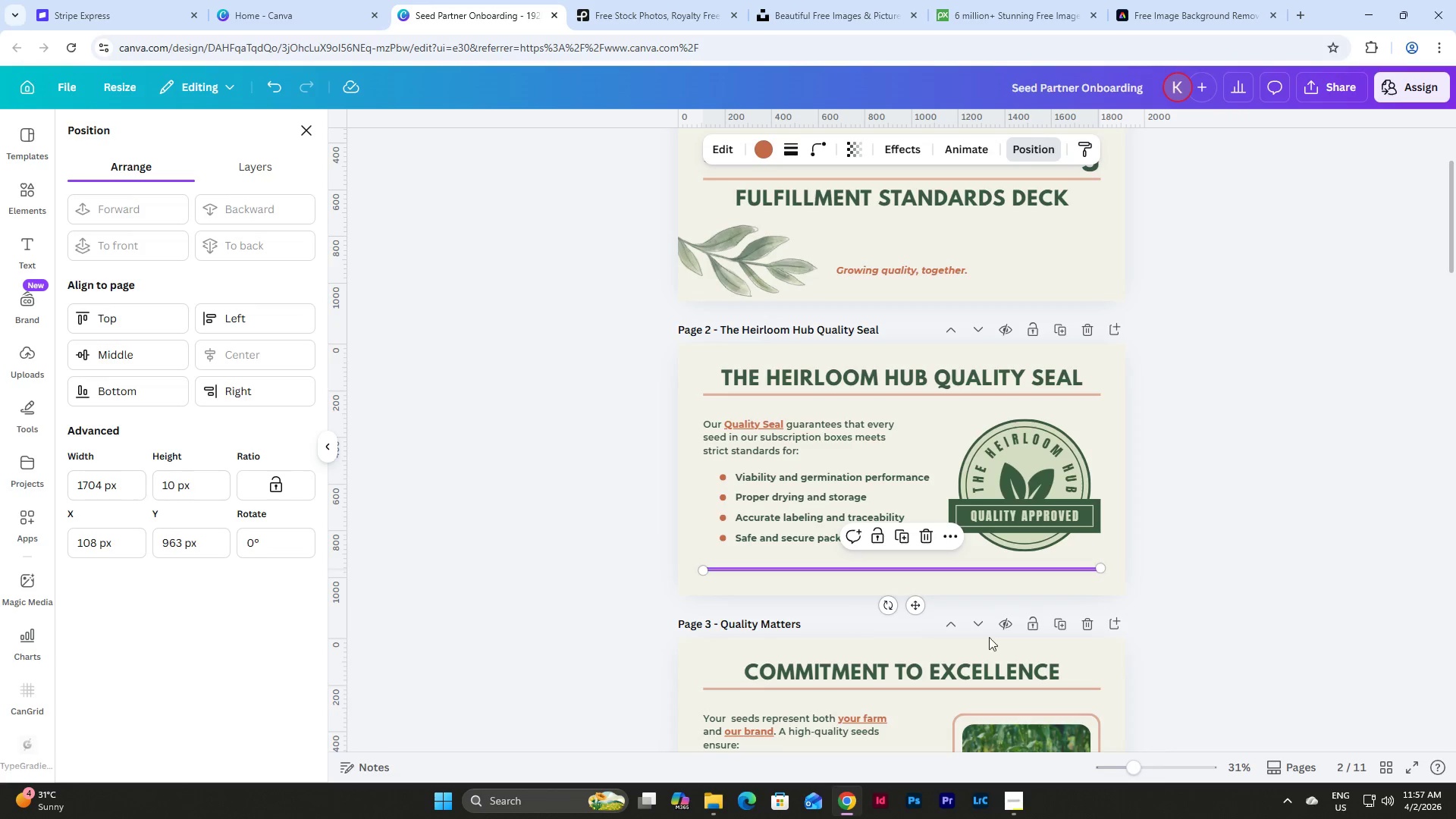 
left_click([1239, 576])
 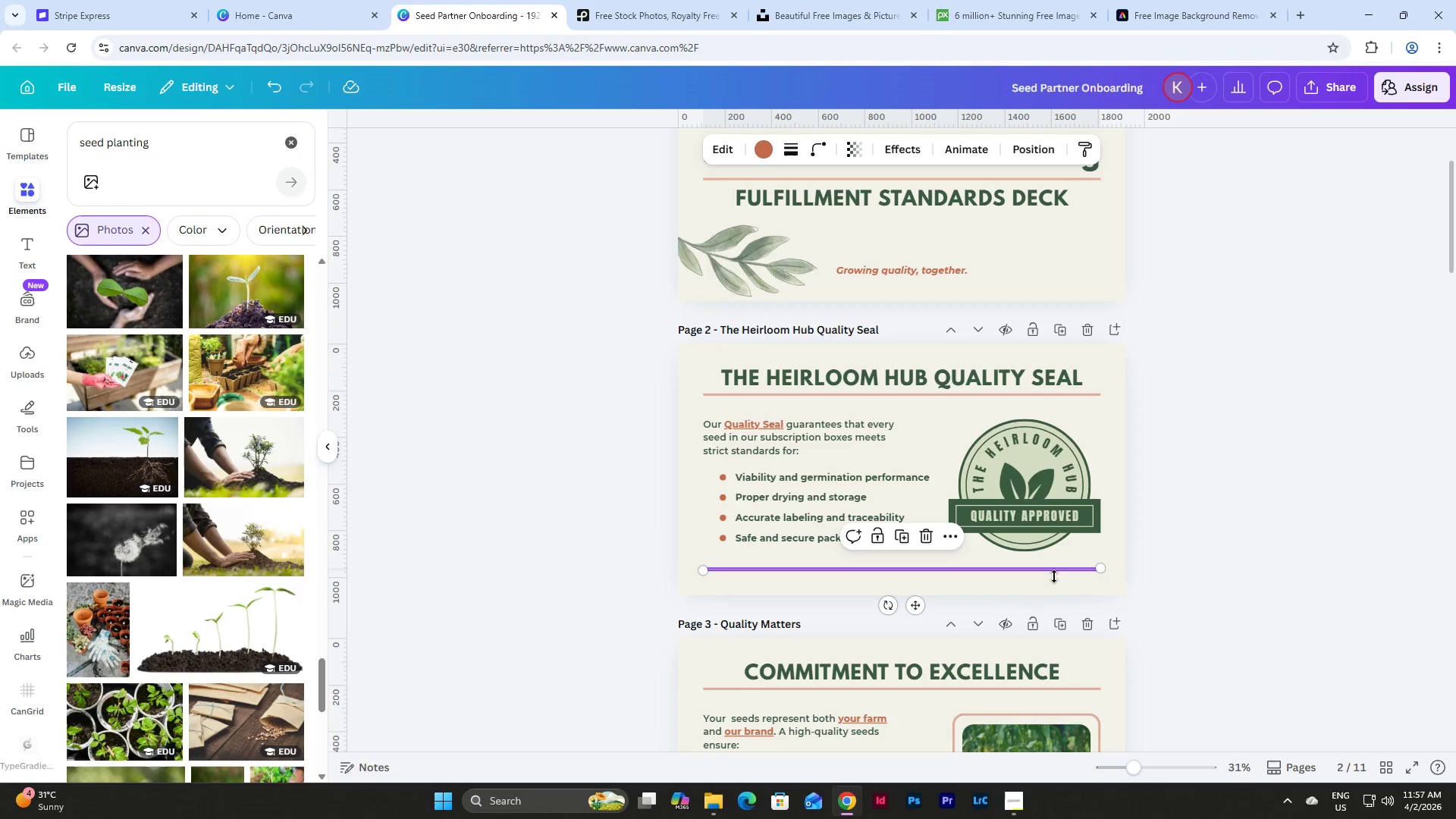 
left_click([1231, 576])
 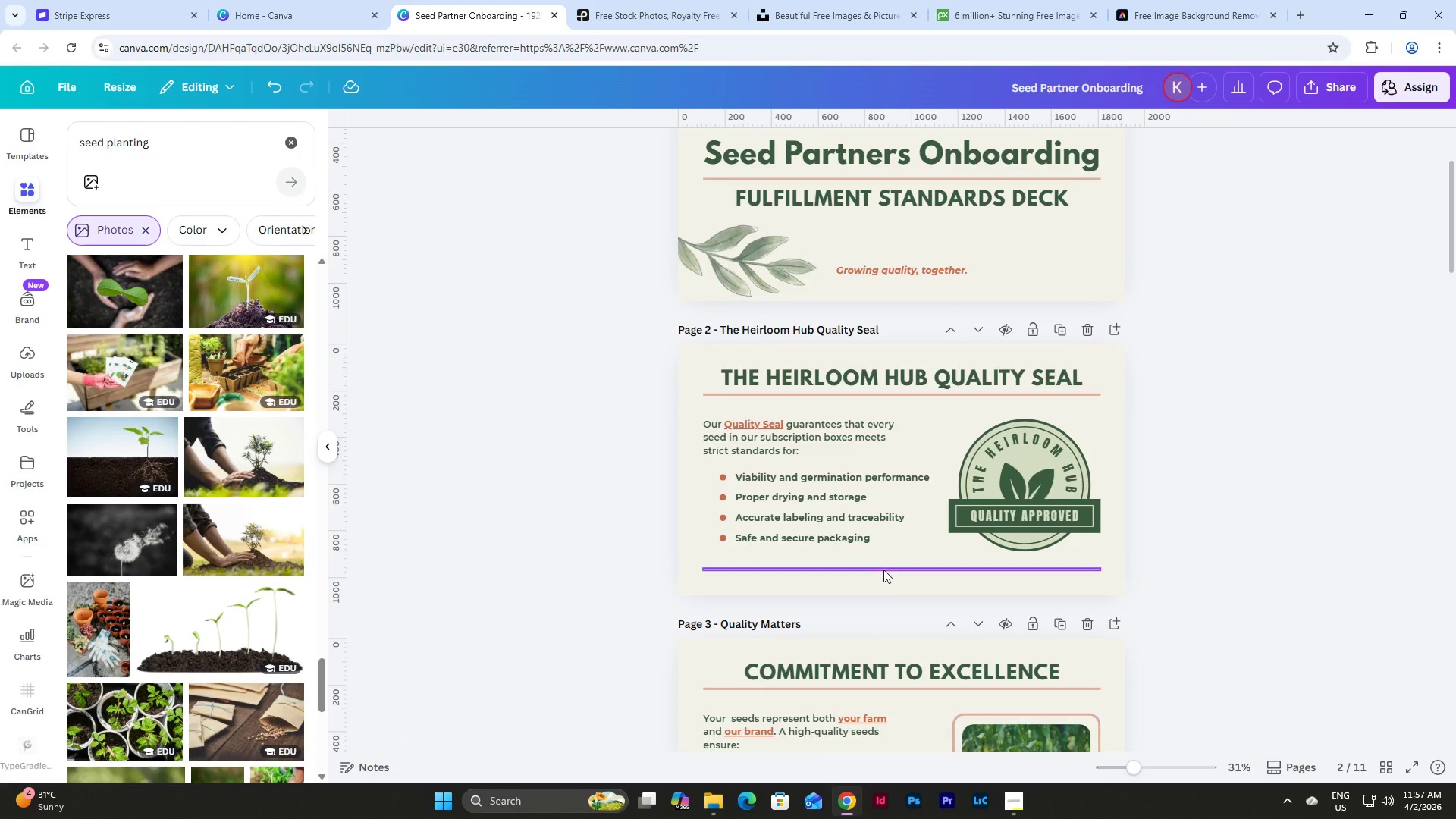 
left_click([883, 570])
 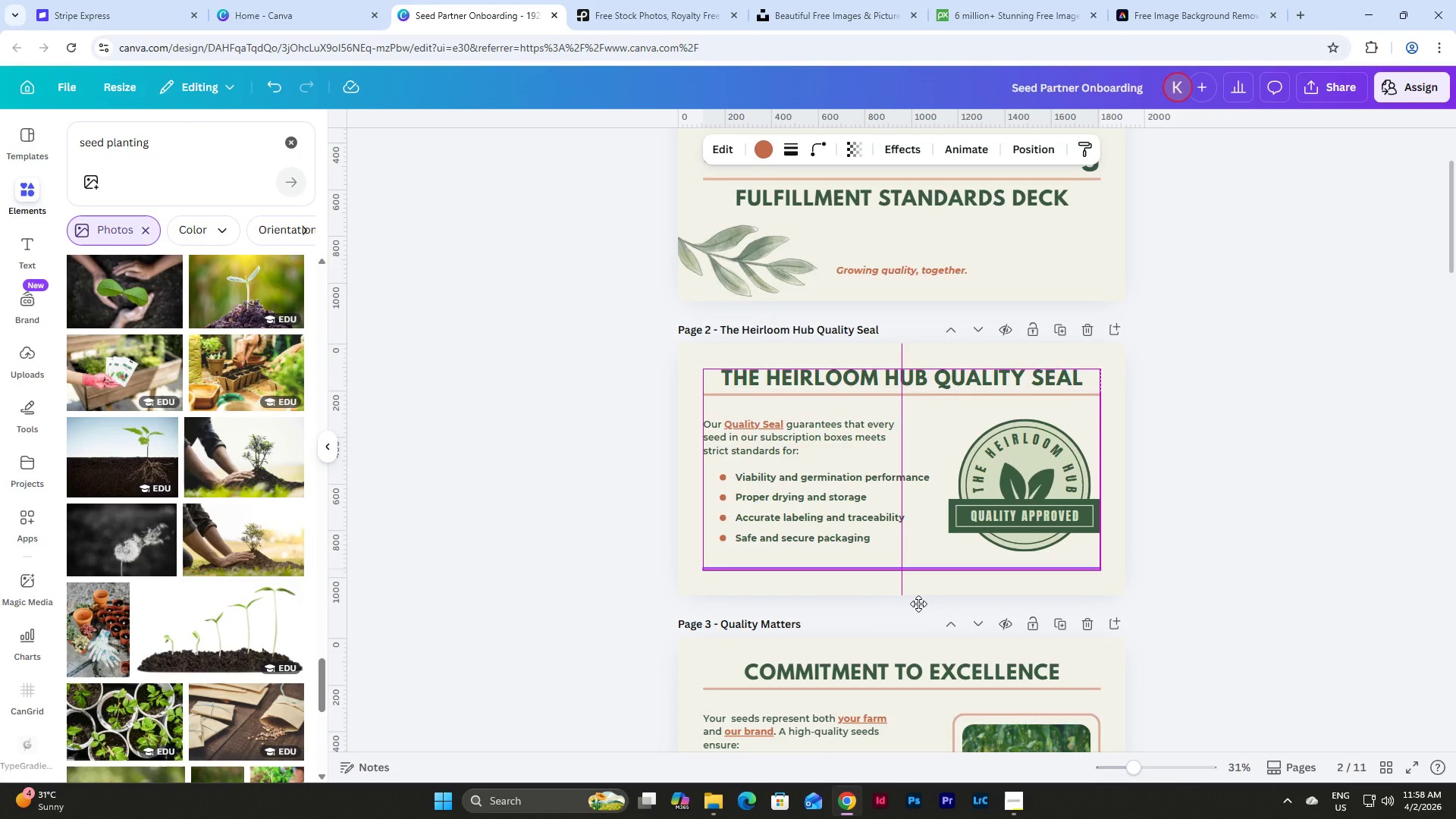 
left_click([918, 604])
 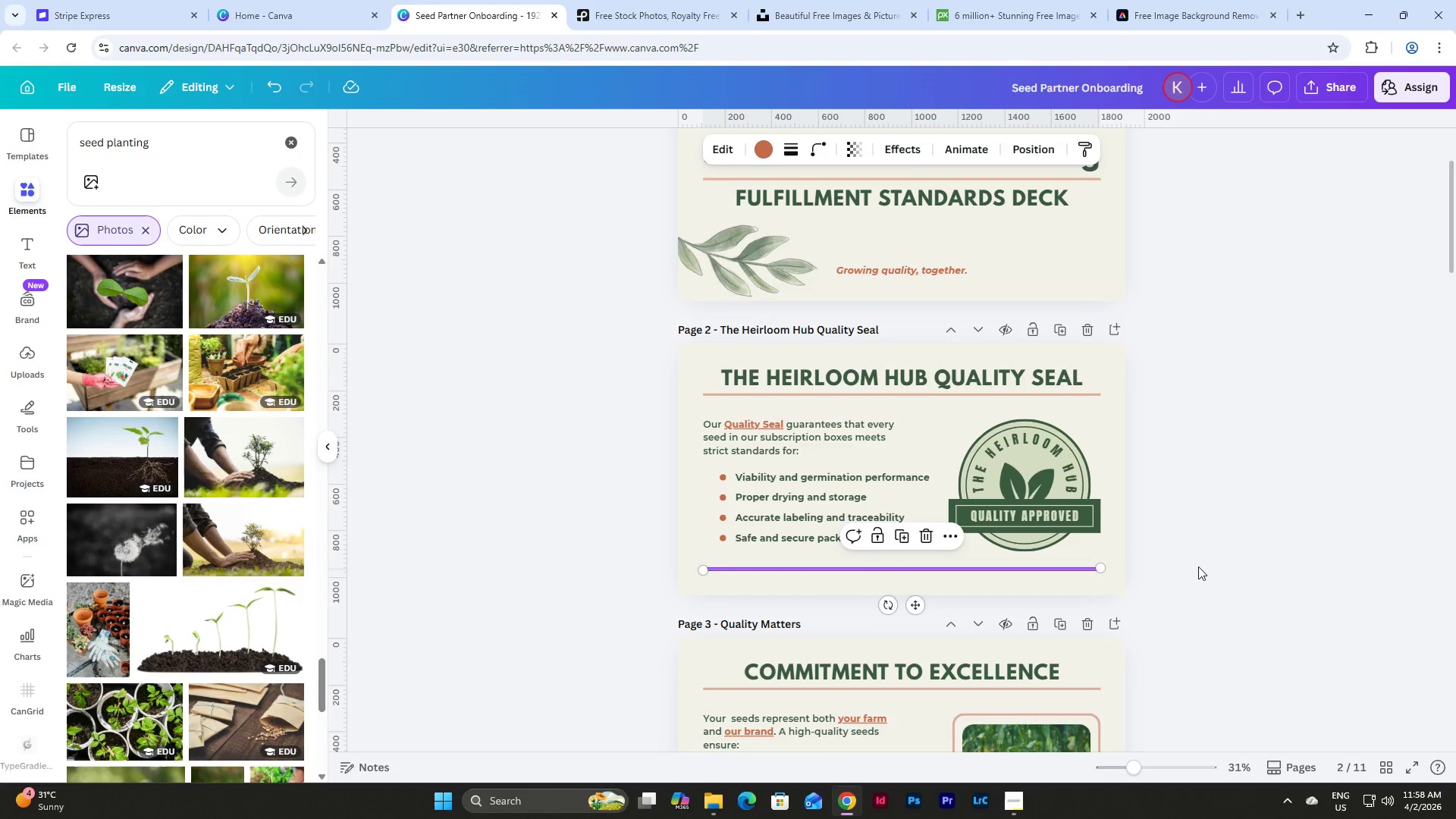 
left_click([1200, 565])
 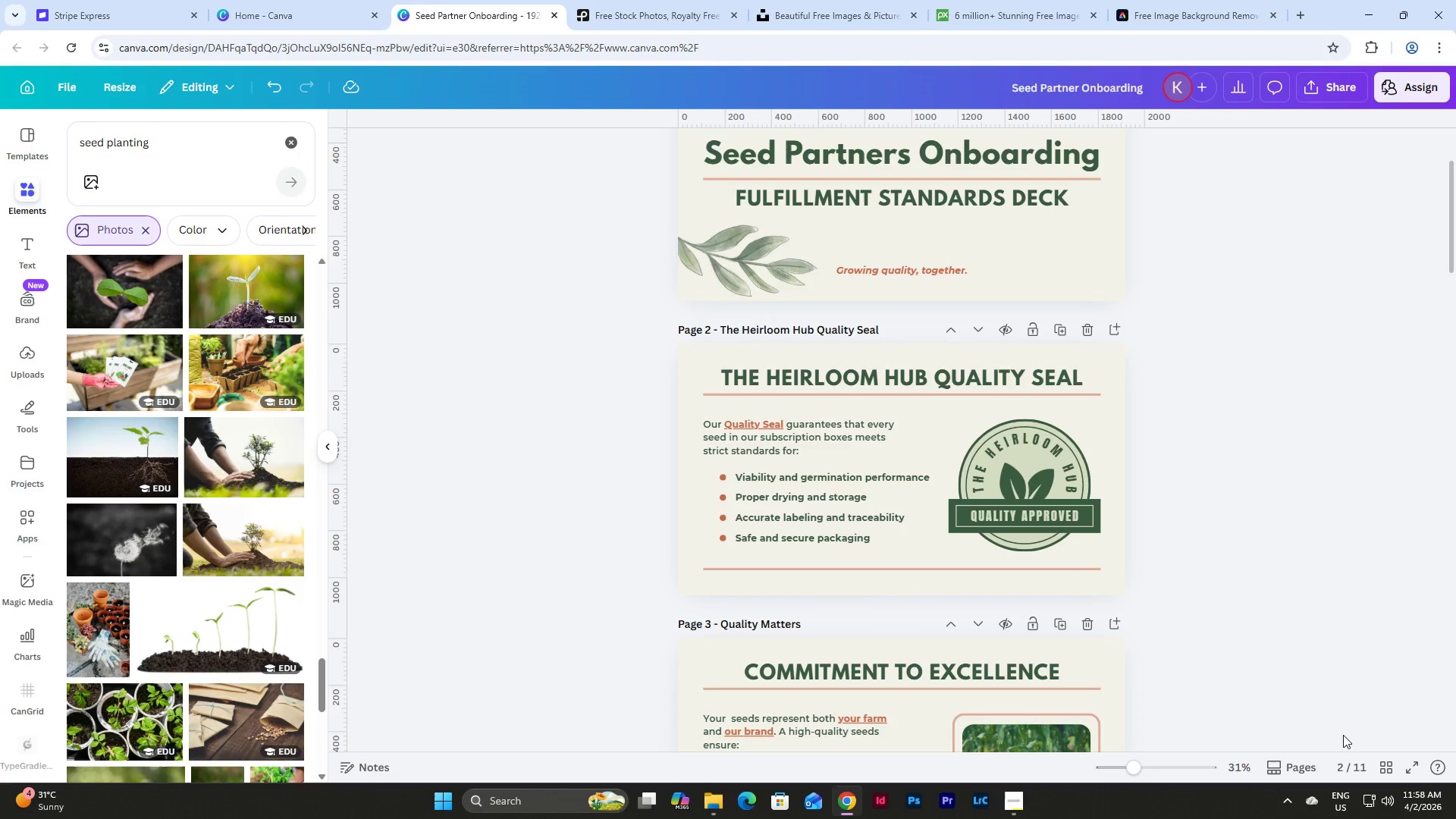 
mouse_move([1401, 764])
 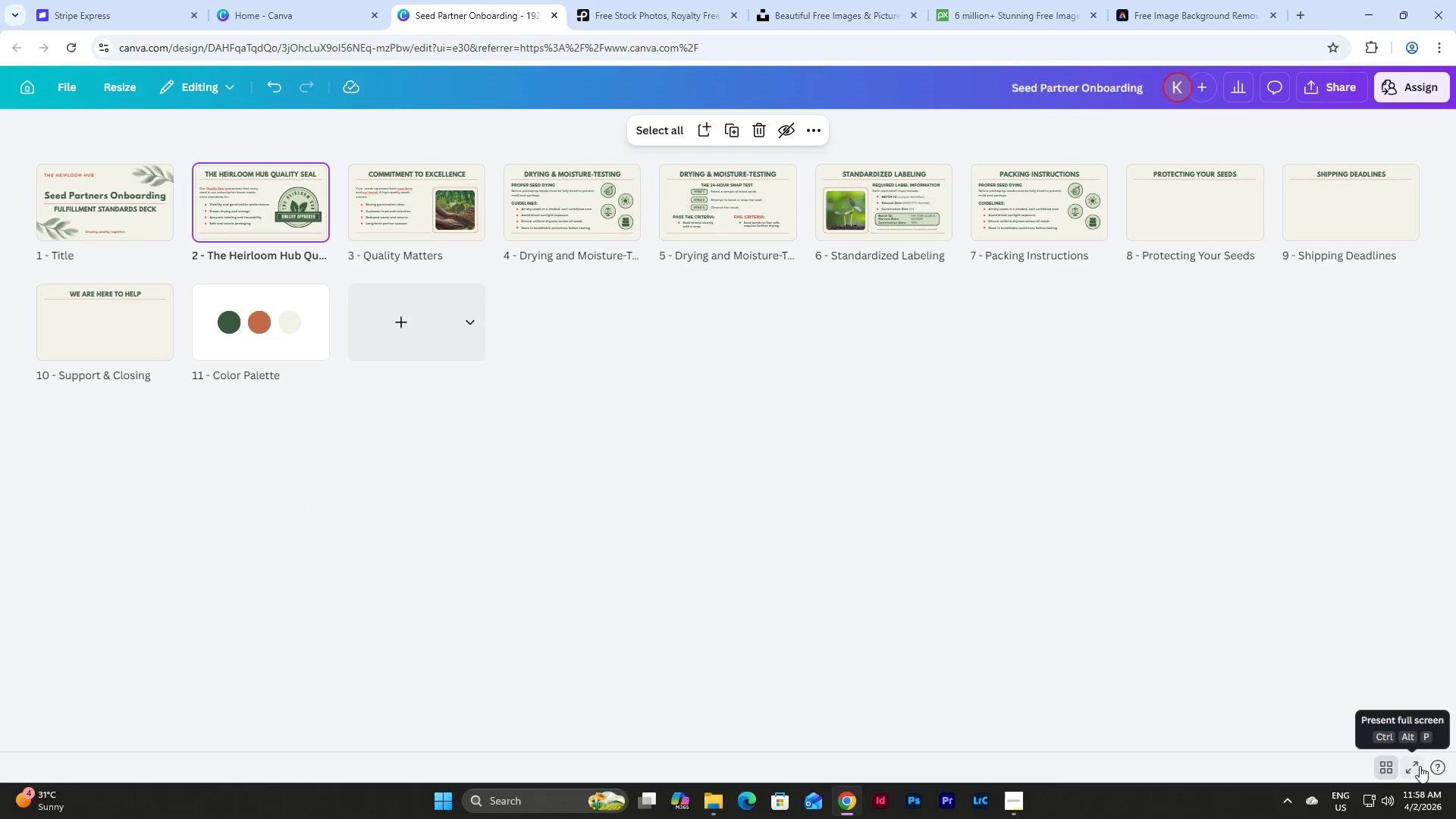 
left_click([1420, 766])
 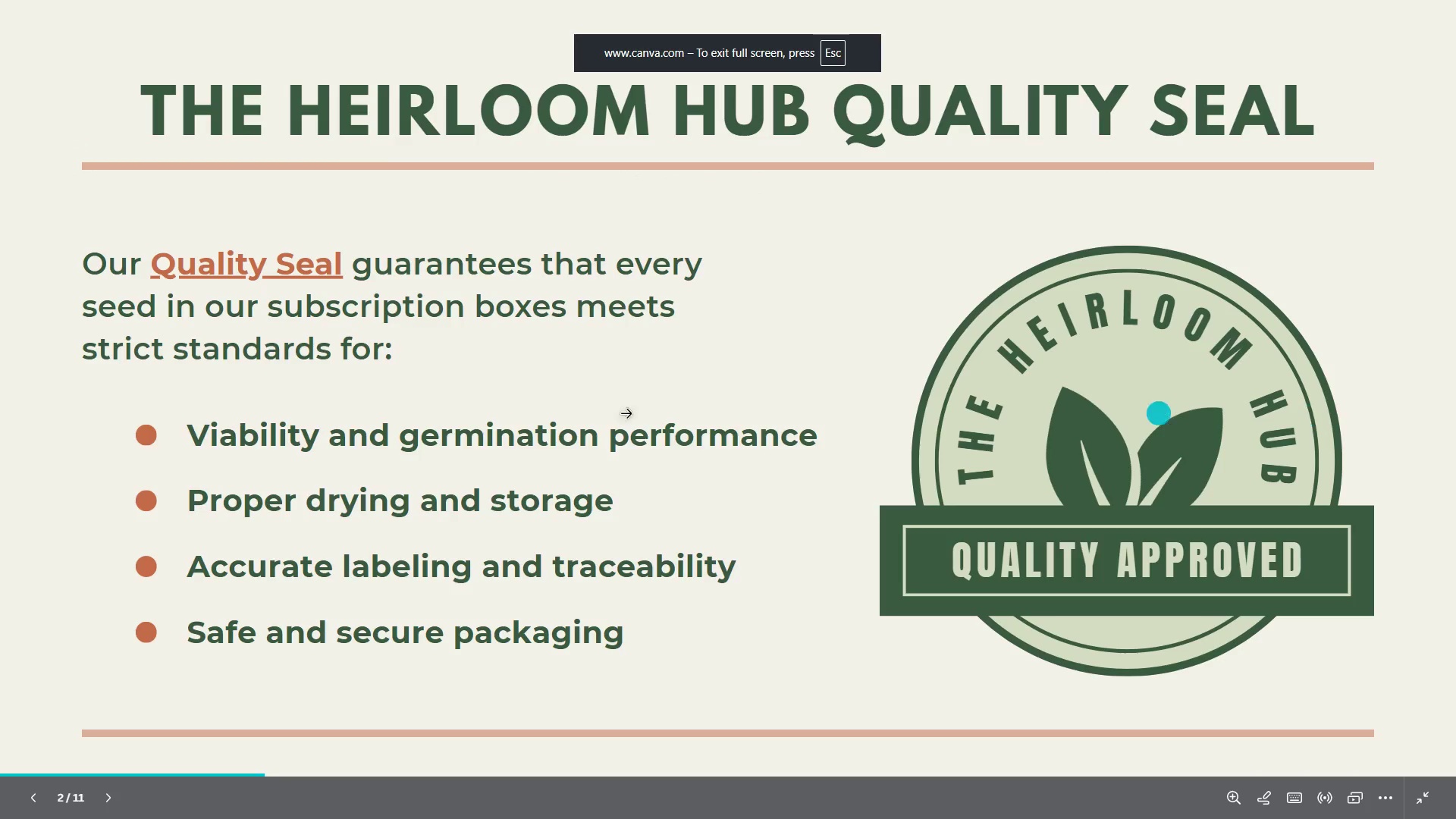 
left_click([2, 421])
 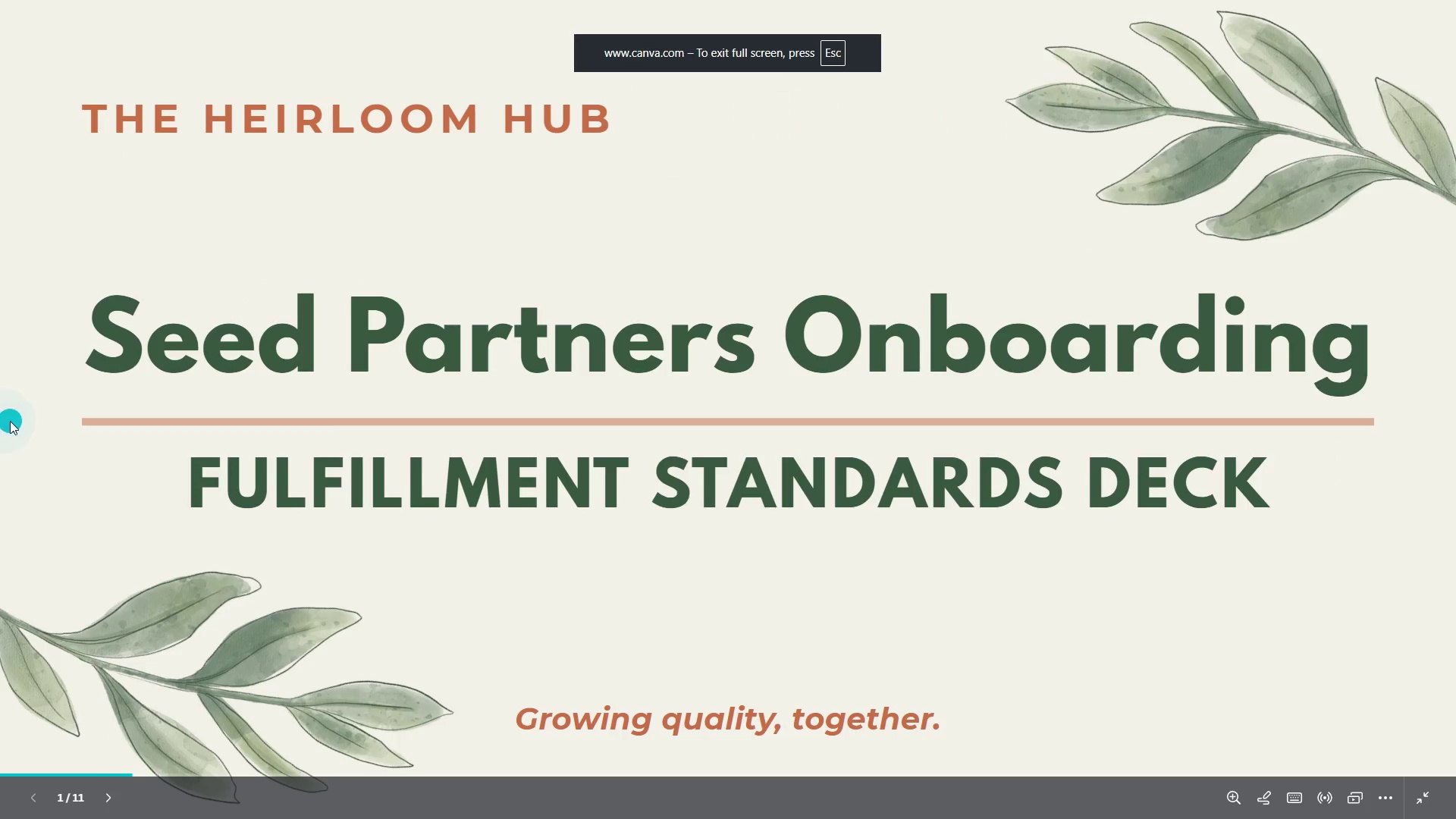 
left_click([10, 421])
 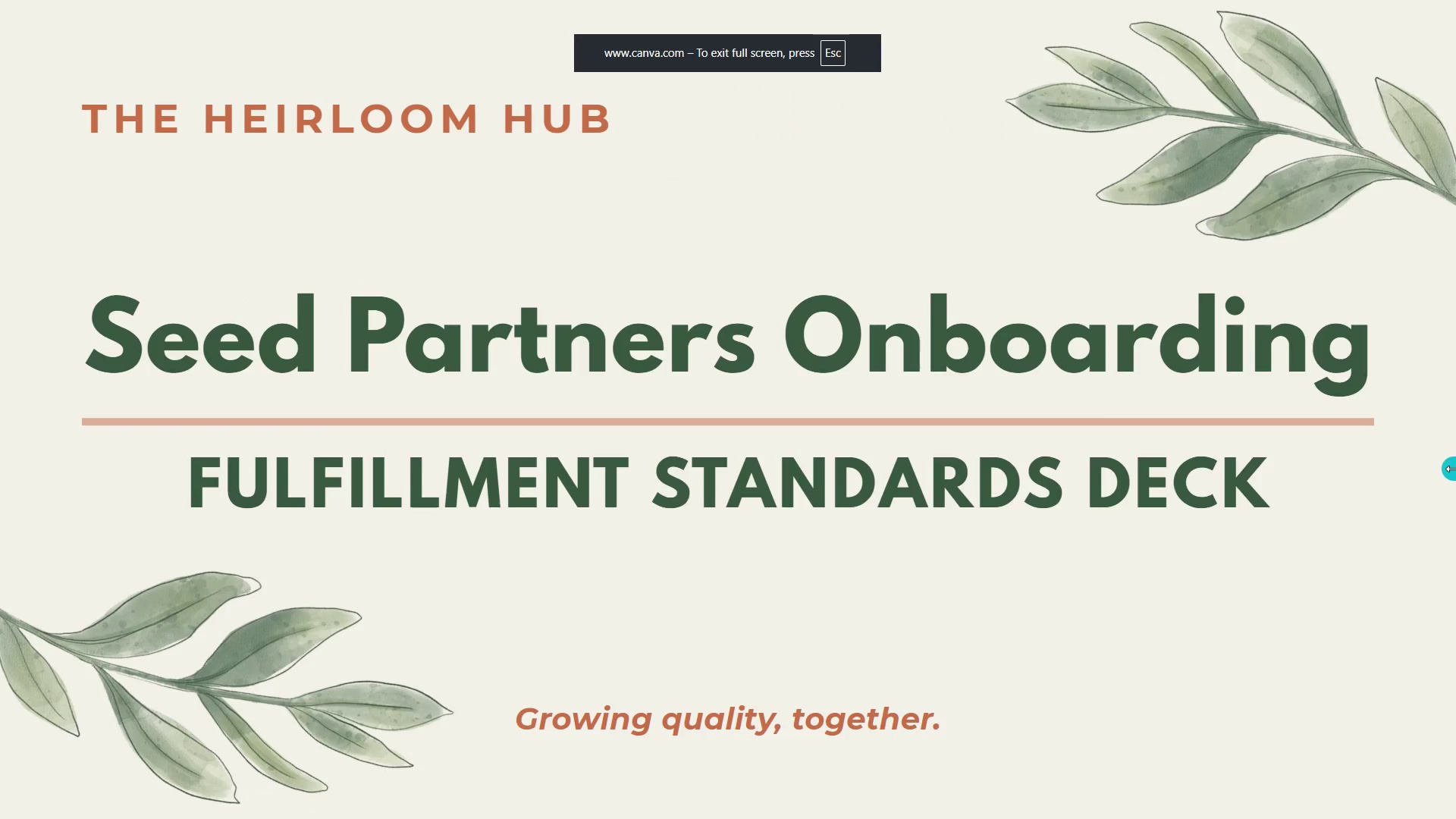 
left_click([1451, 467])
 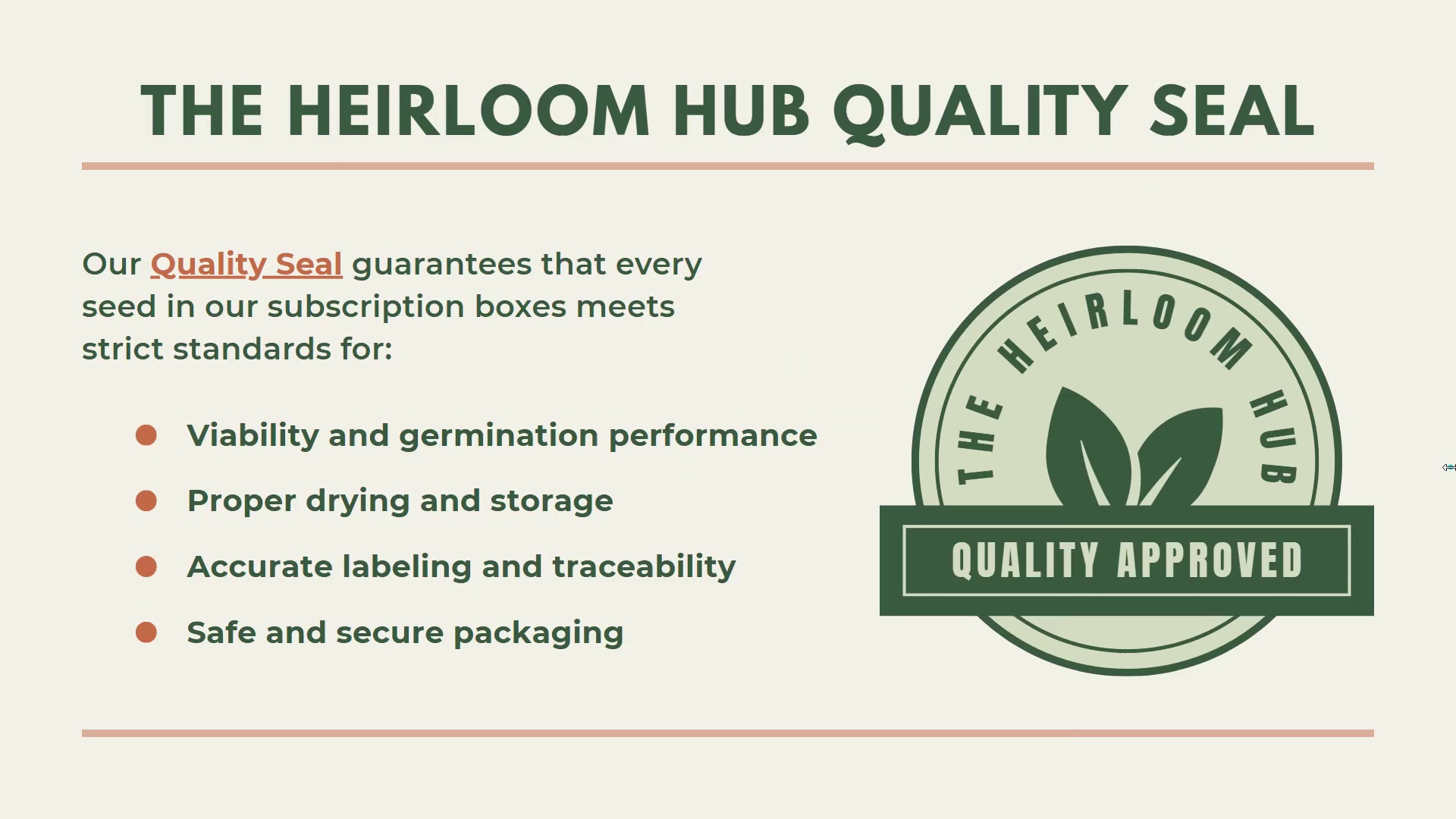 
key(ArrowRight)
 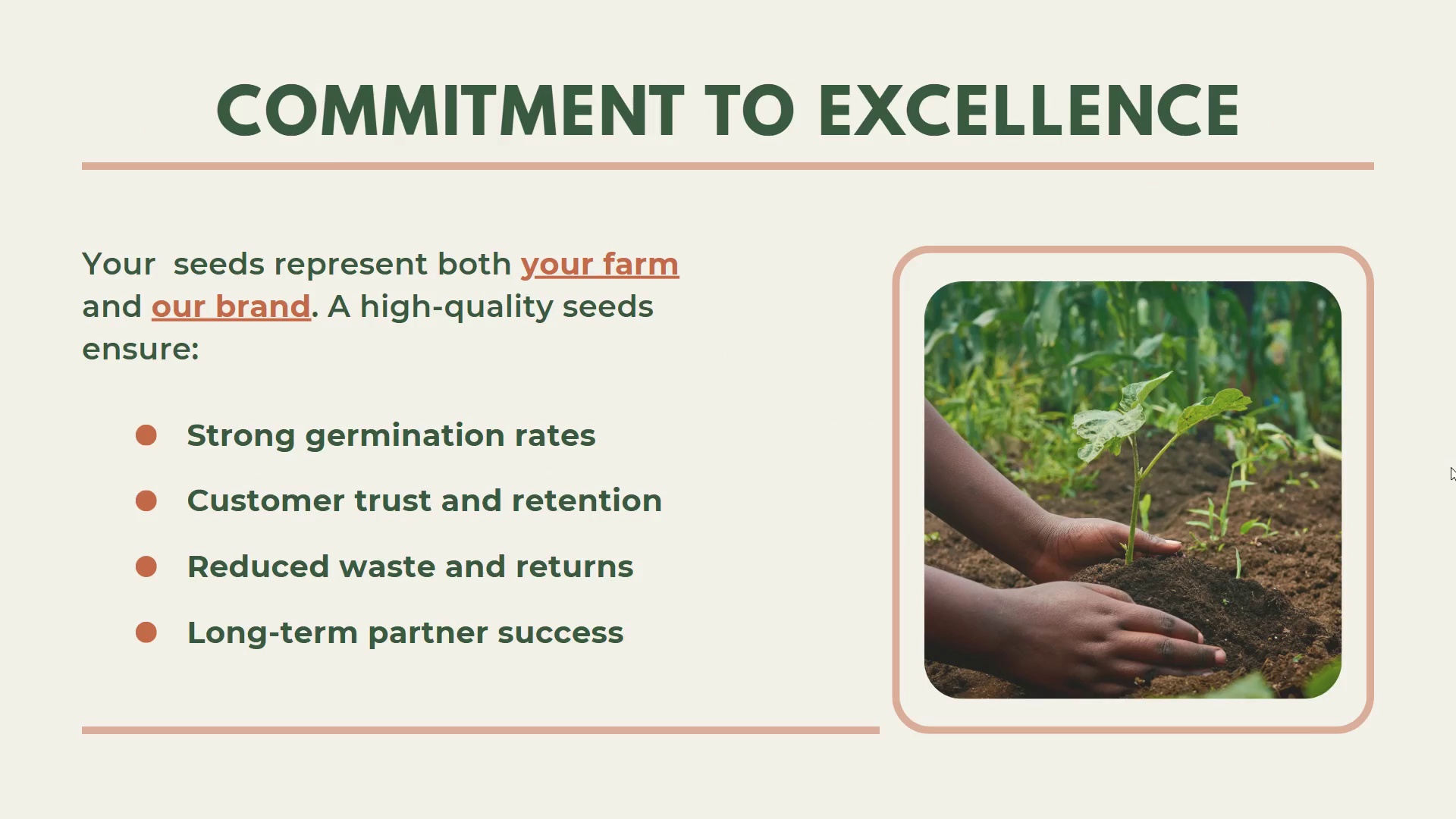 
key(ArrowLeft)
 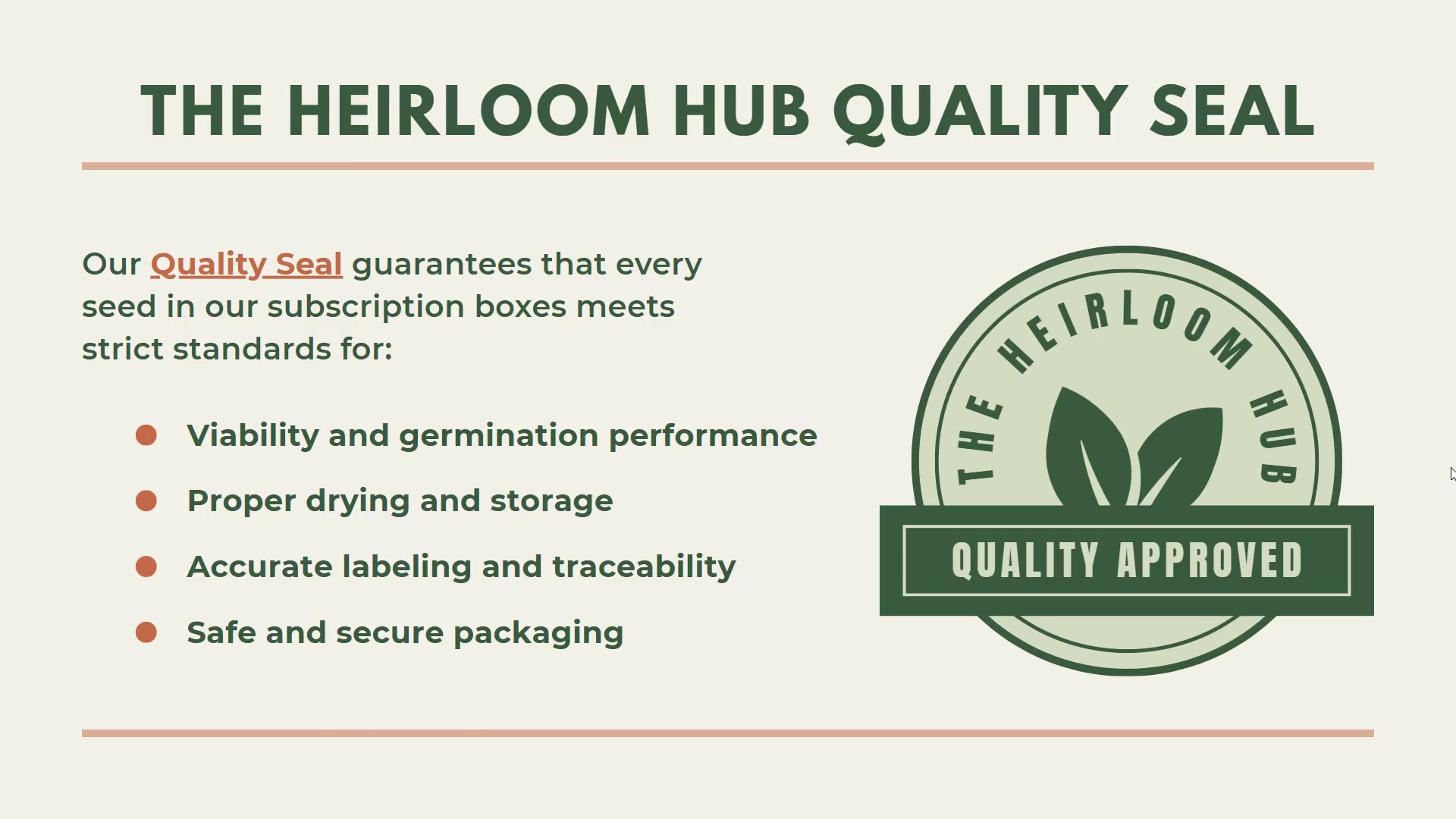 
key(ArrowRight)
 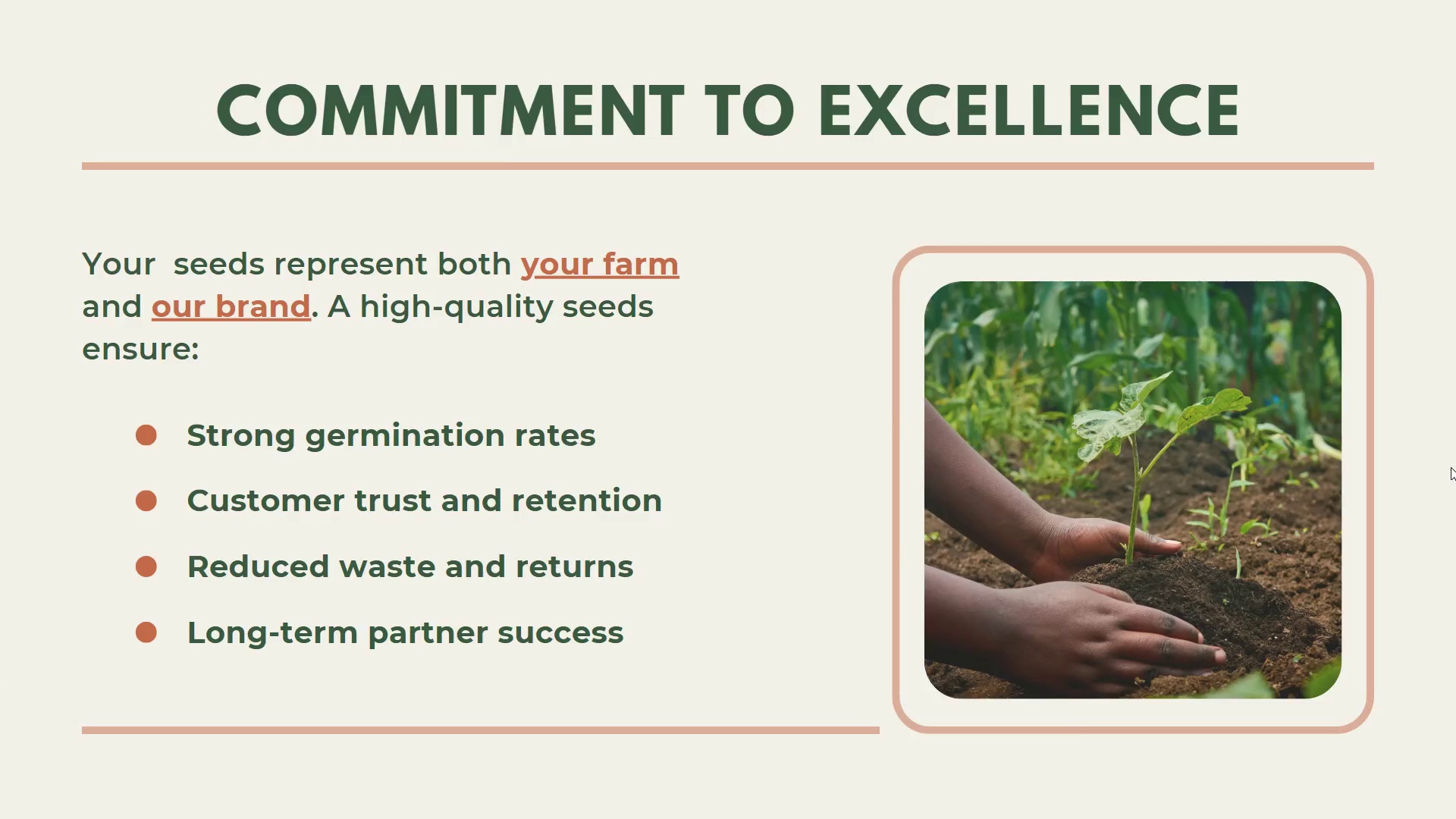 
key(ArrowLeft)
 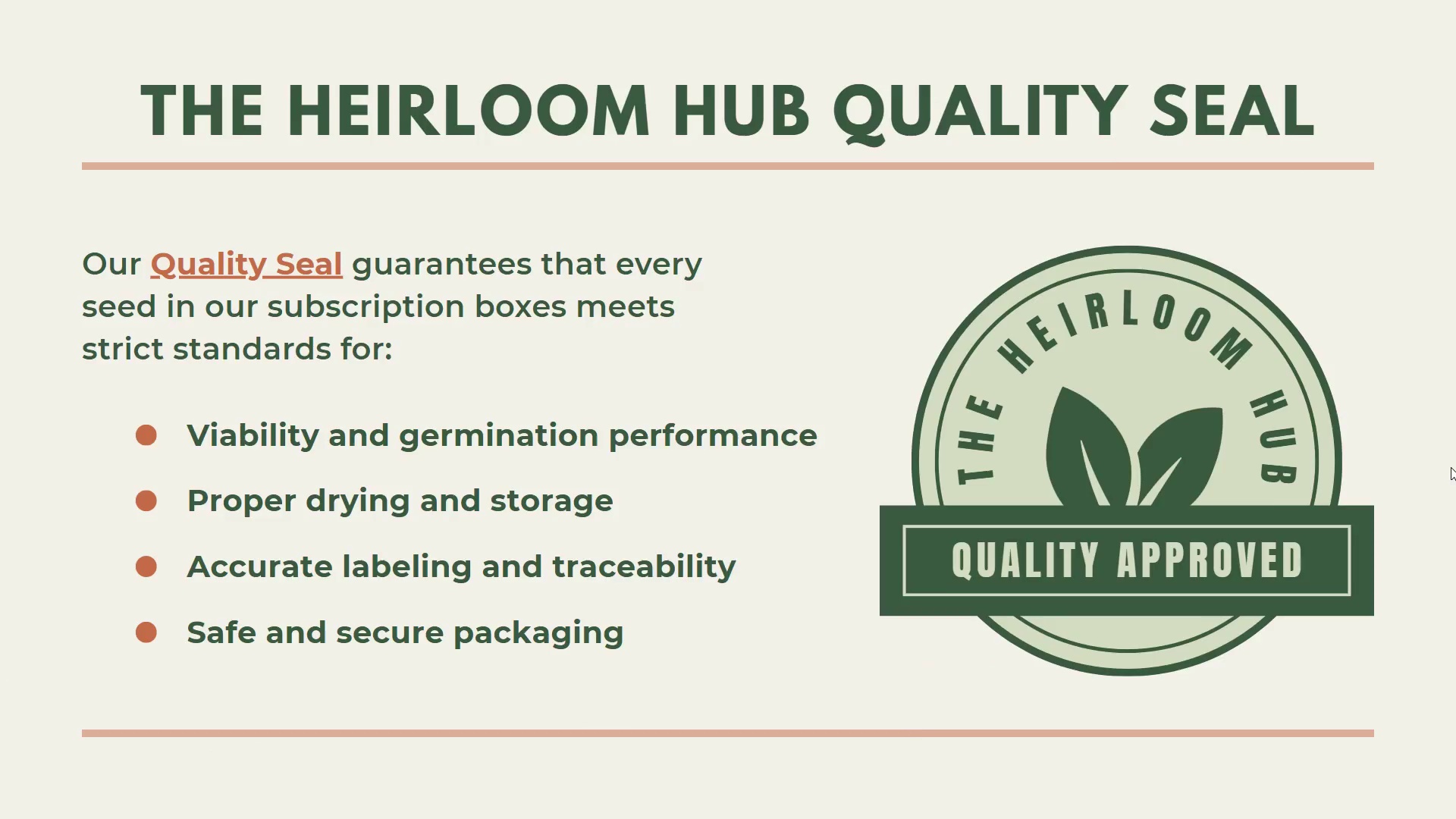 
key(ArrowRight)
 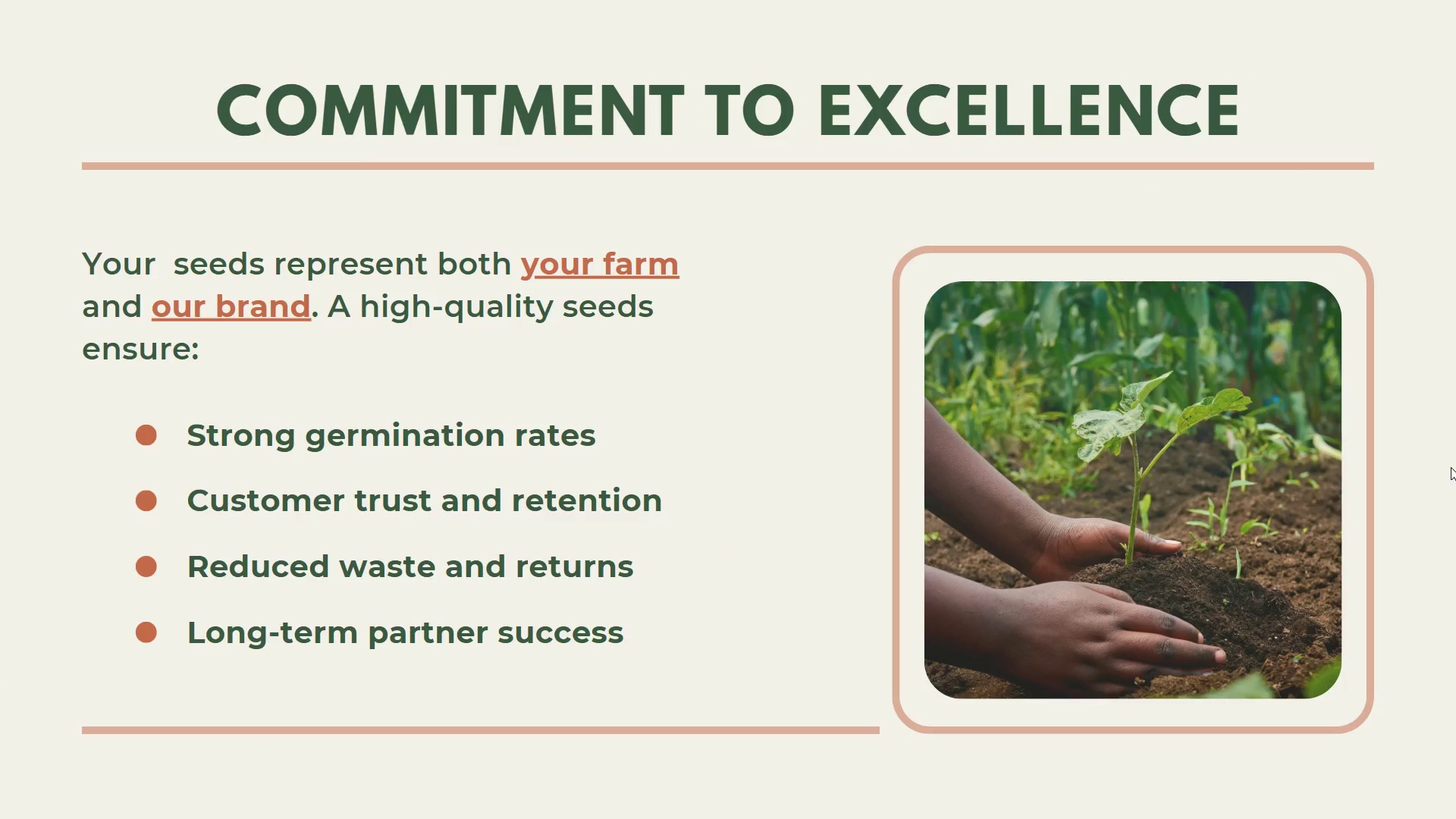 
key(ArrowRight)
 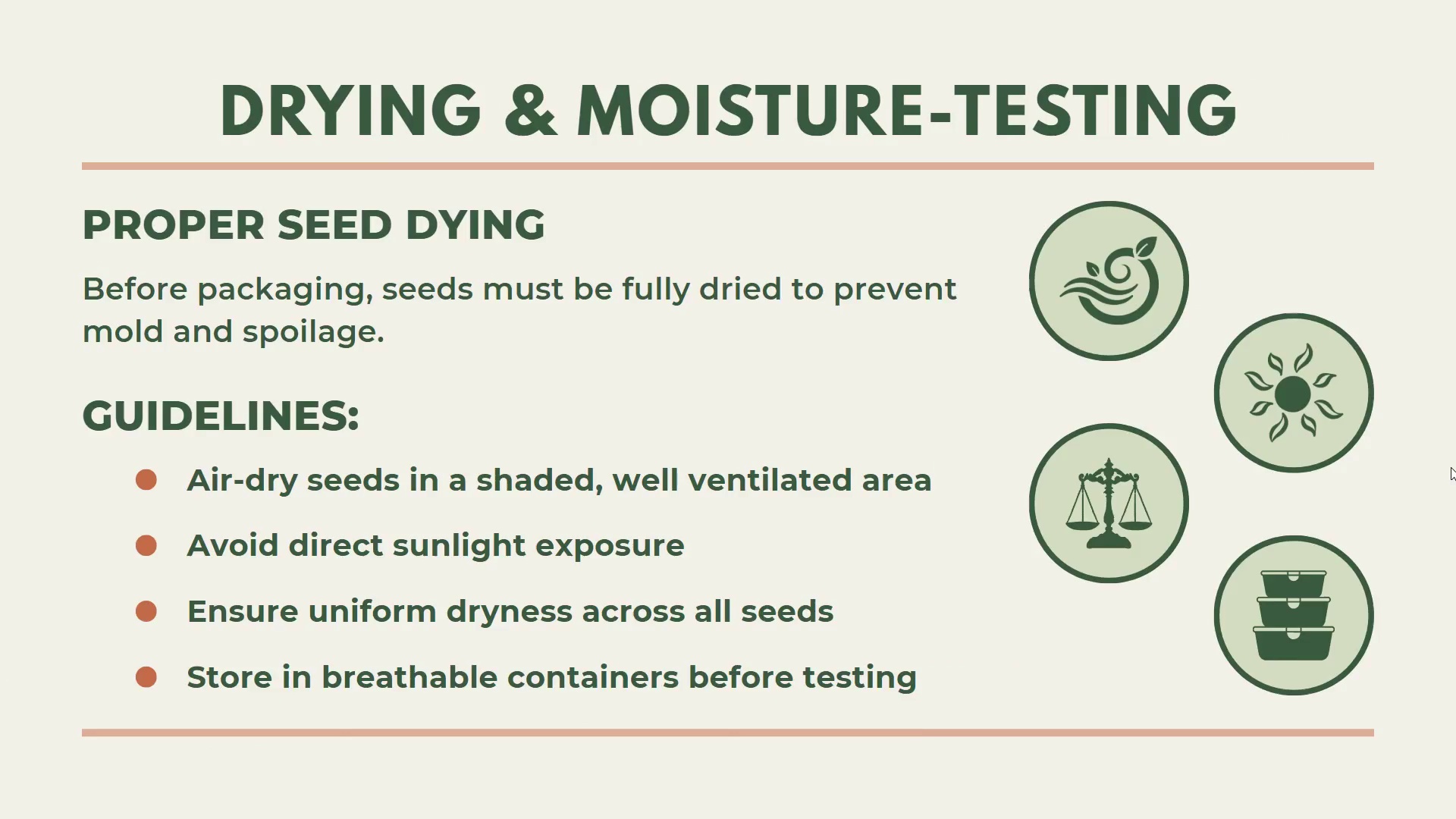 
key(ArrowLeft)
 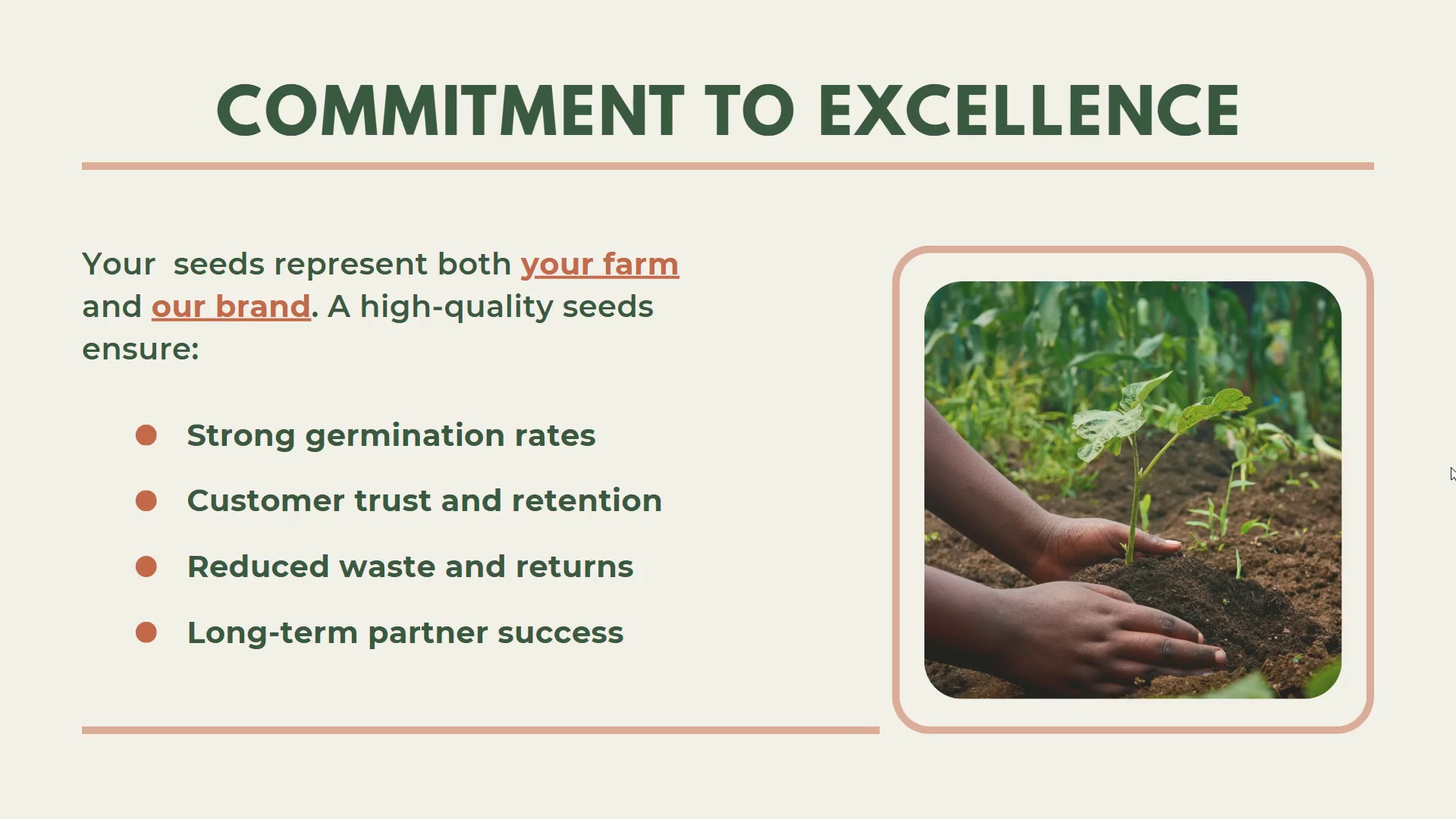 
key(ArrowRight)
 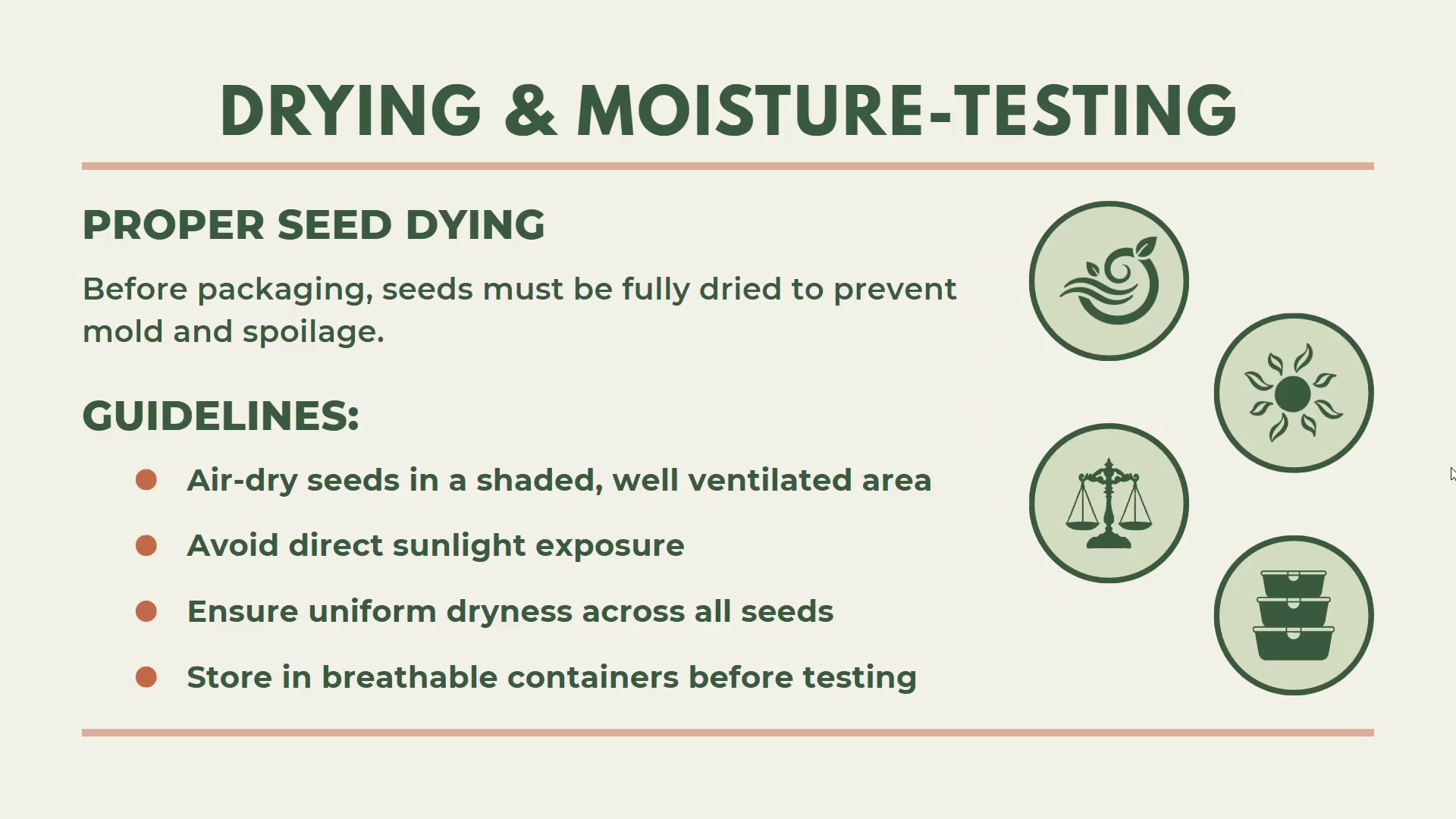 
key(ArrowRight)
 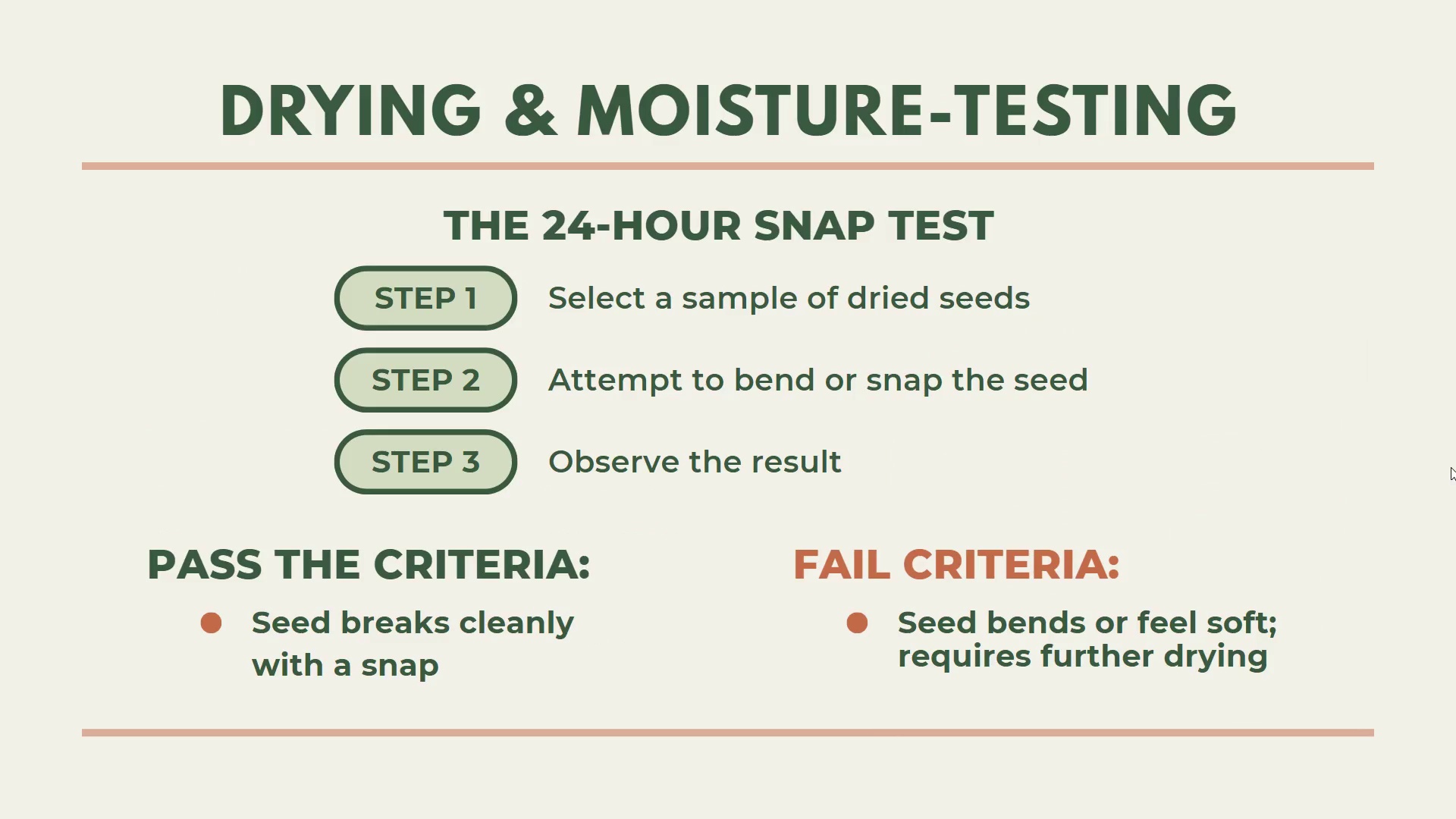 
key(ArrowLeft)
 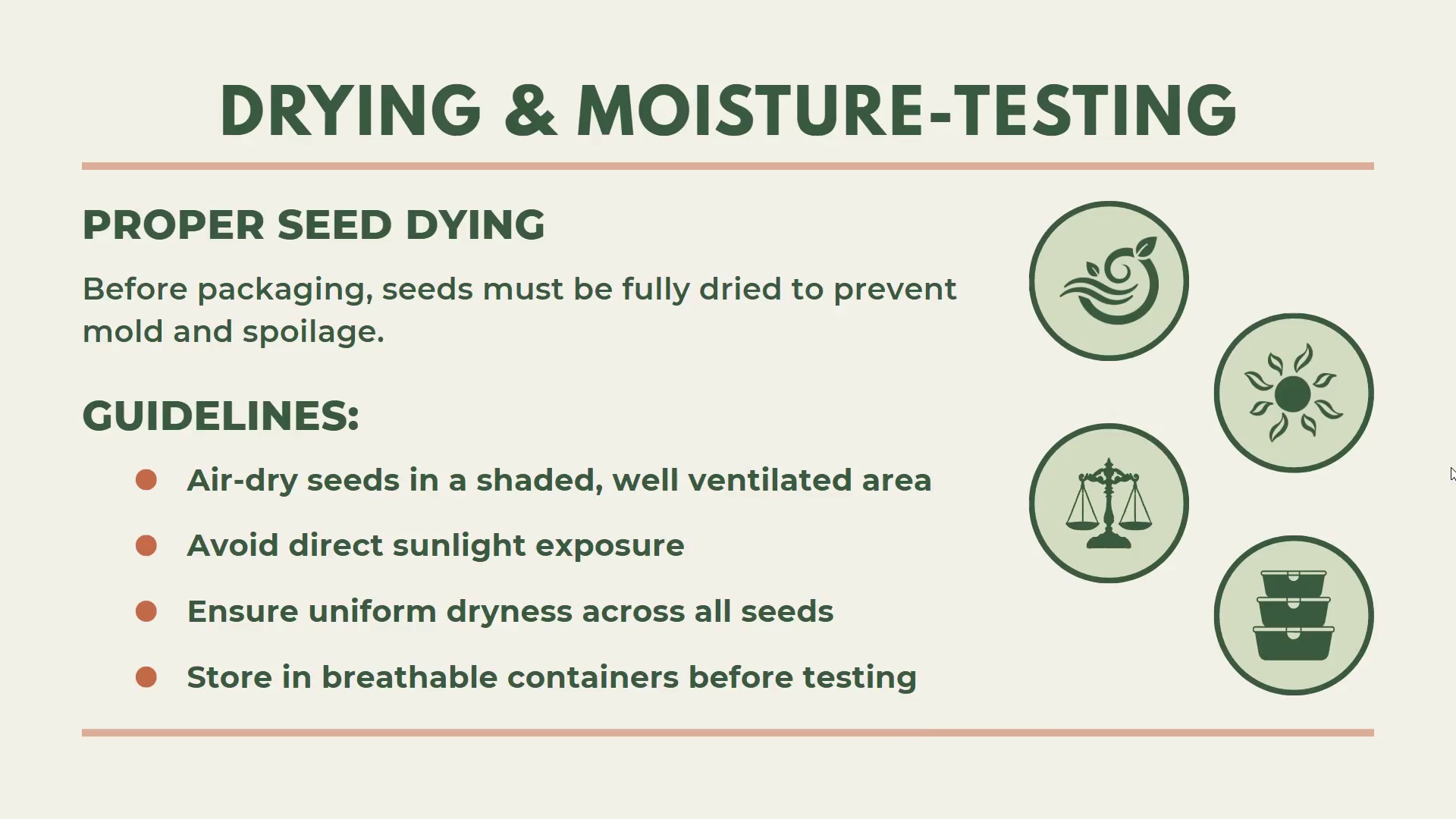 
key(ArrowLeft)
 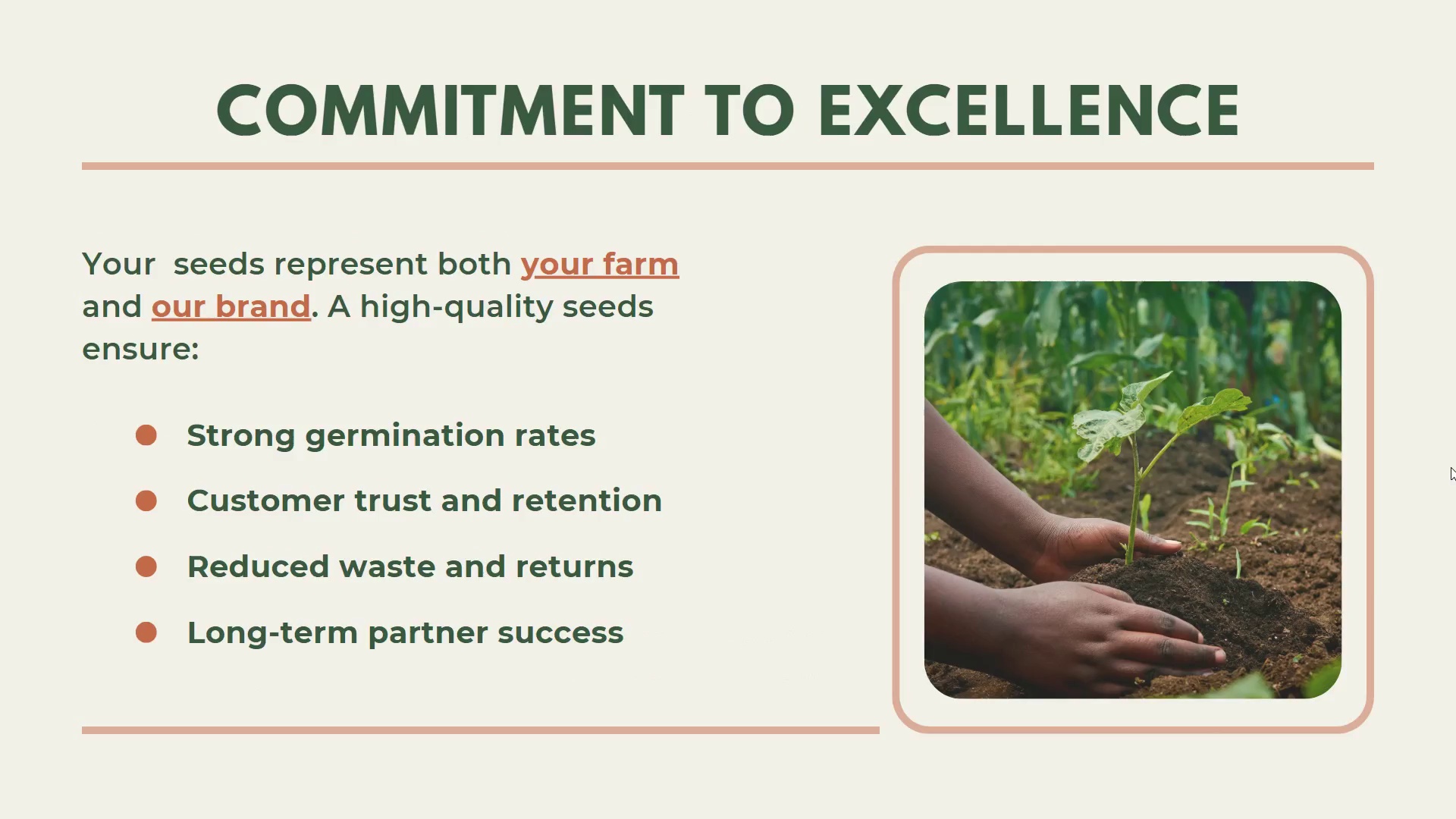 
key(ArrowRight)
 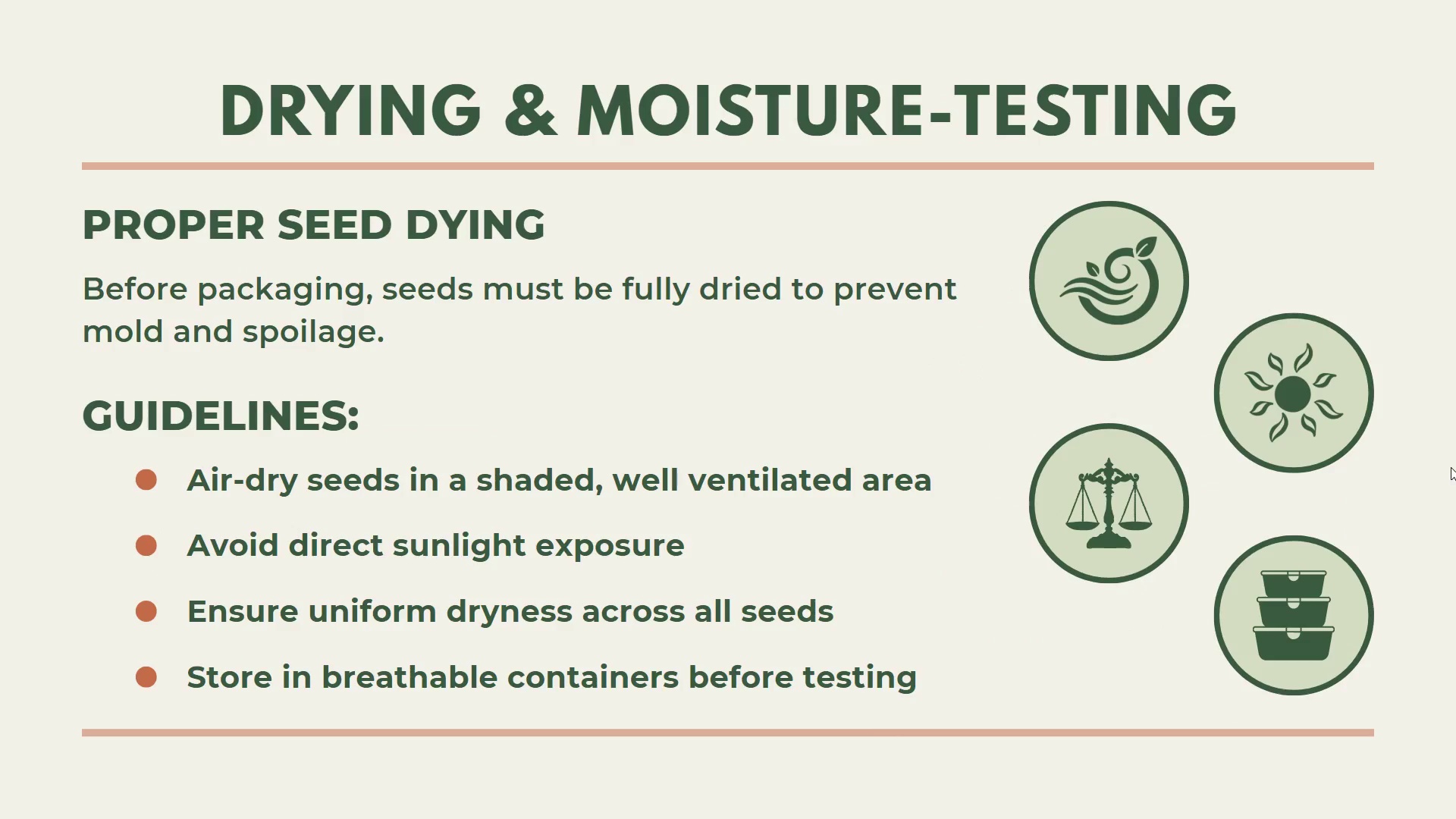 
key(ArrowRight)
 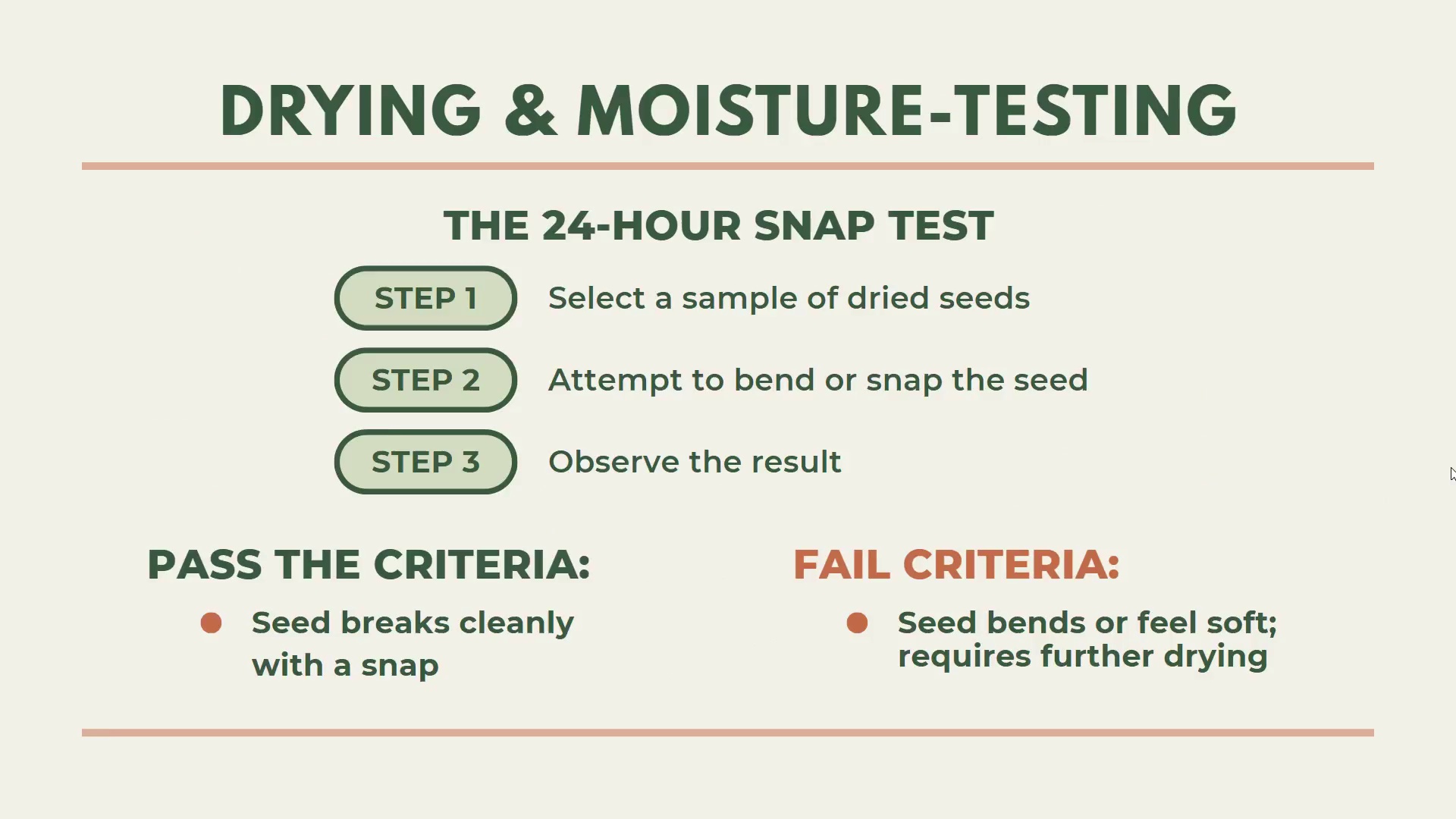 
key(ArrowRight)
 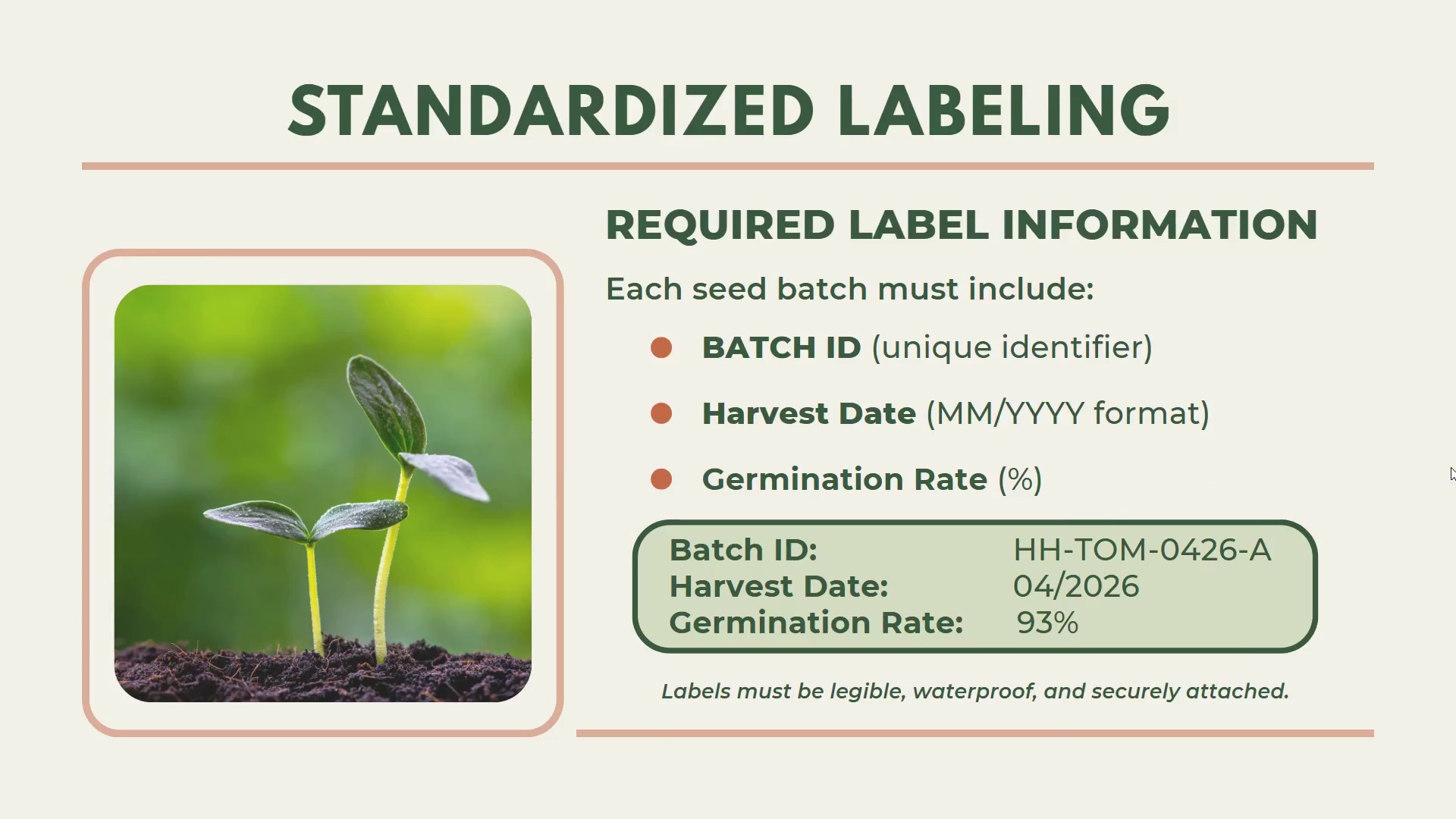 
key(ArrowRight)
 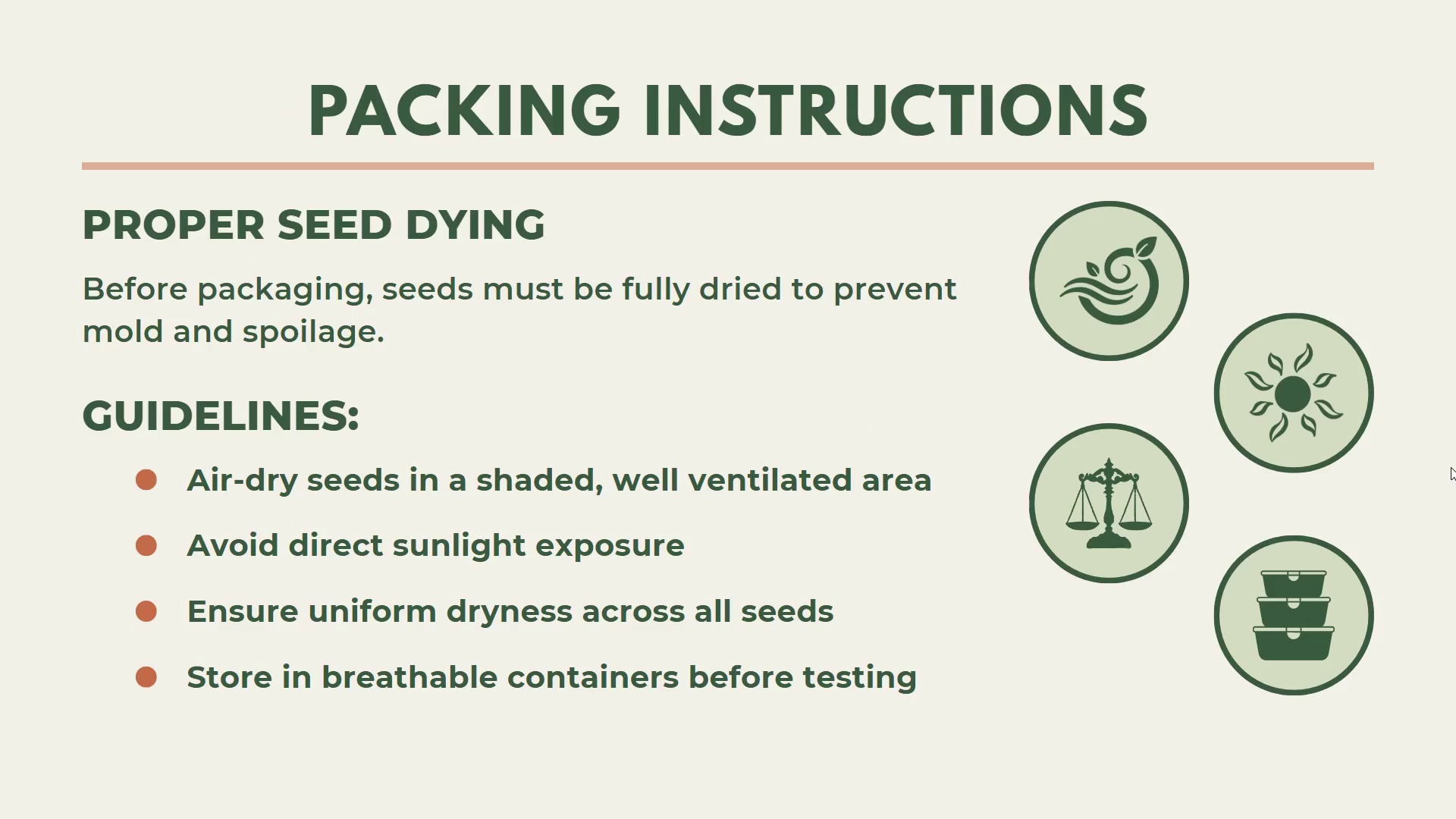 
key(ArrowLeft)
 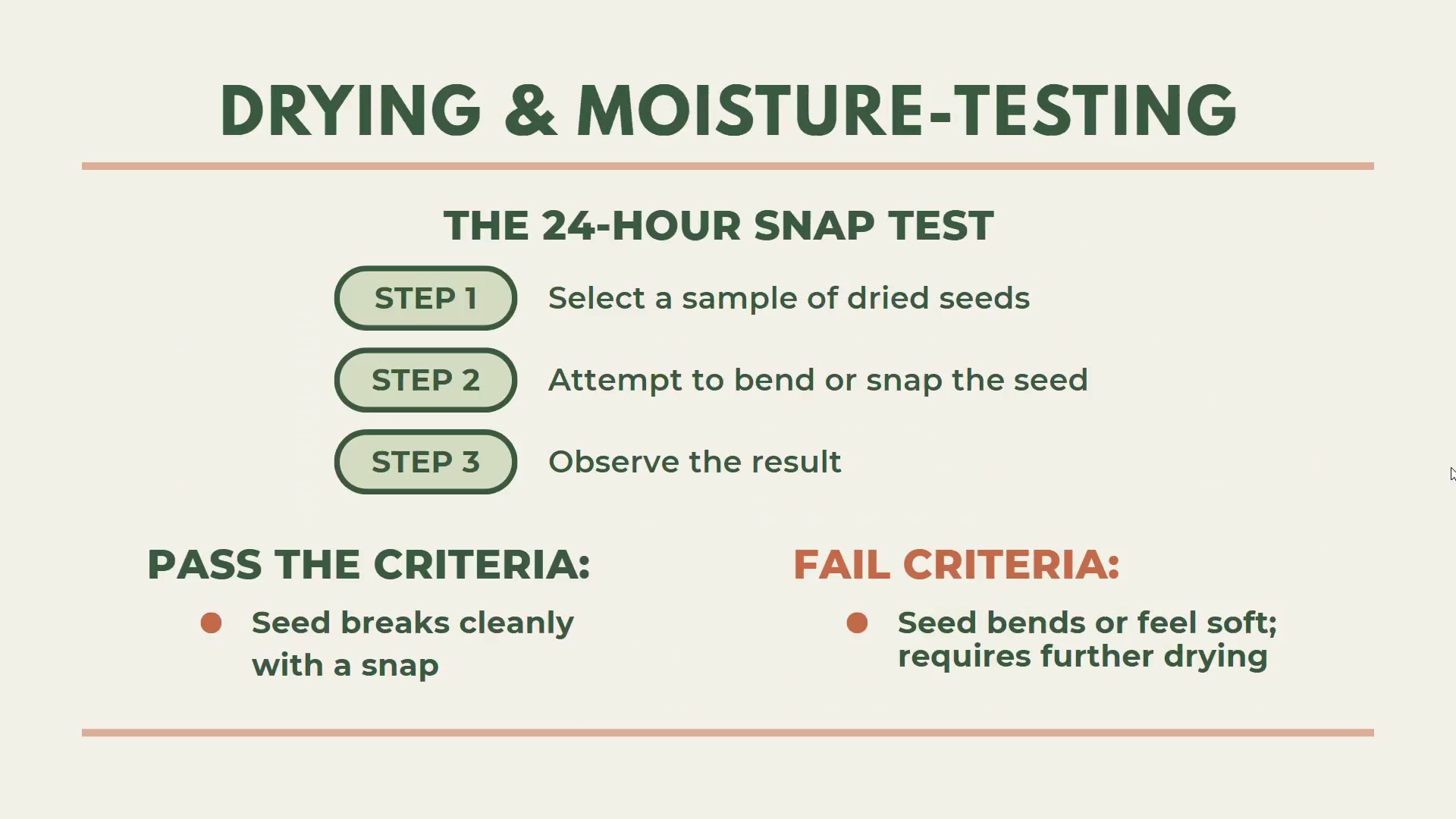 
key(ArrowLeft)
 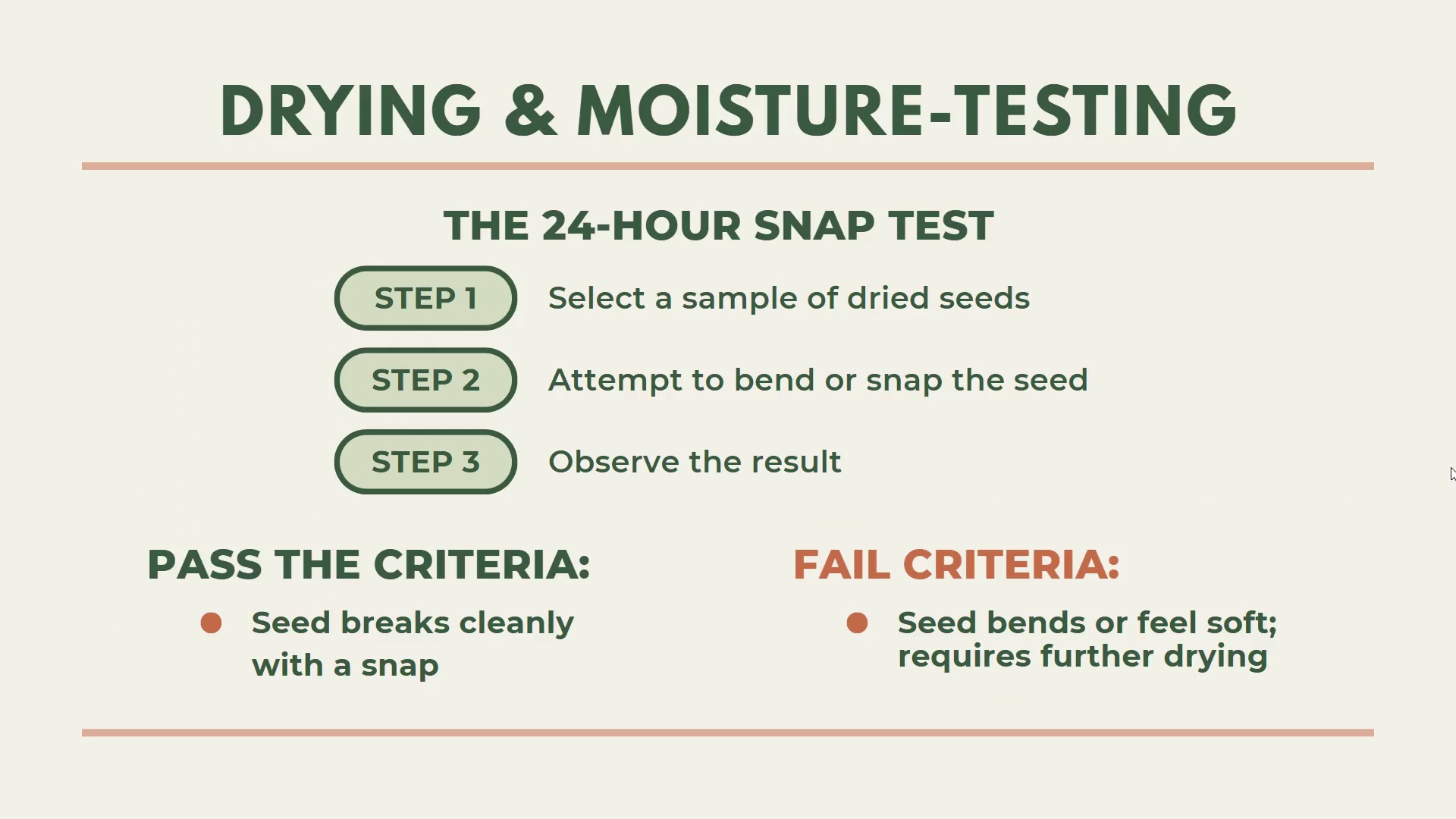 
key(ArrowRight)
 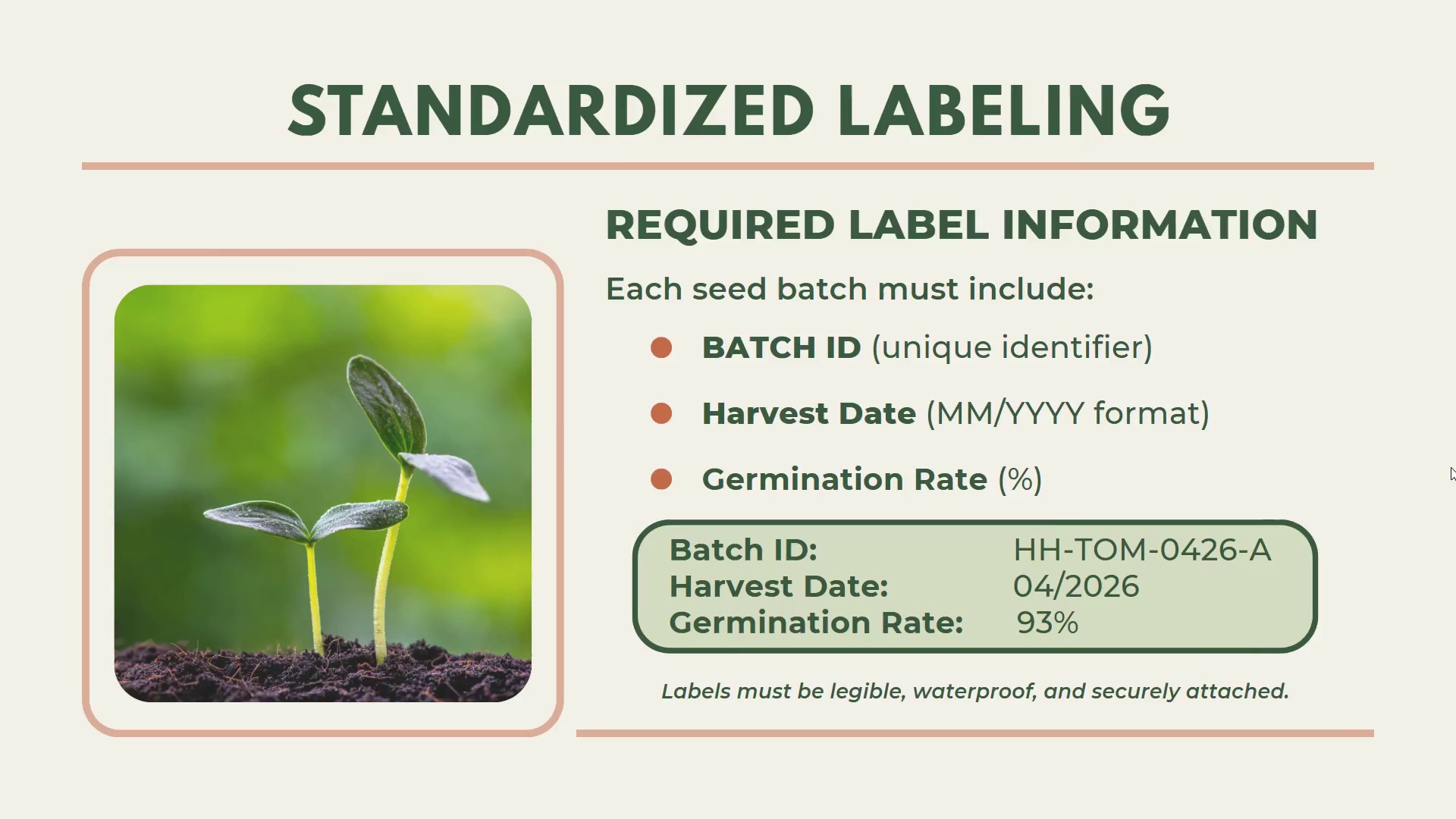 
key(ArrowRight)
 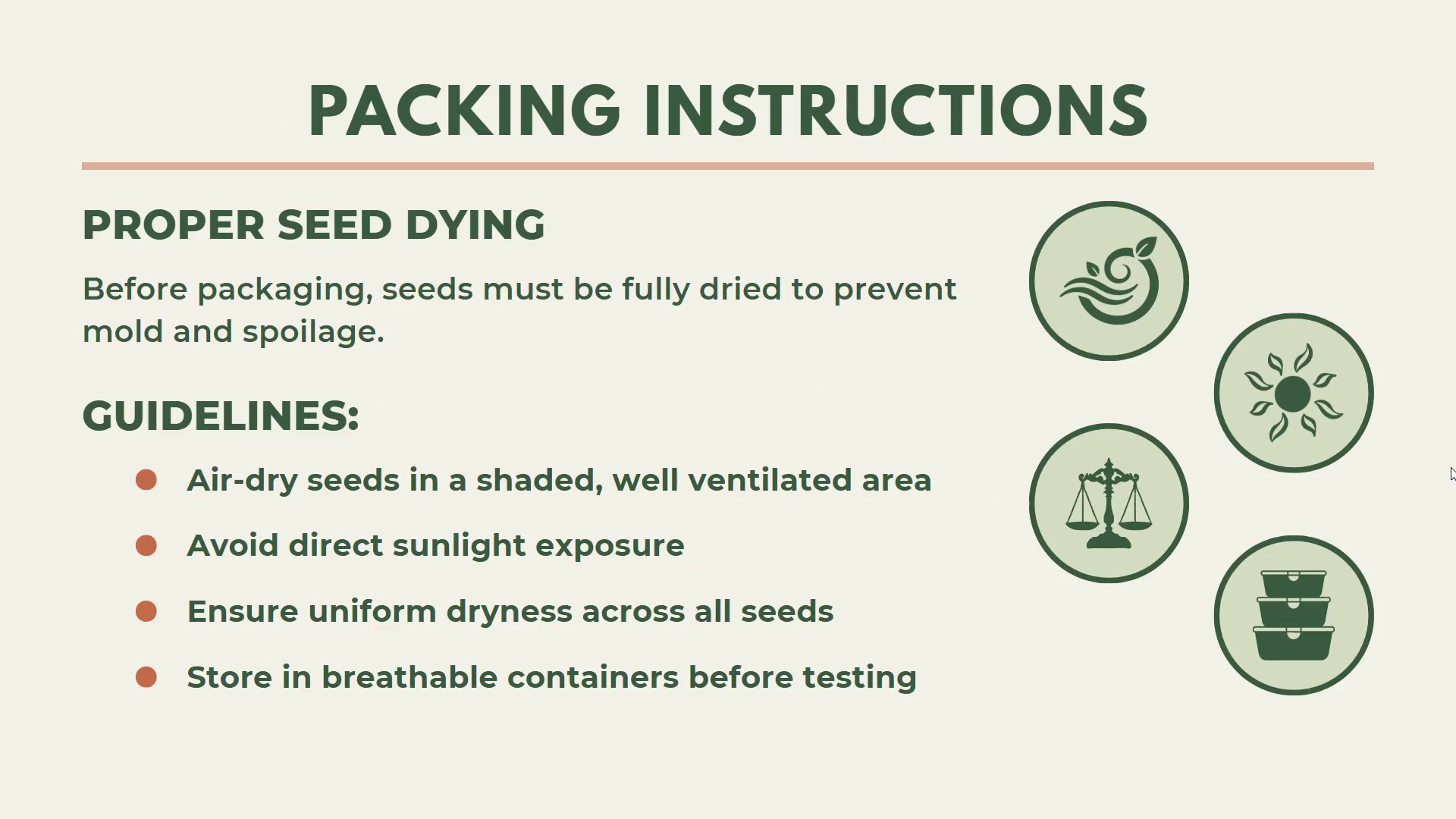 
key(ArrowRight)
 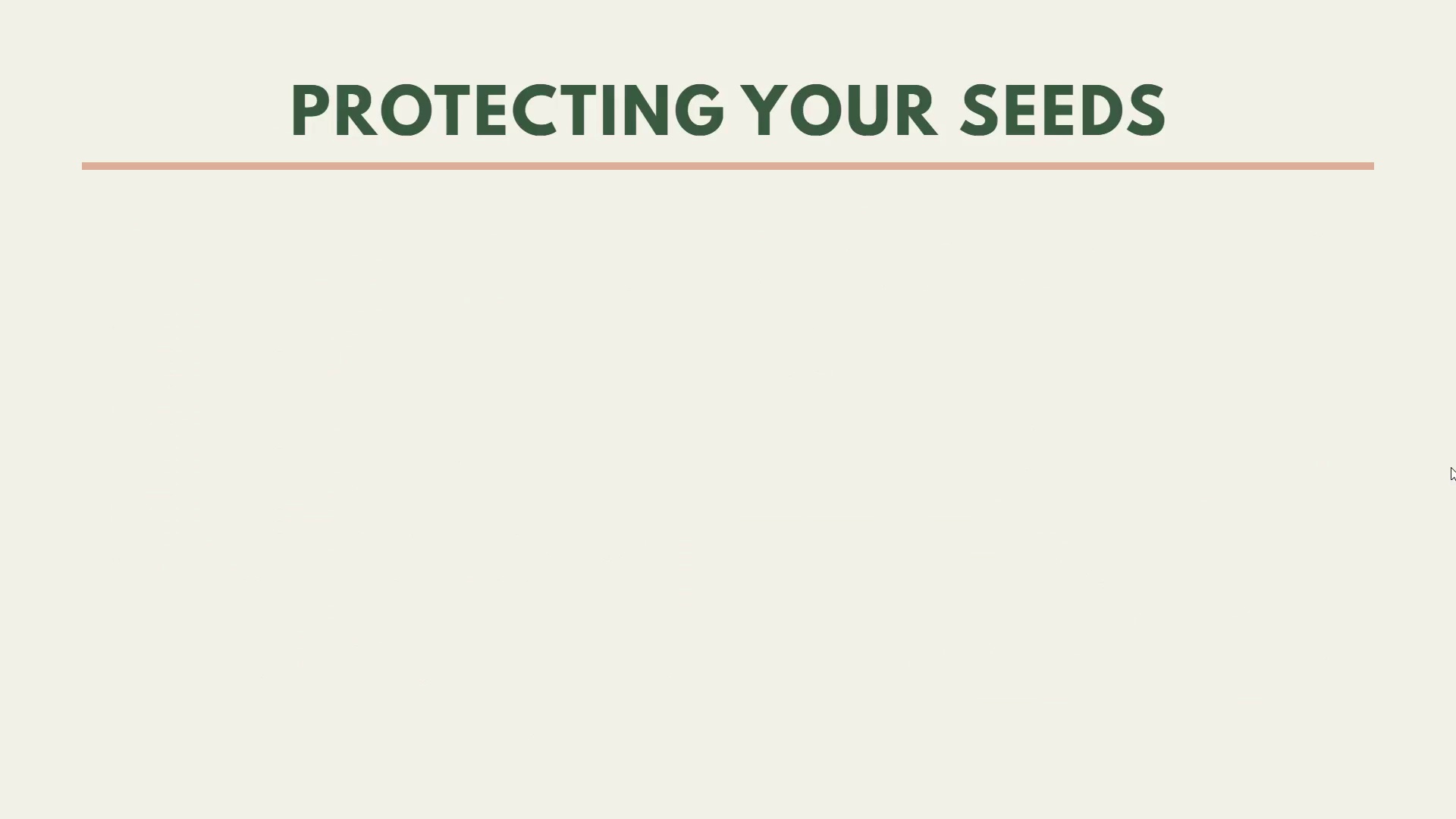 
key(ArrowRight)
 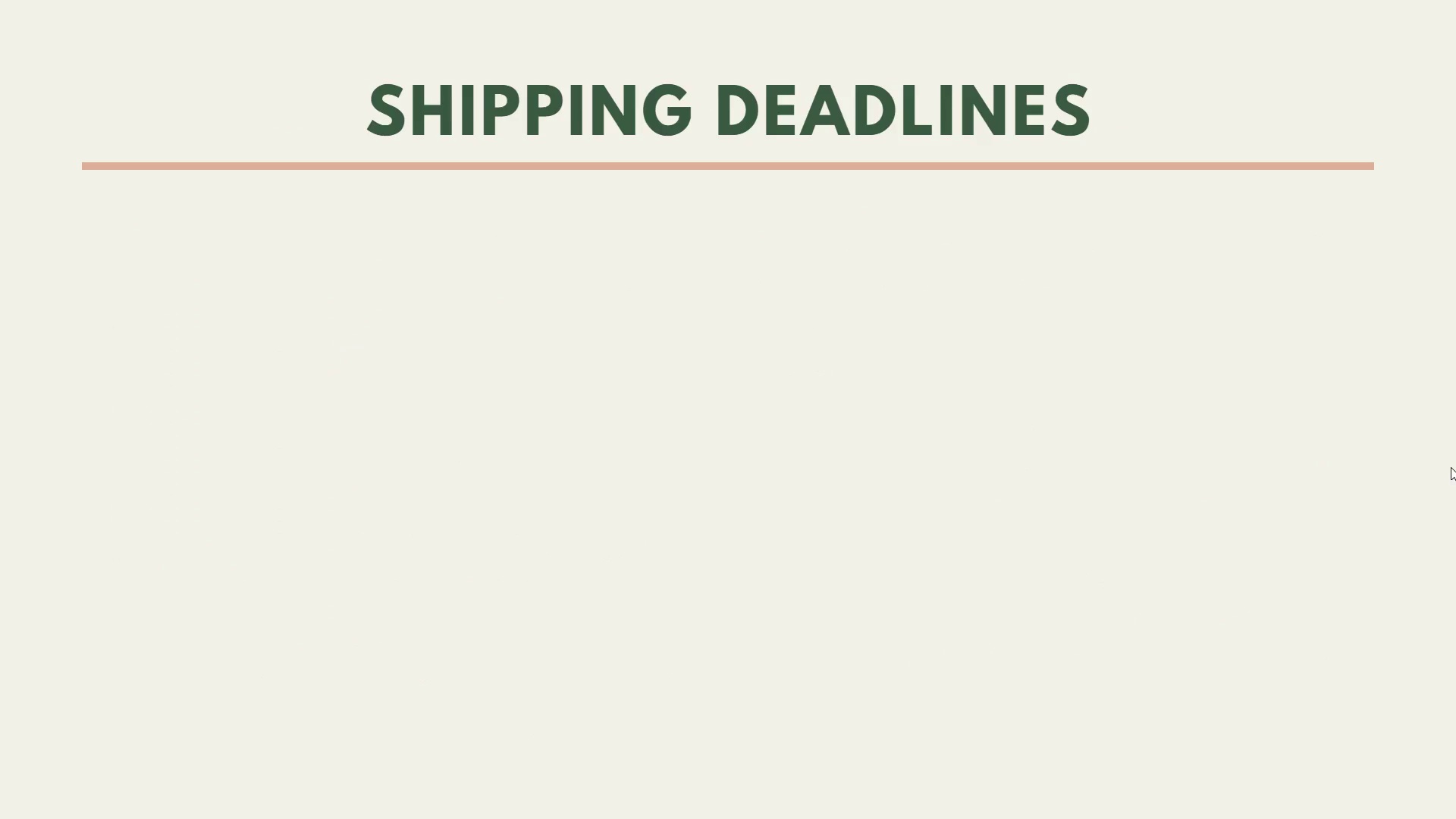 
key(ArrowLeft)
 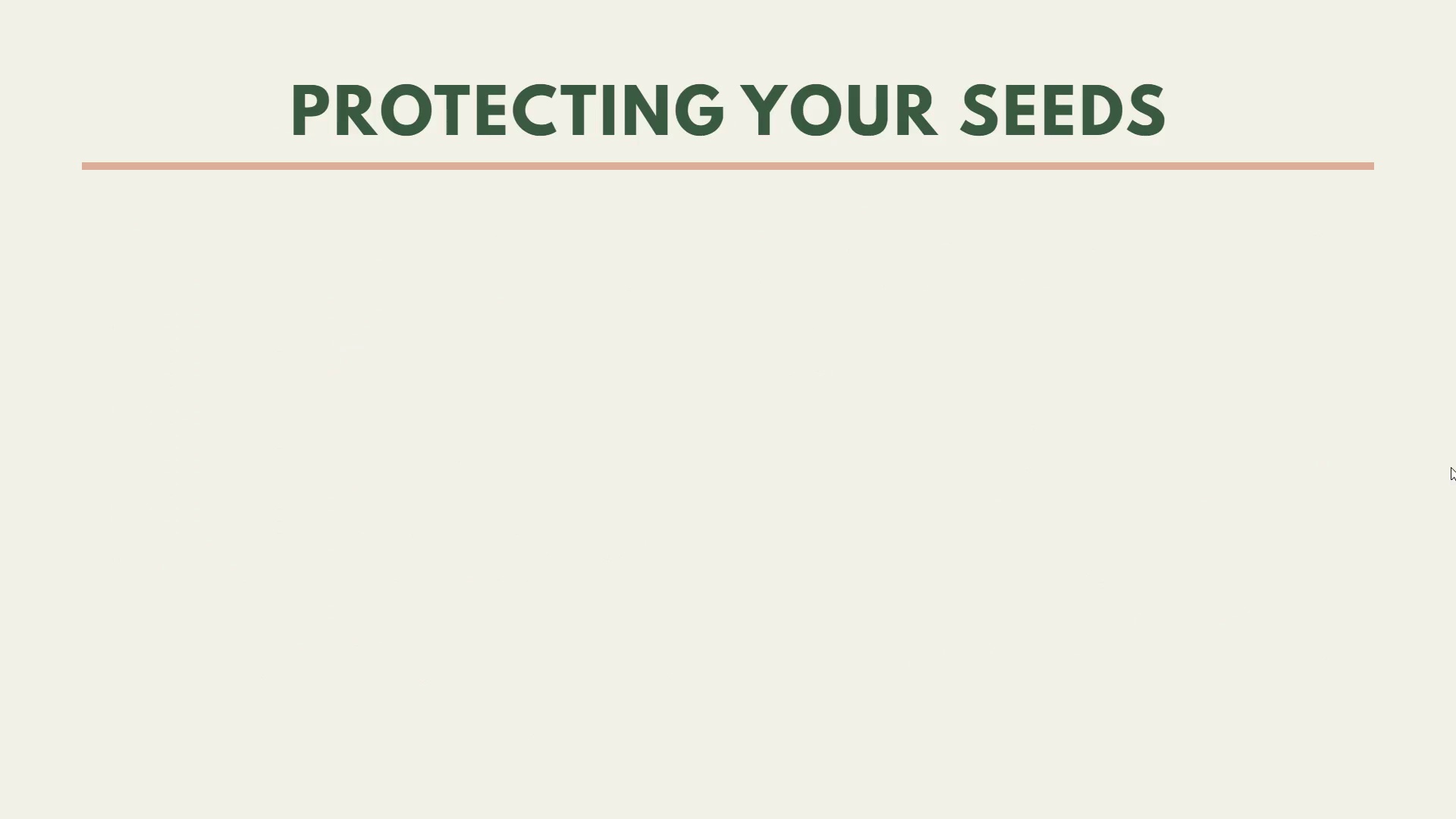 
key(ArrowRight)
 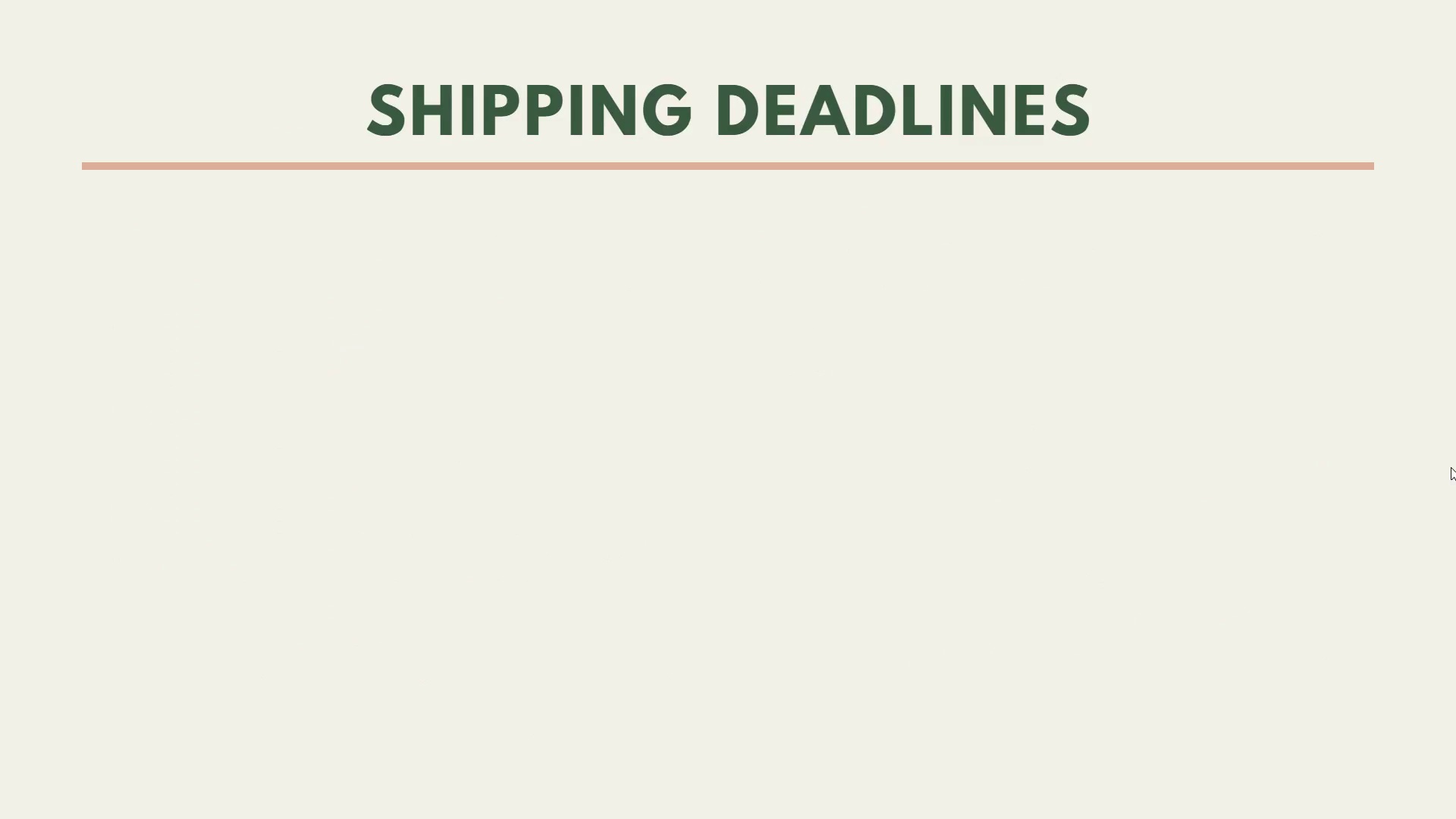 
key(ArrowRight)
 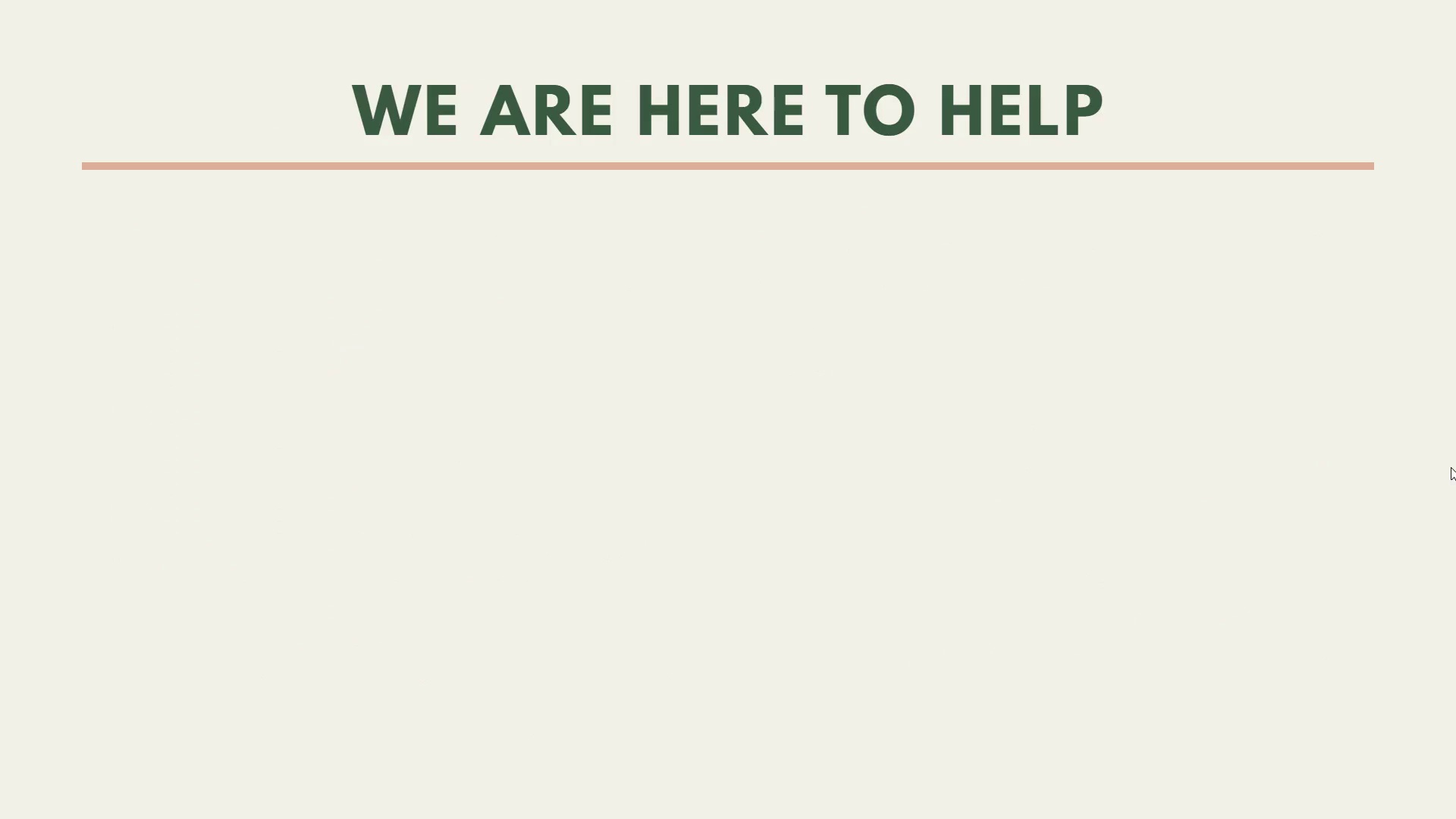 
key(Escape)
 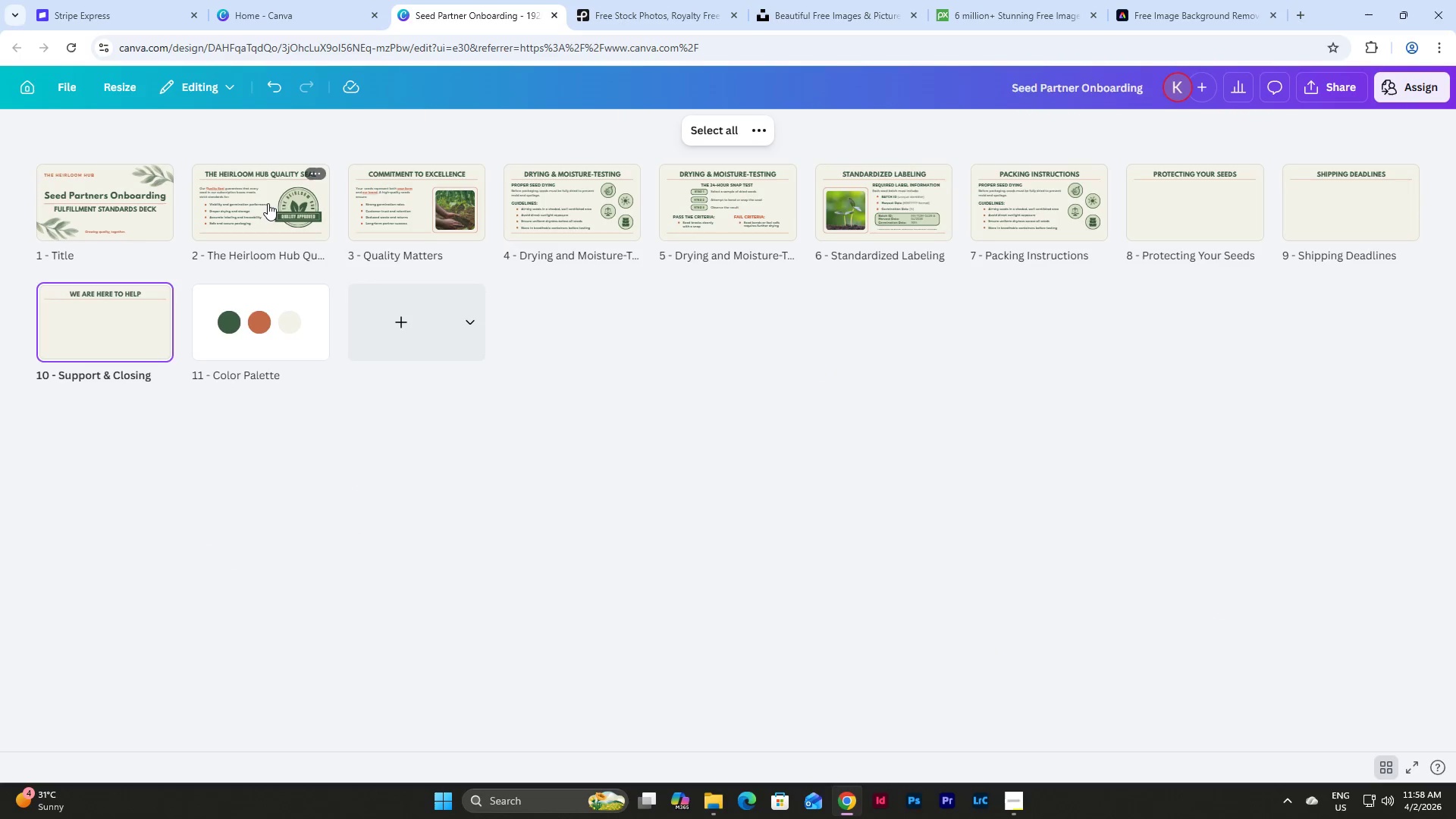 
double_click([268, 203])
 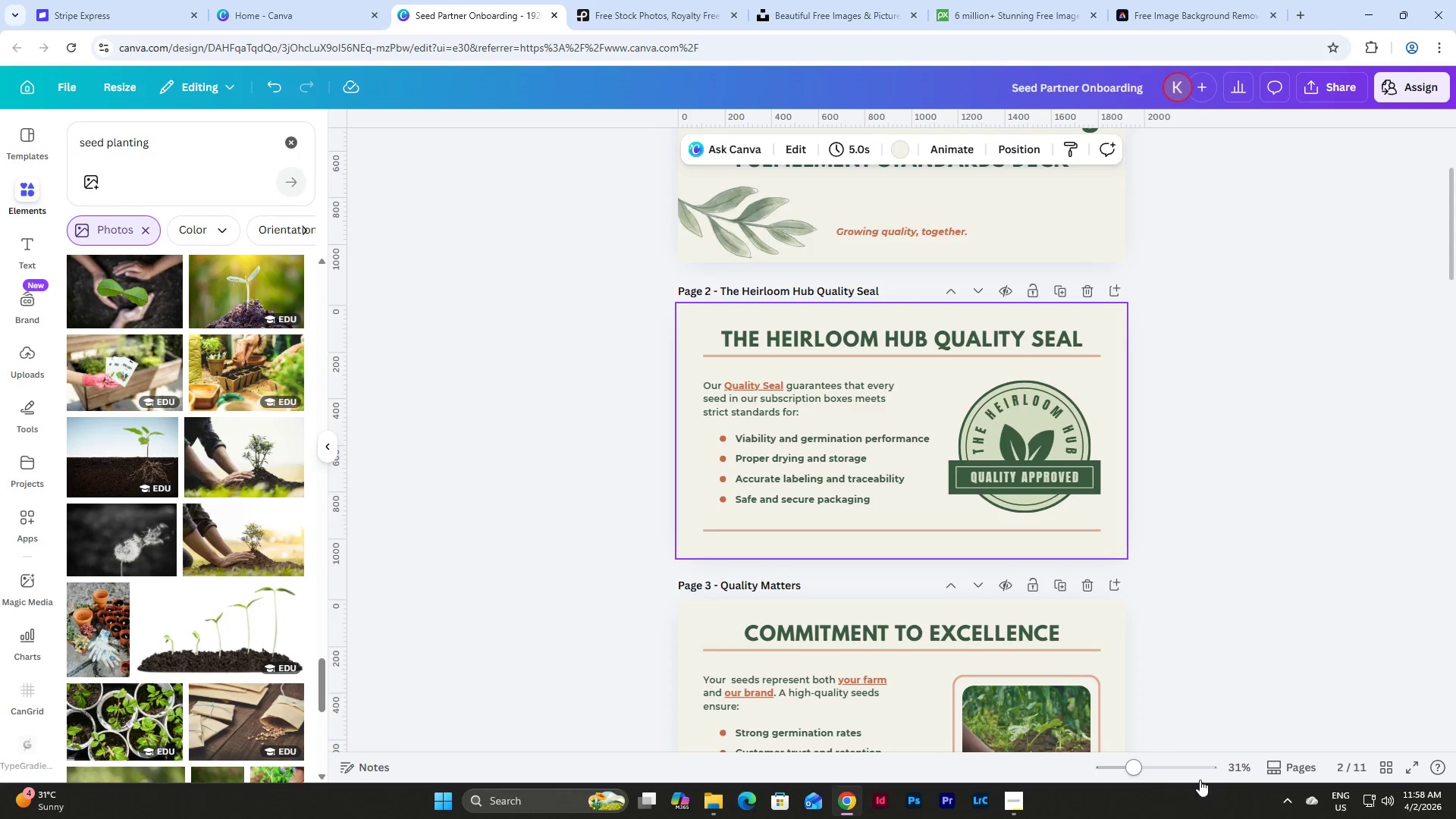 
left_click_drag(start_coordinate=[1126, 768], to_coordinate=[1167, 777])
 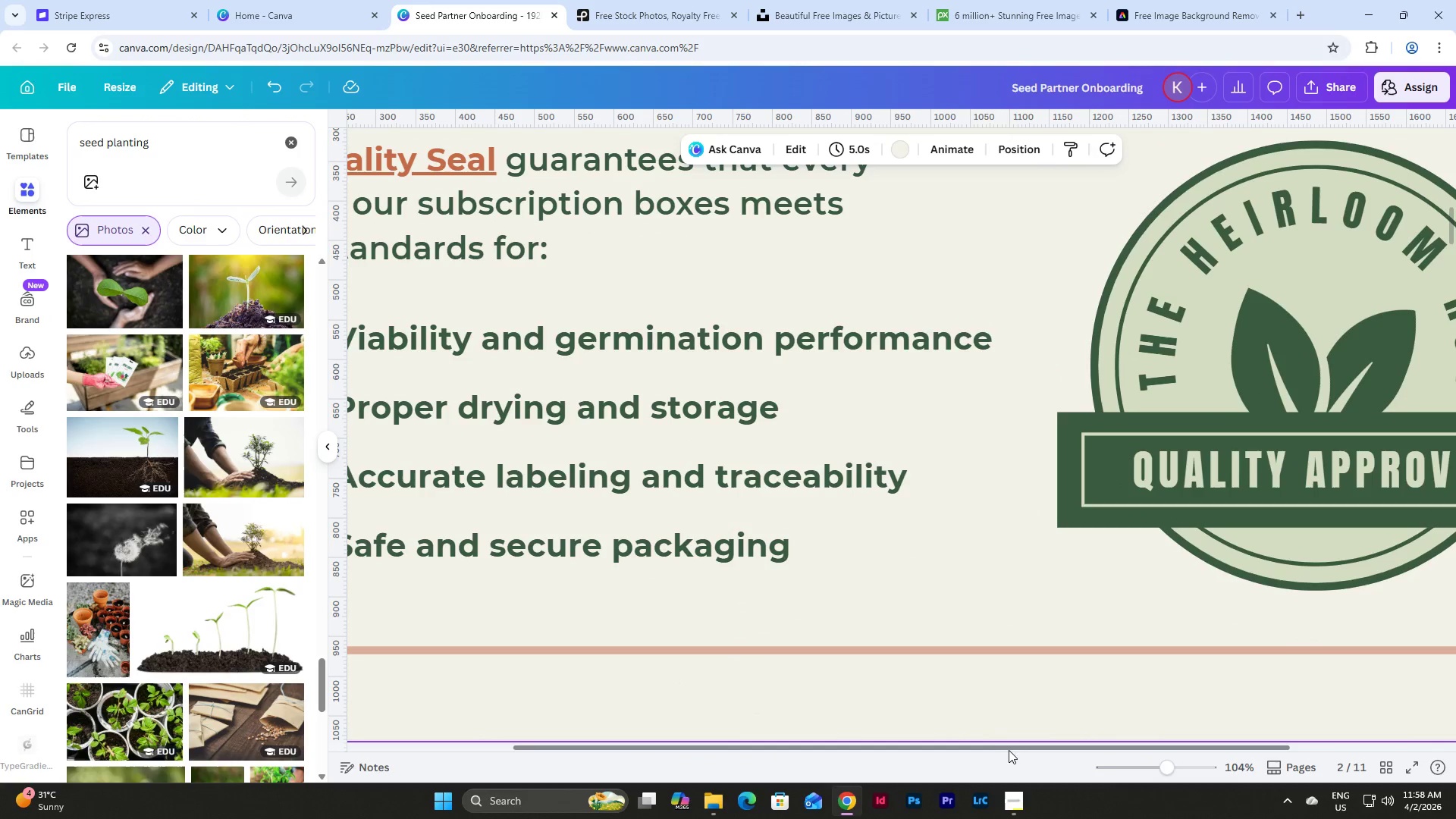 
left_click_drag(start_coordinate=[1009, 750], to_coordinate=[736, 741])
 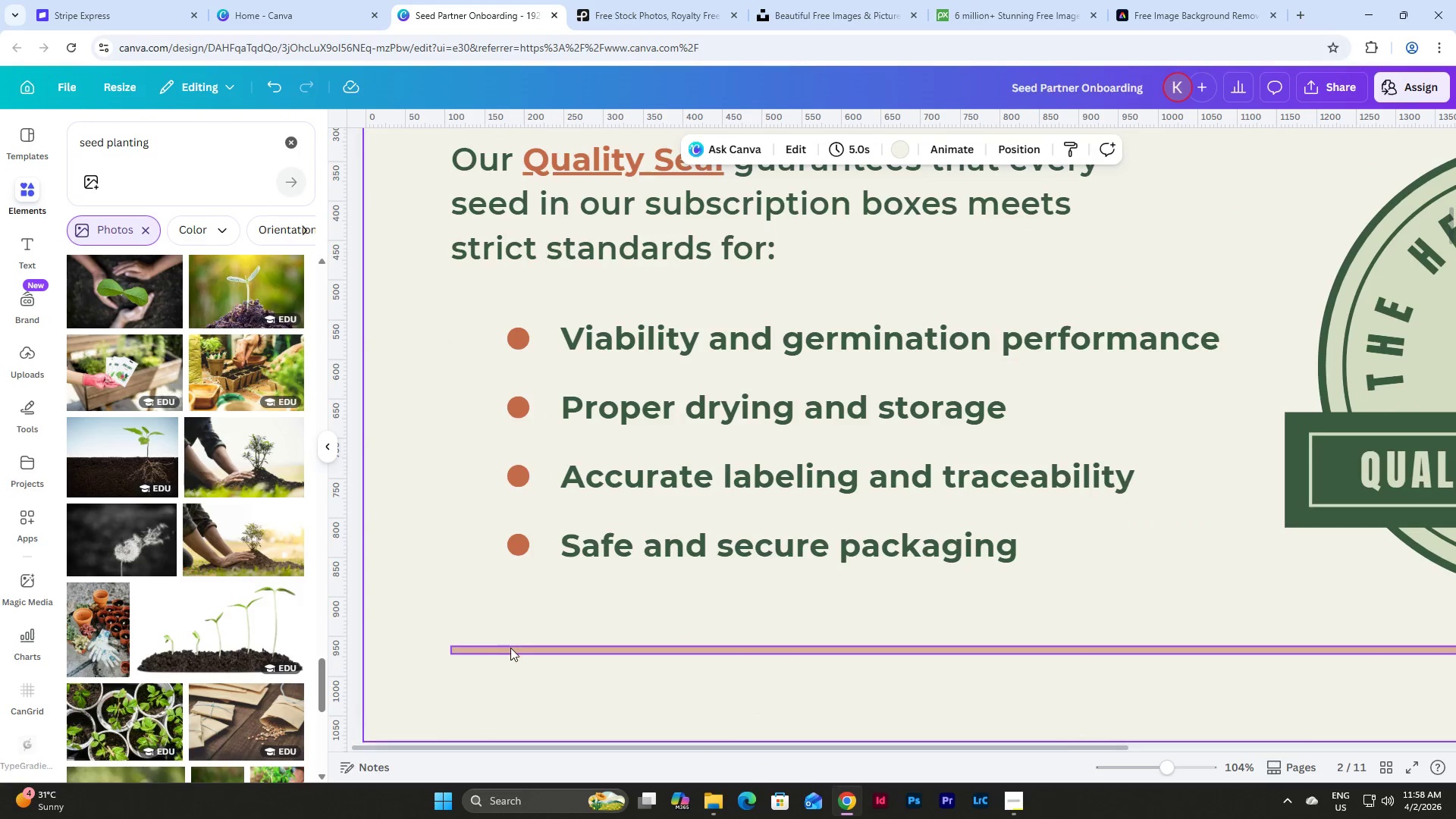 
double_click([511, 648])
 